 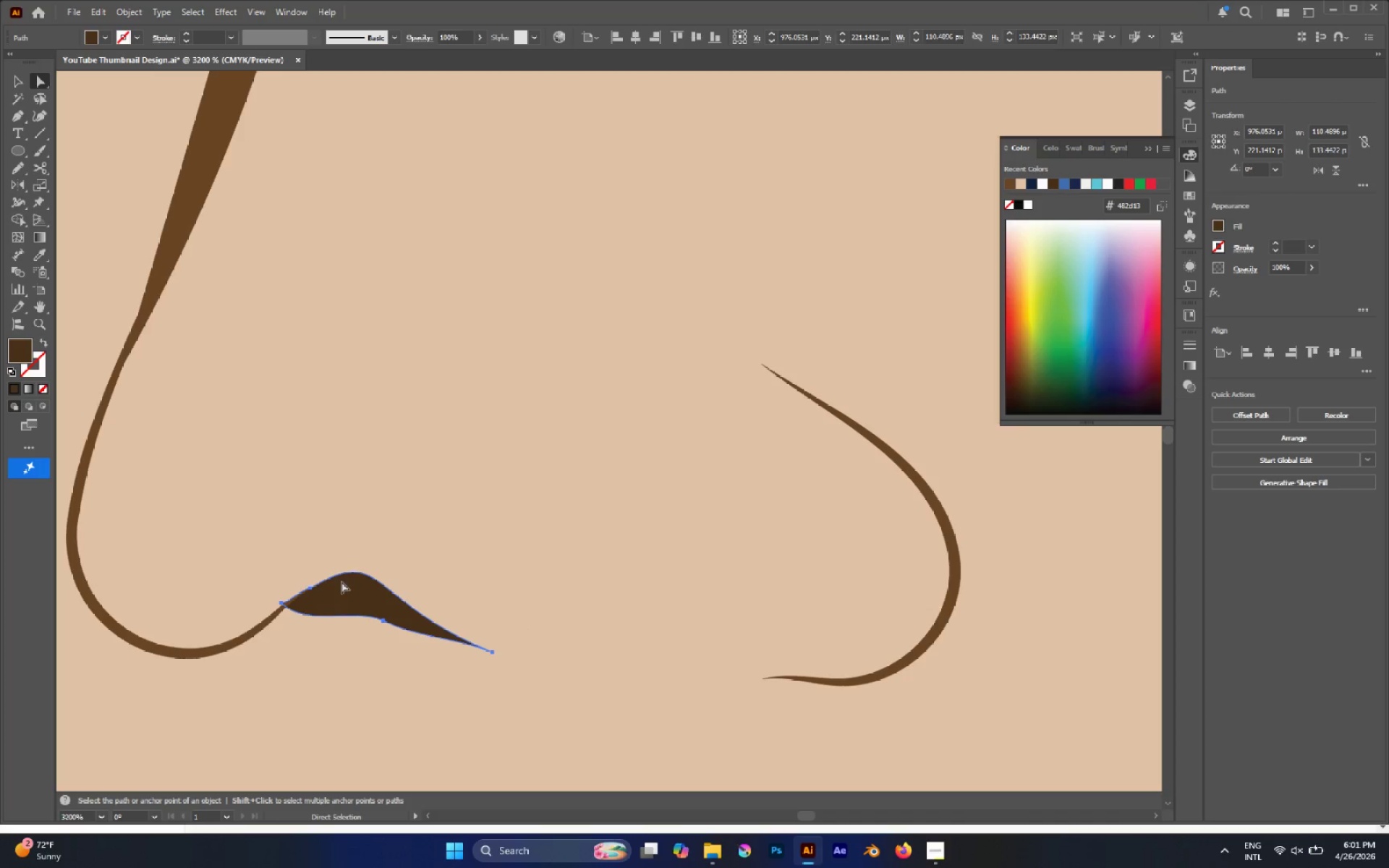 
hold_key(key=AltLeft, duration=0.88)
scroll: coordinate [266, 598], scroll_direction: up, amount: 5.0
 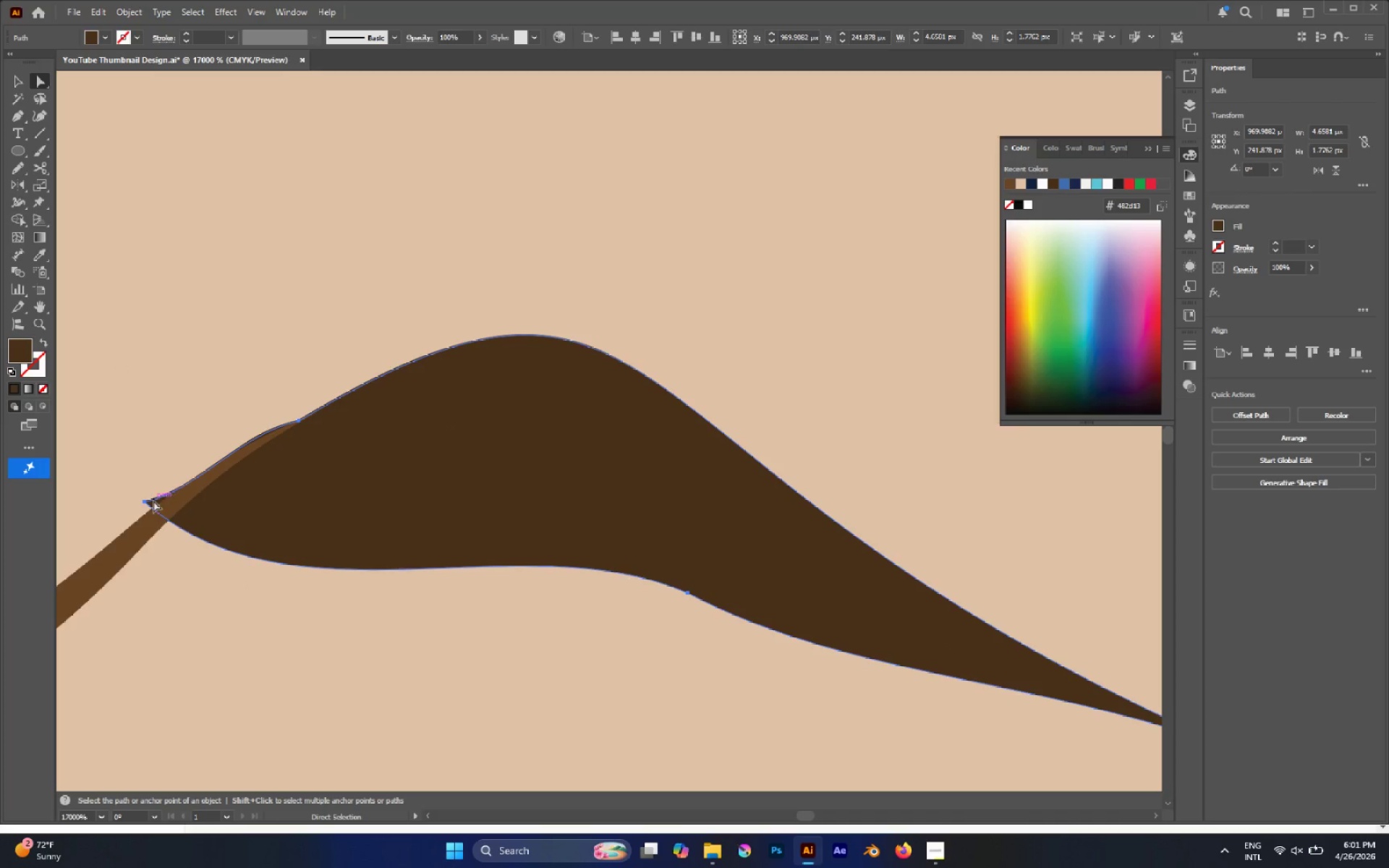 
left_click([146, 502])
 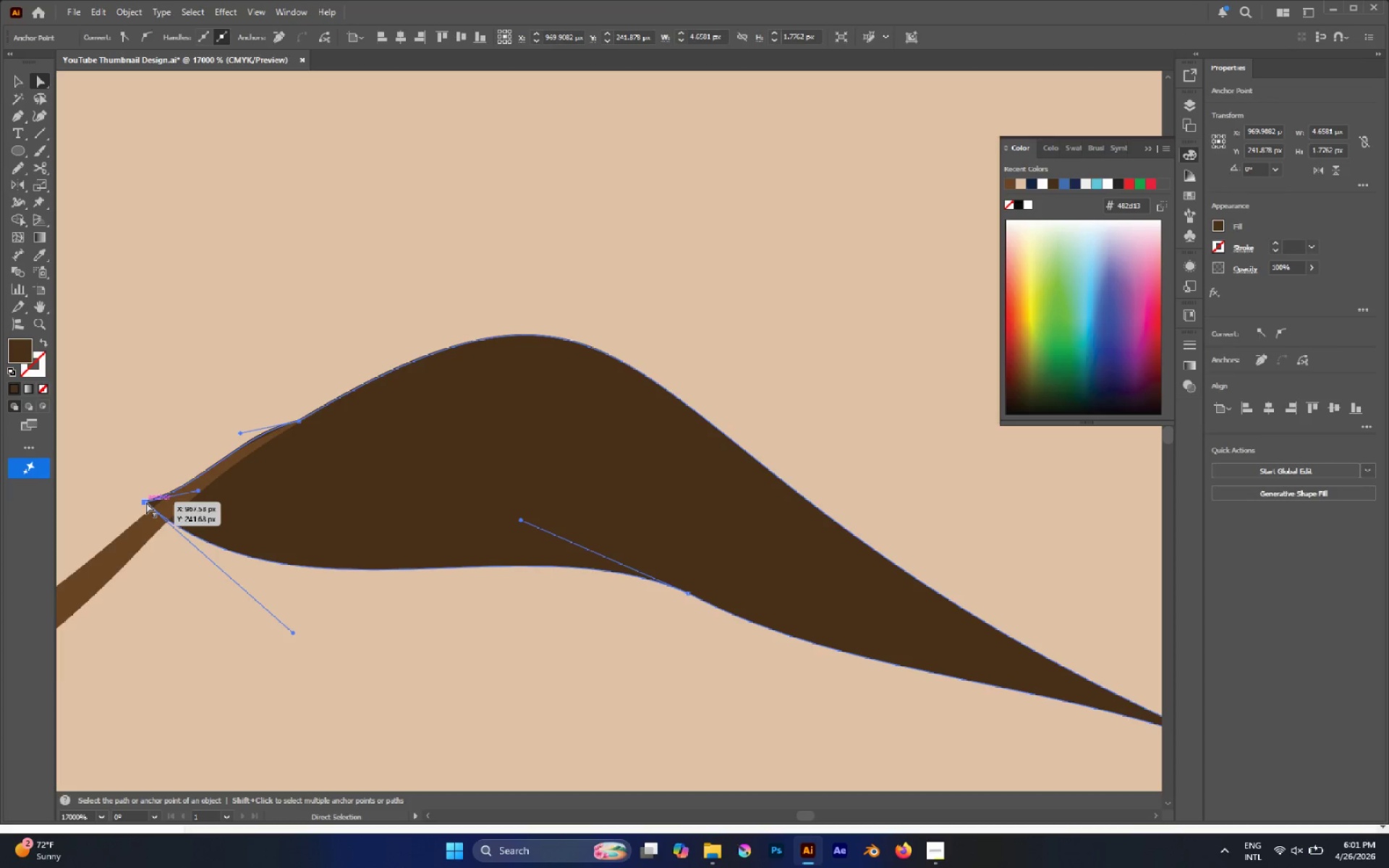 
left_click_drag(start_coordinate=[146, 502], to_coordinate=[153, 510])
 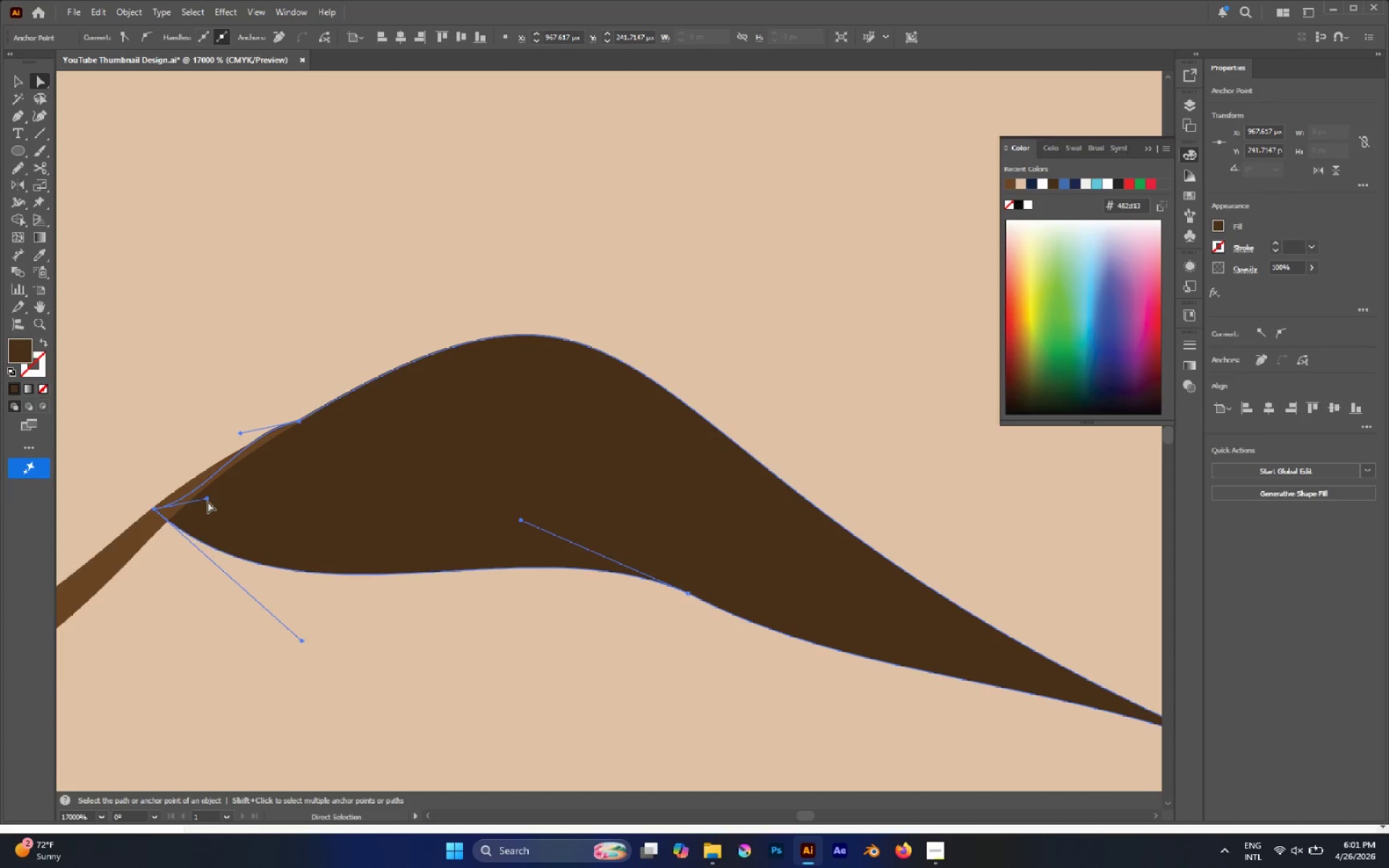 
left_click_drag(start_coordinate=[208, 500], to_coordinate=[205, 475])
 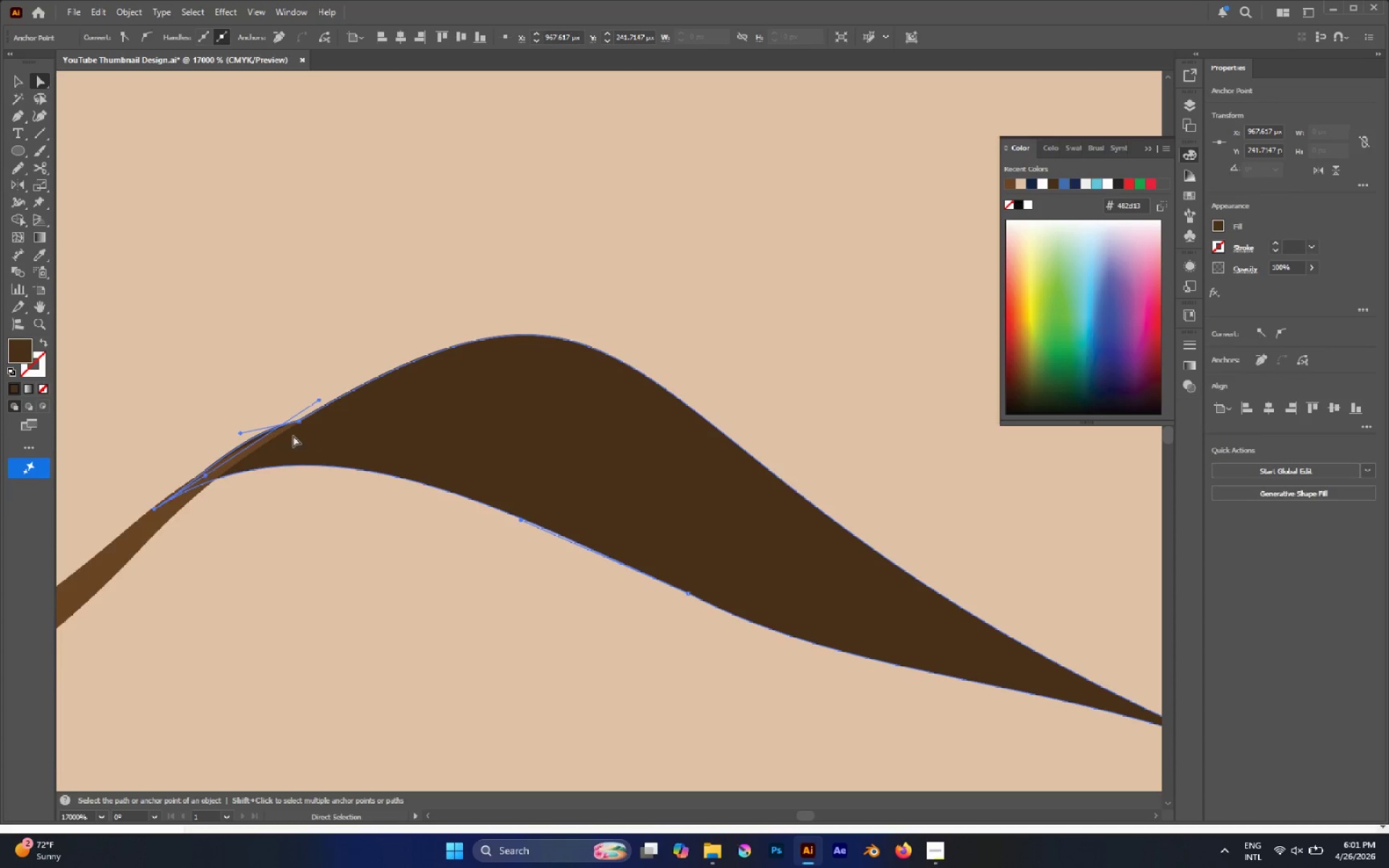 
left_click([271, 439])
 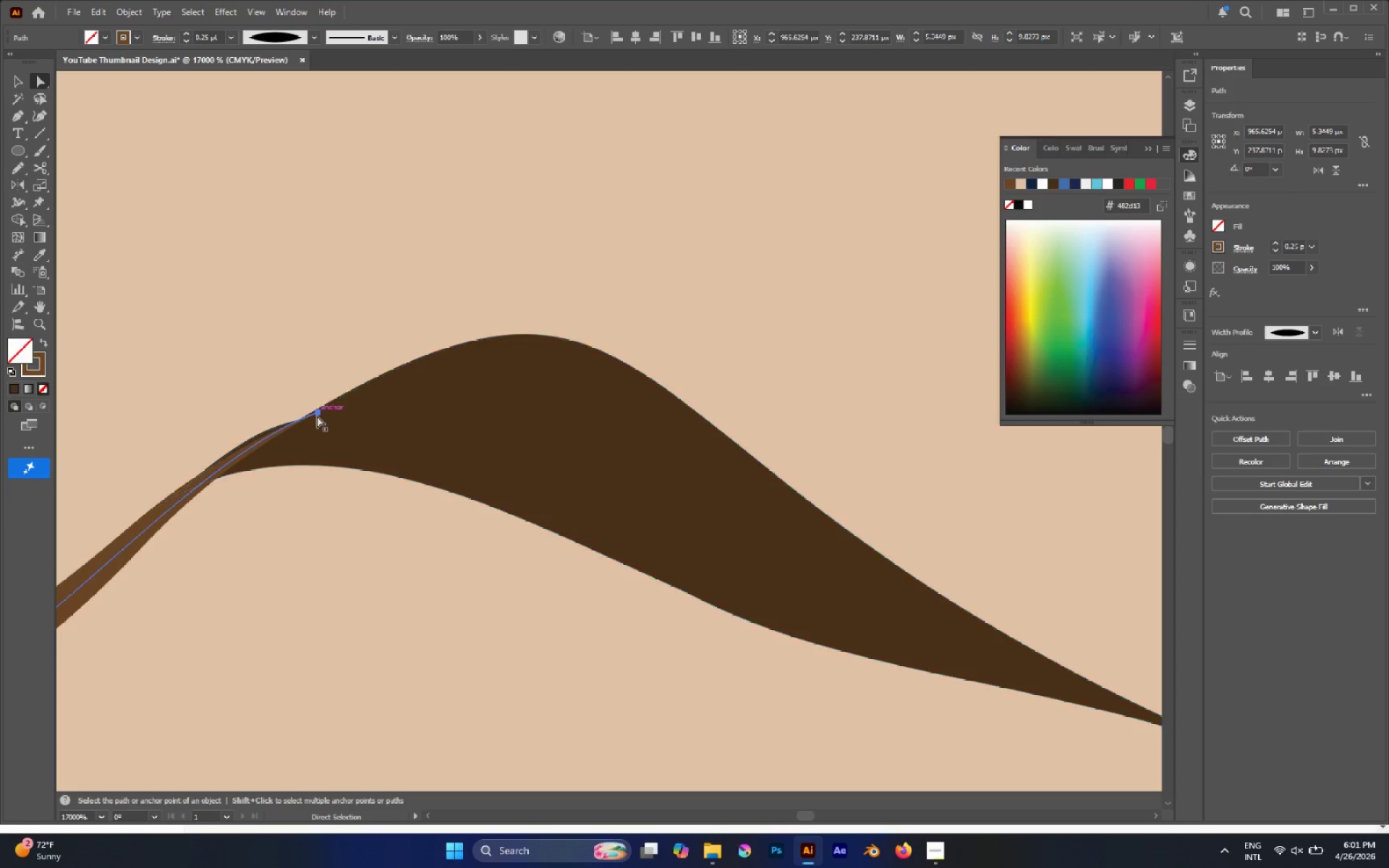 
left_click([318, 414])
 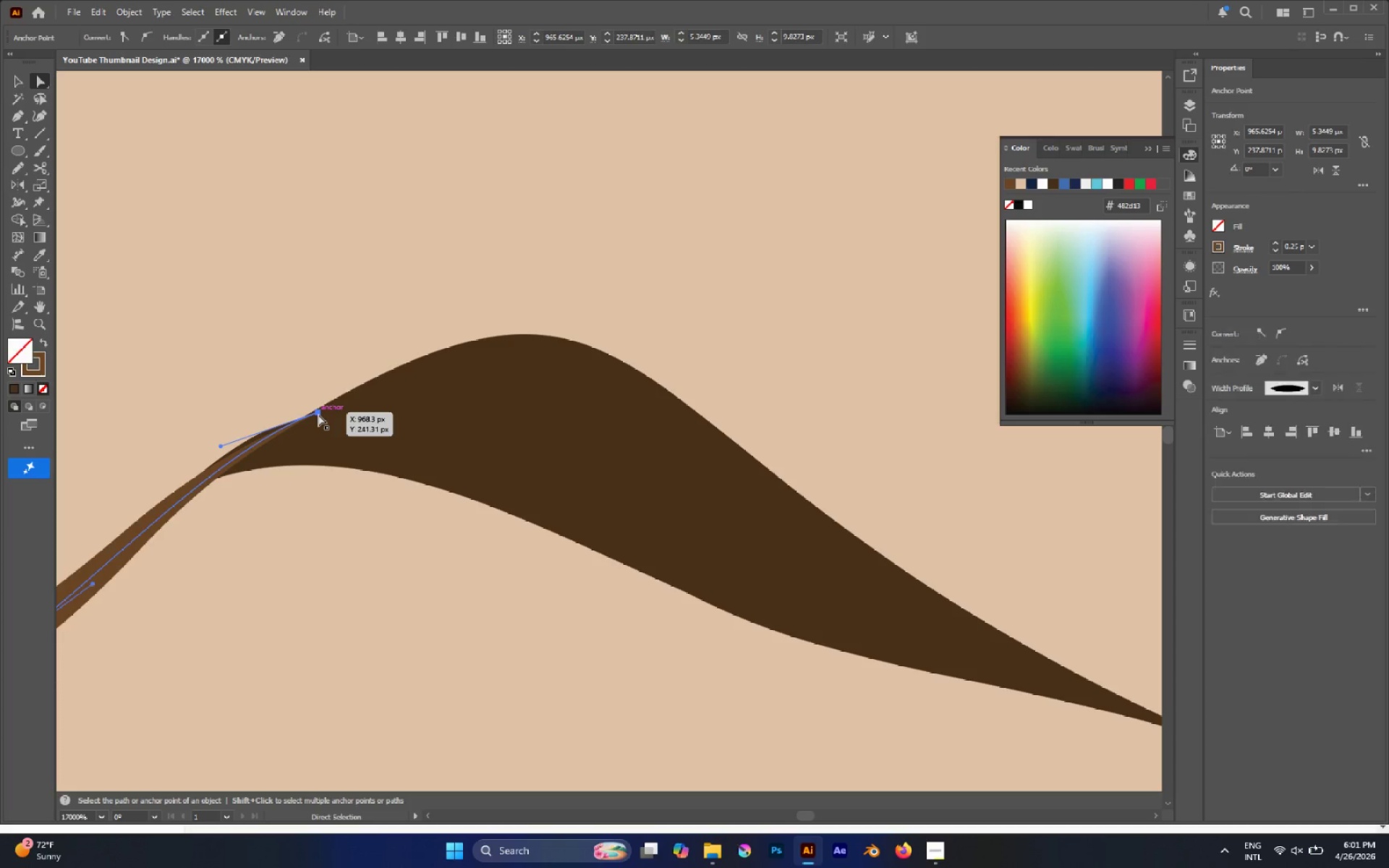 
left_click_drag(start_coordinate=[318, 414], to_coordinate=[380, 370])
 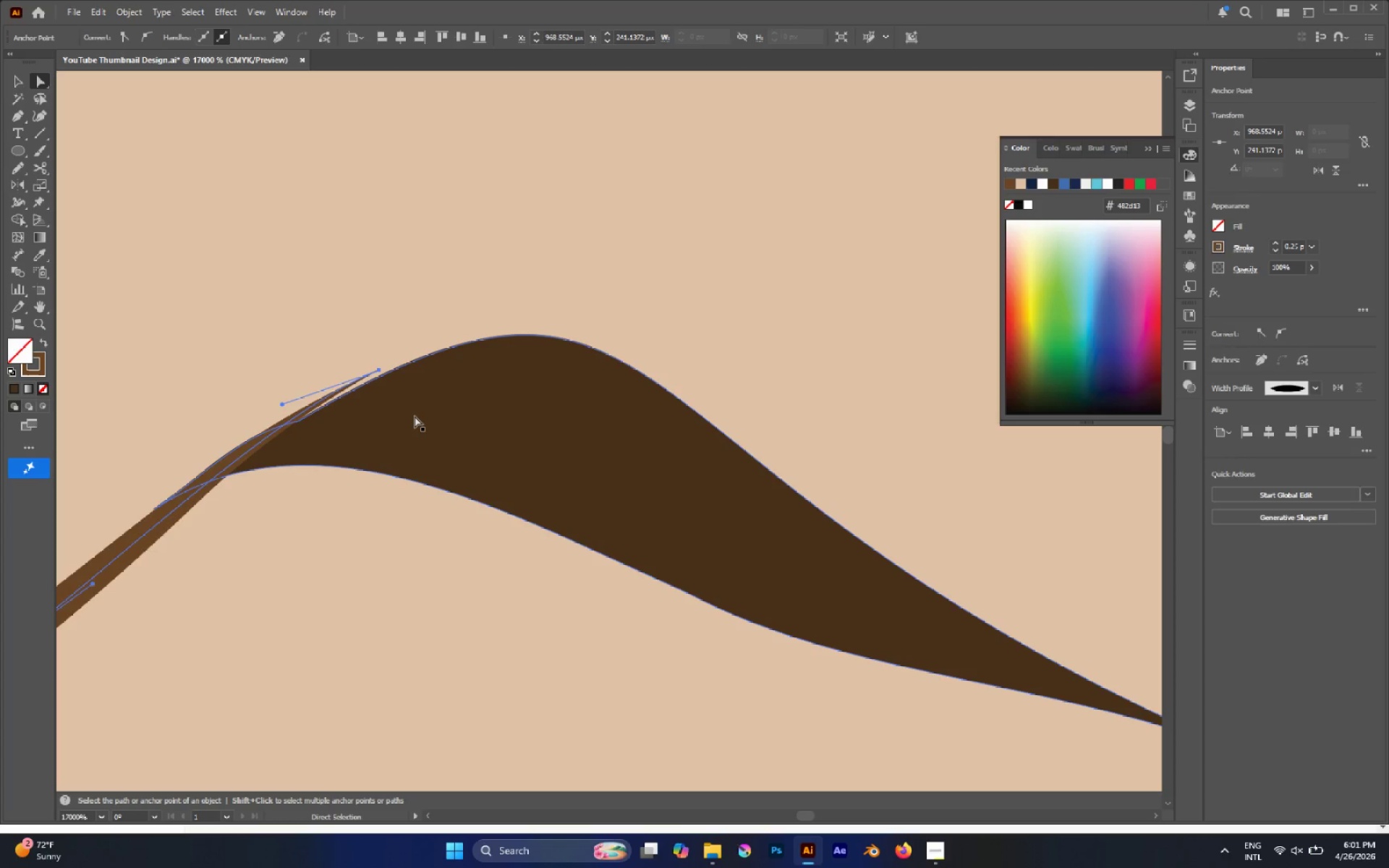 
left_click([415, 416])
 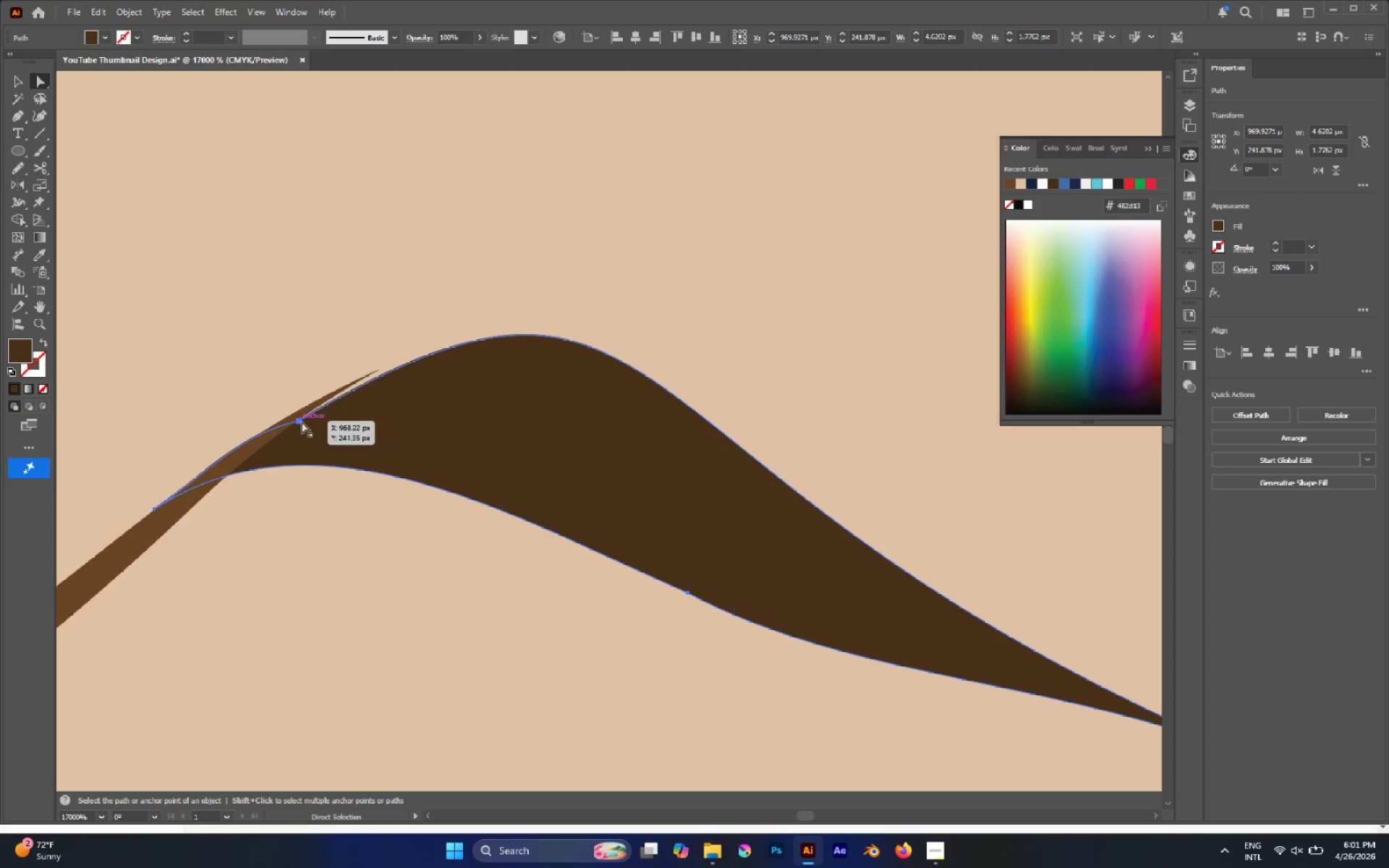 
left_click([299, 422])
 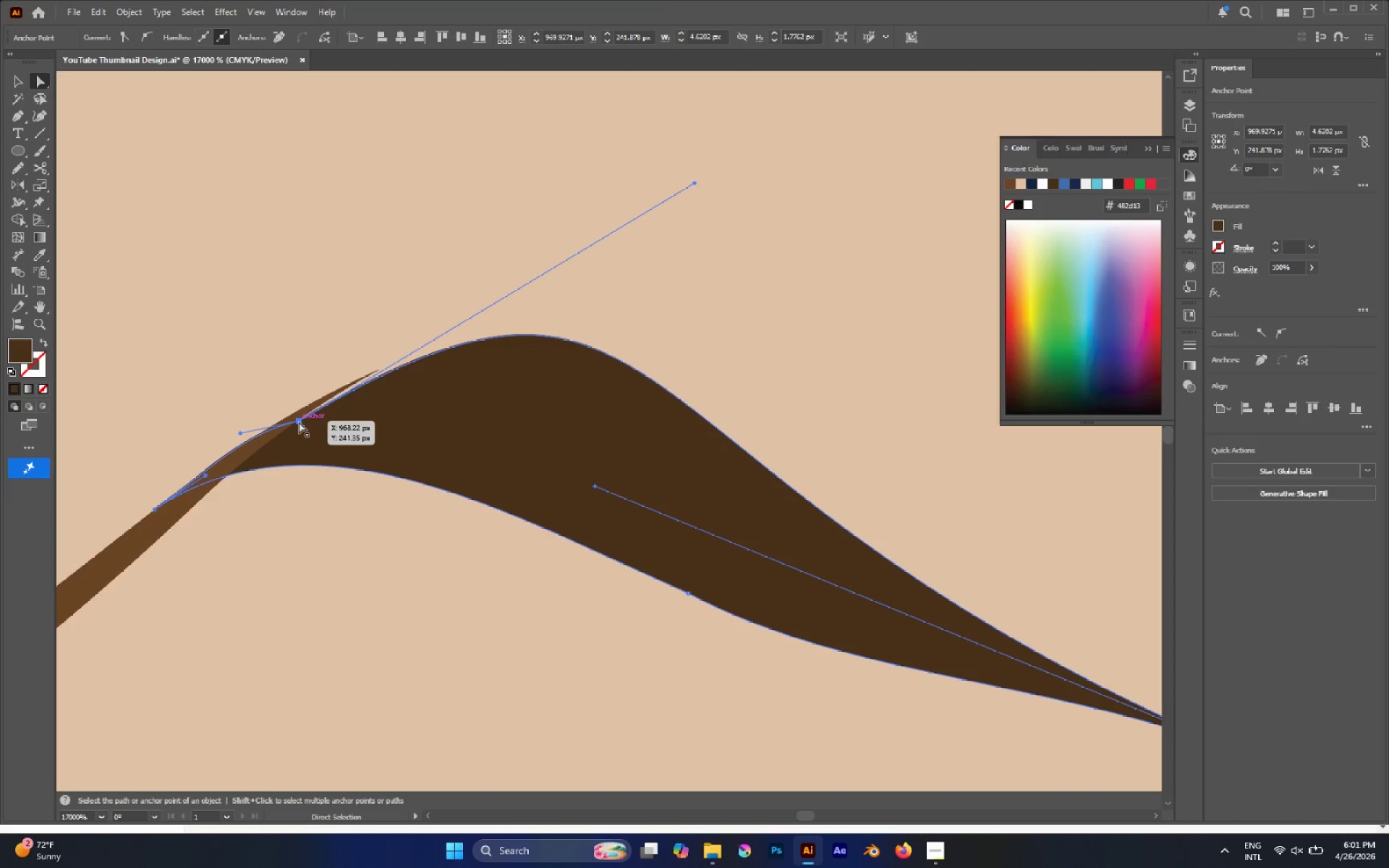 
left_click_drag(start_coordinate=[299, 422], to_coordinate=[300, 413])
 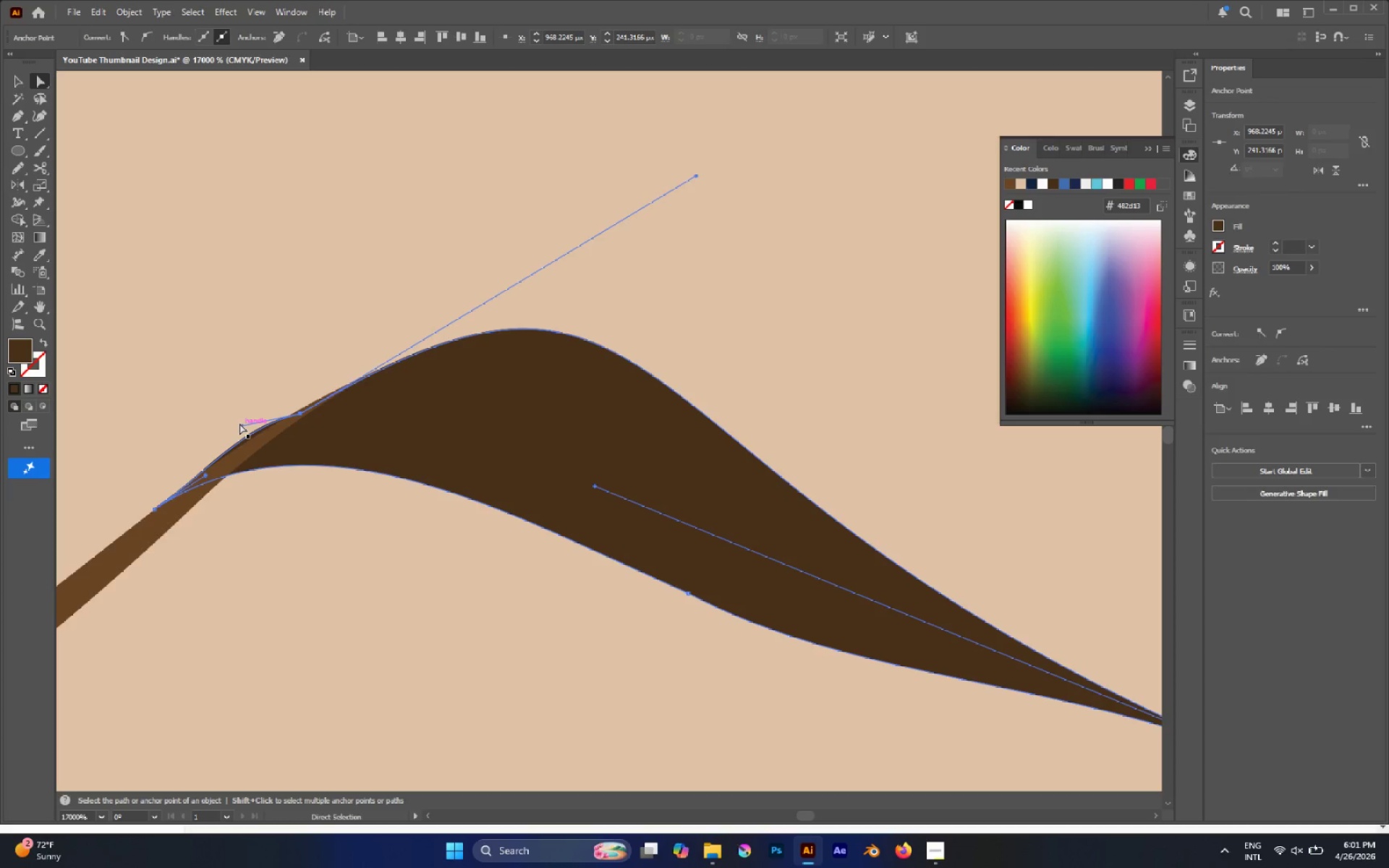 
left_click_drag(start_coordinate=[239, 423], to_coordinate=[226, 455])
 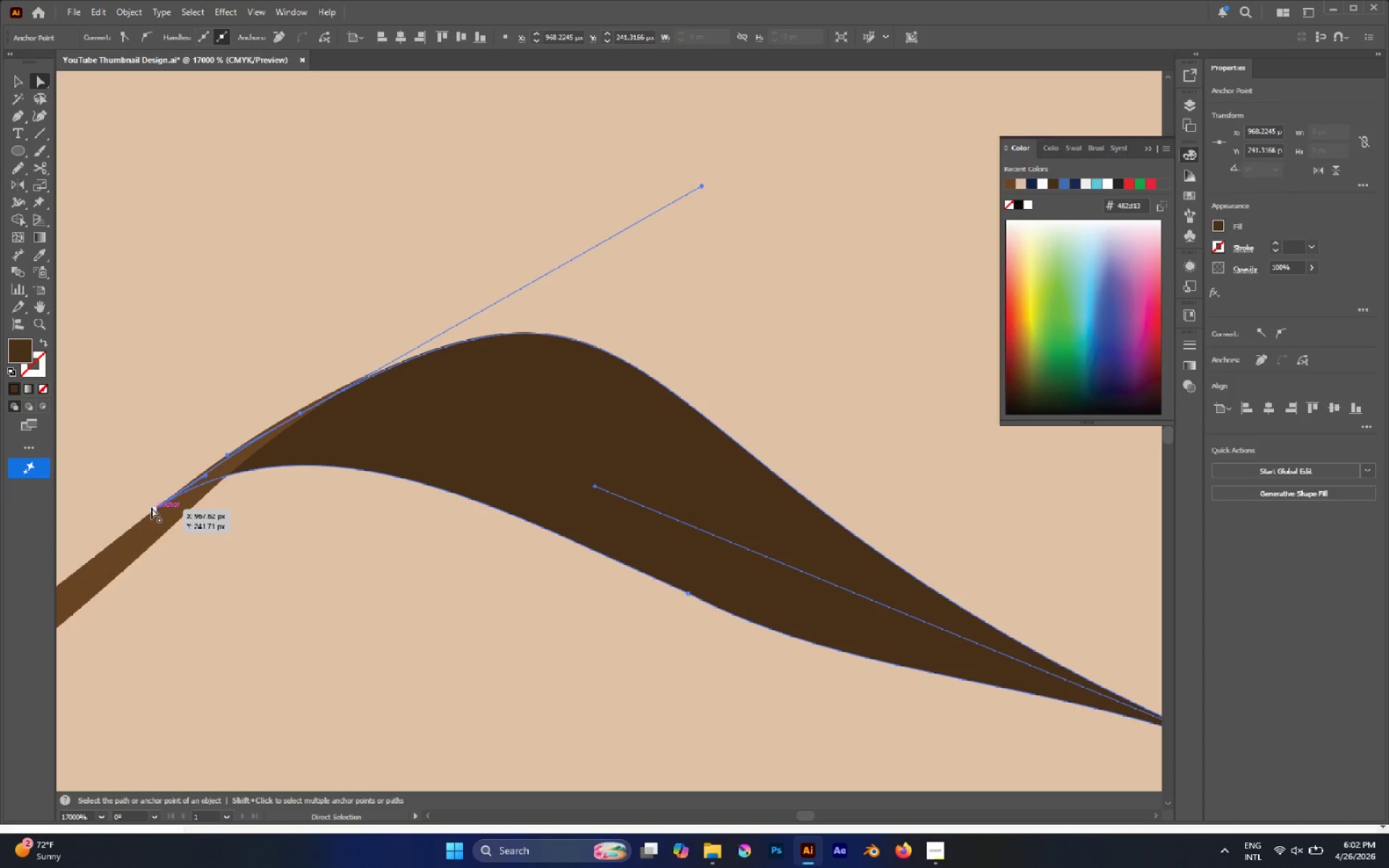 
left_click([151, 507])
 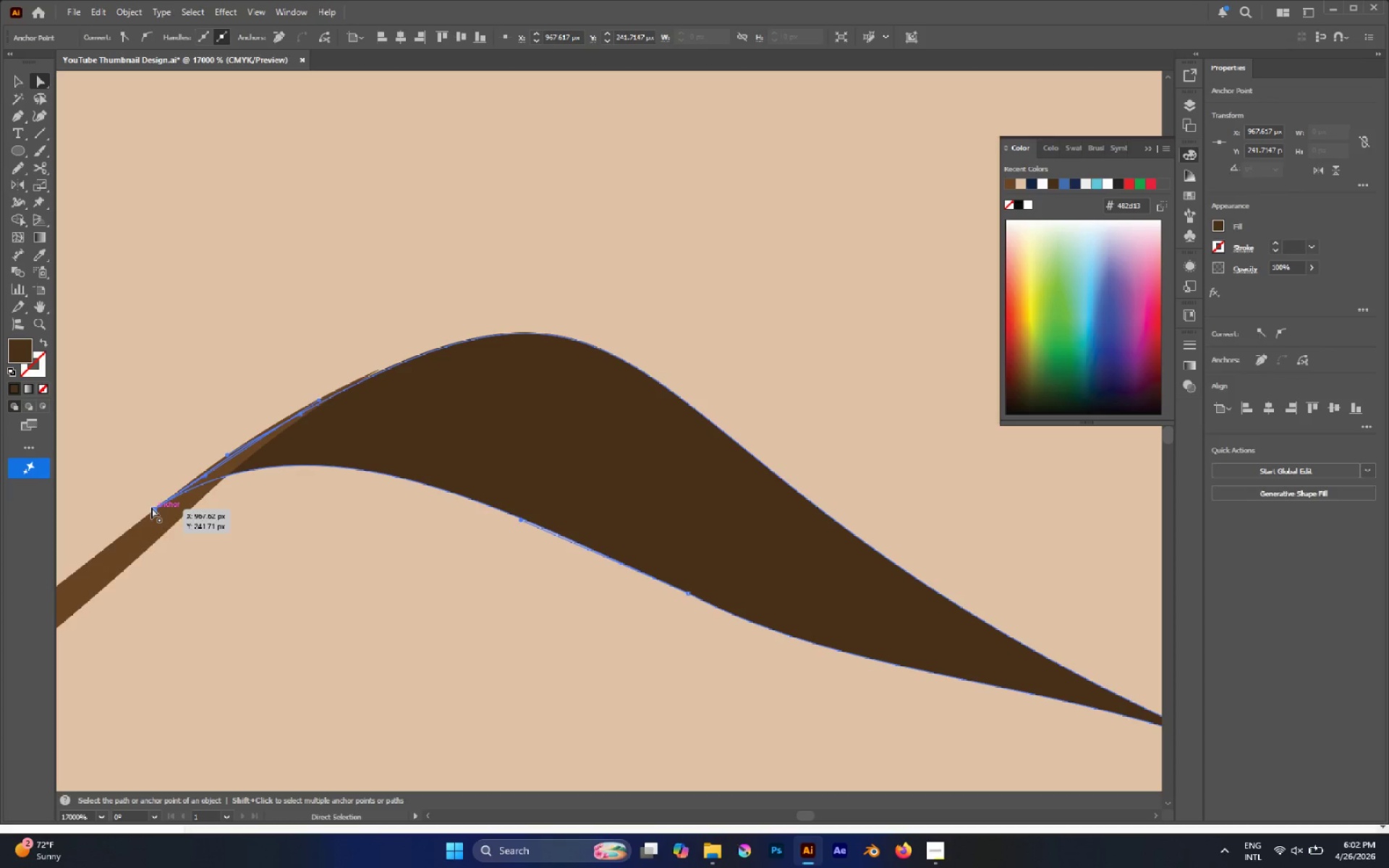 
left_click_drag(start_coordinate=[151, 507], to_coordinate=[156, 516])
 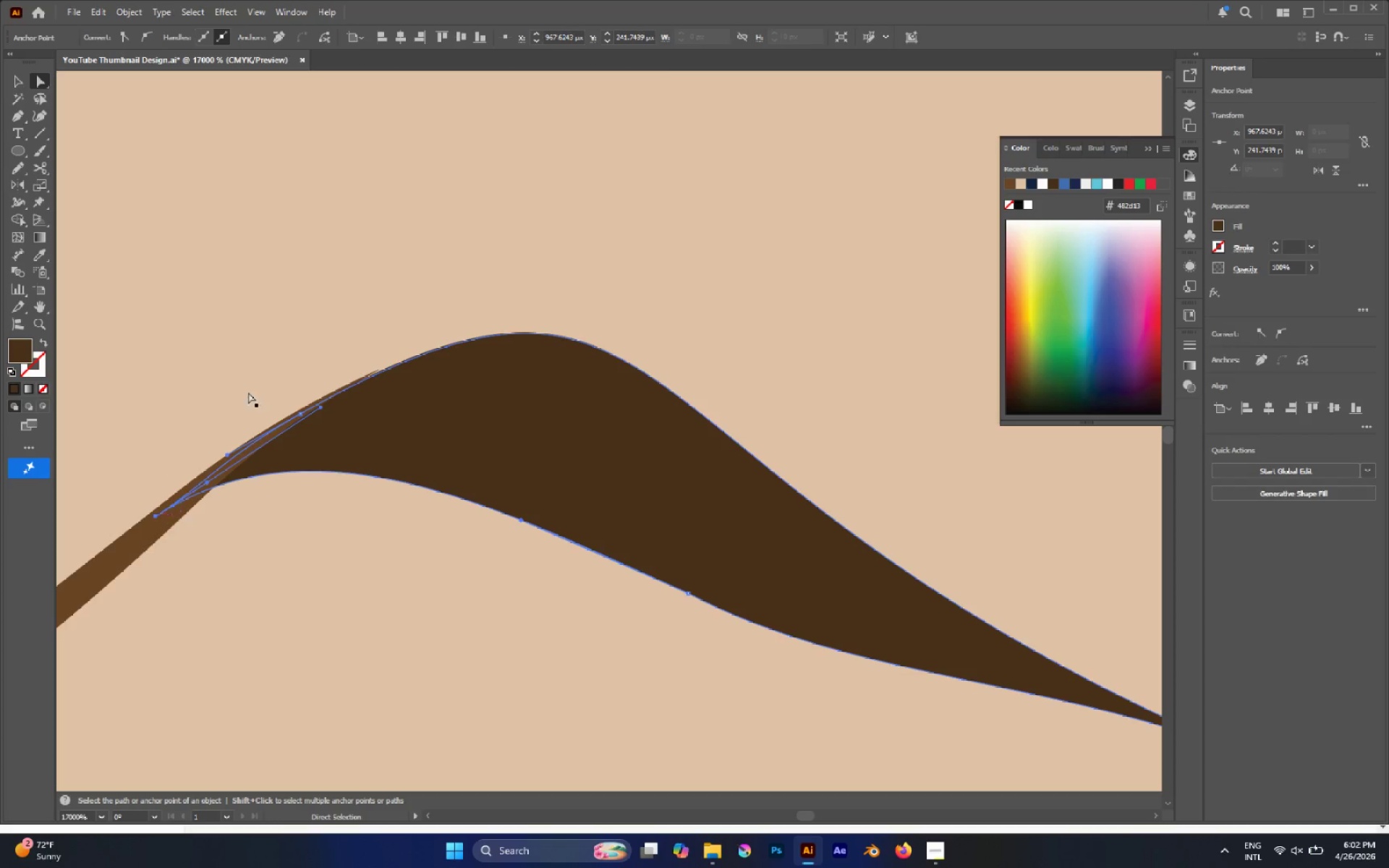 
left_click([305, 340])
 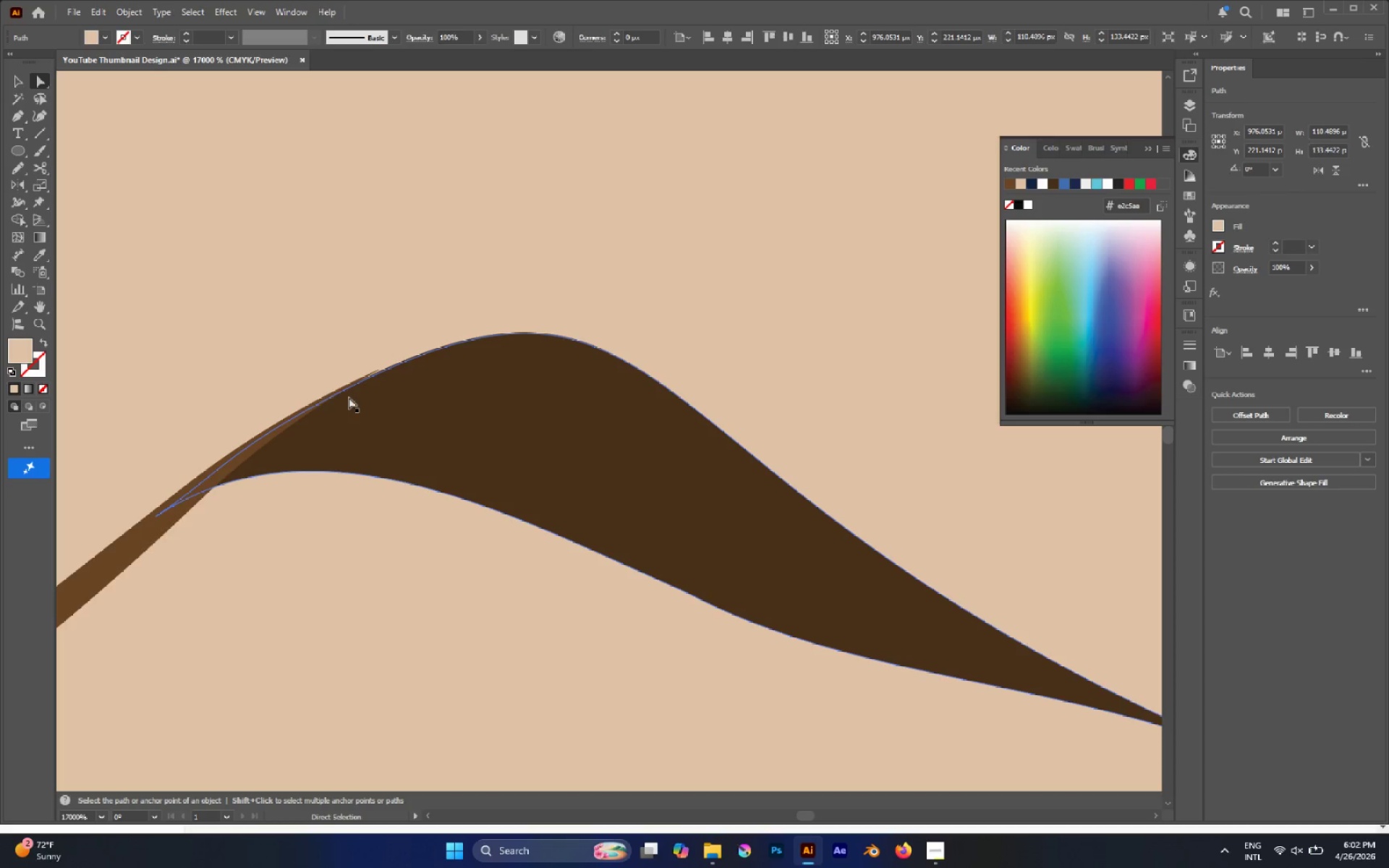 
hold_key(key=AltLeft, duration=0.7)
scroll: coordinate [308, 407], scroll_direction: down, amount: 7.0
 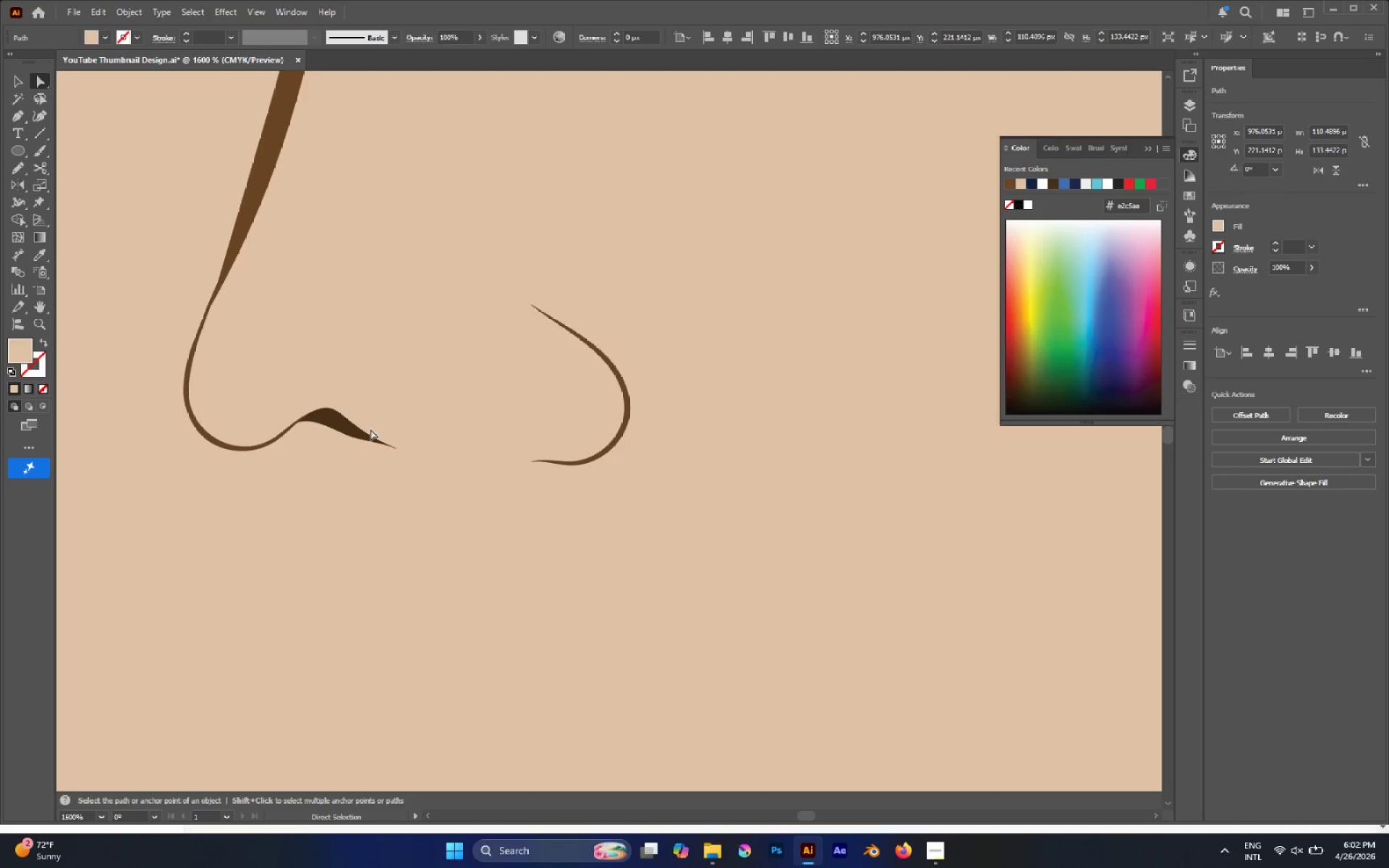 
hold_key(key=AltLeft, duration=1.27)
left_click_drag(start_coordinate=[342, 425], to_coordinate=[488, 440])
 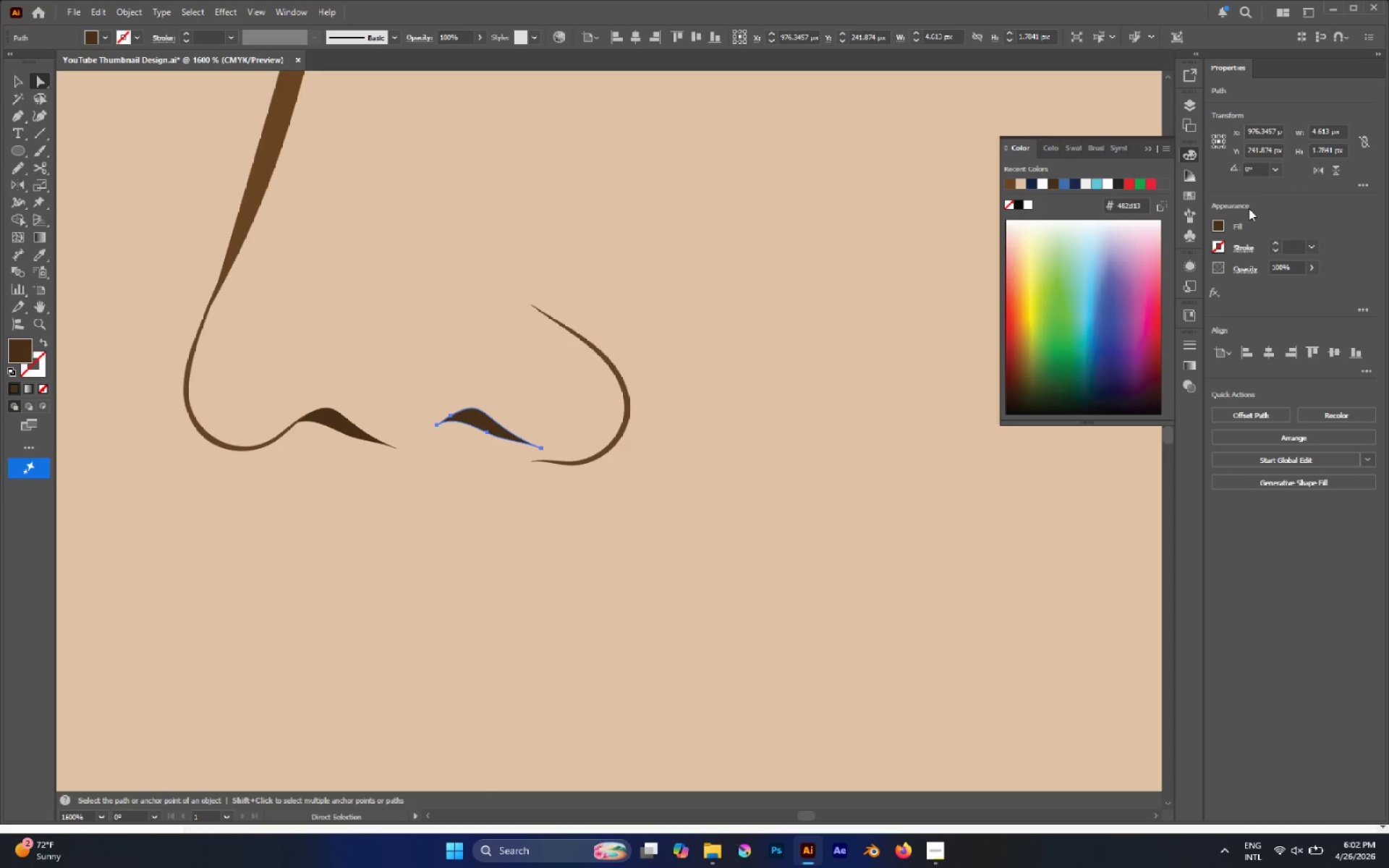 
hold_key(key=ShiftLeft, duration=0.59)
 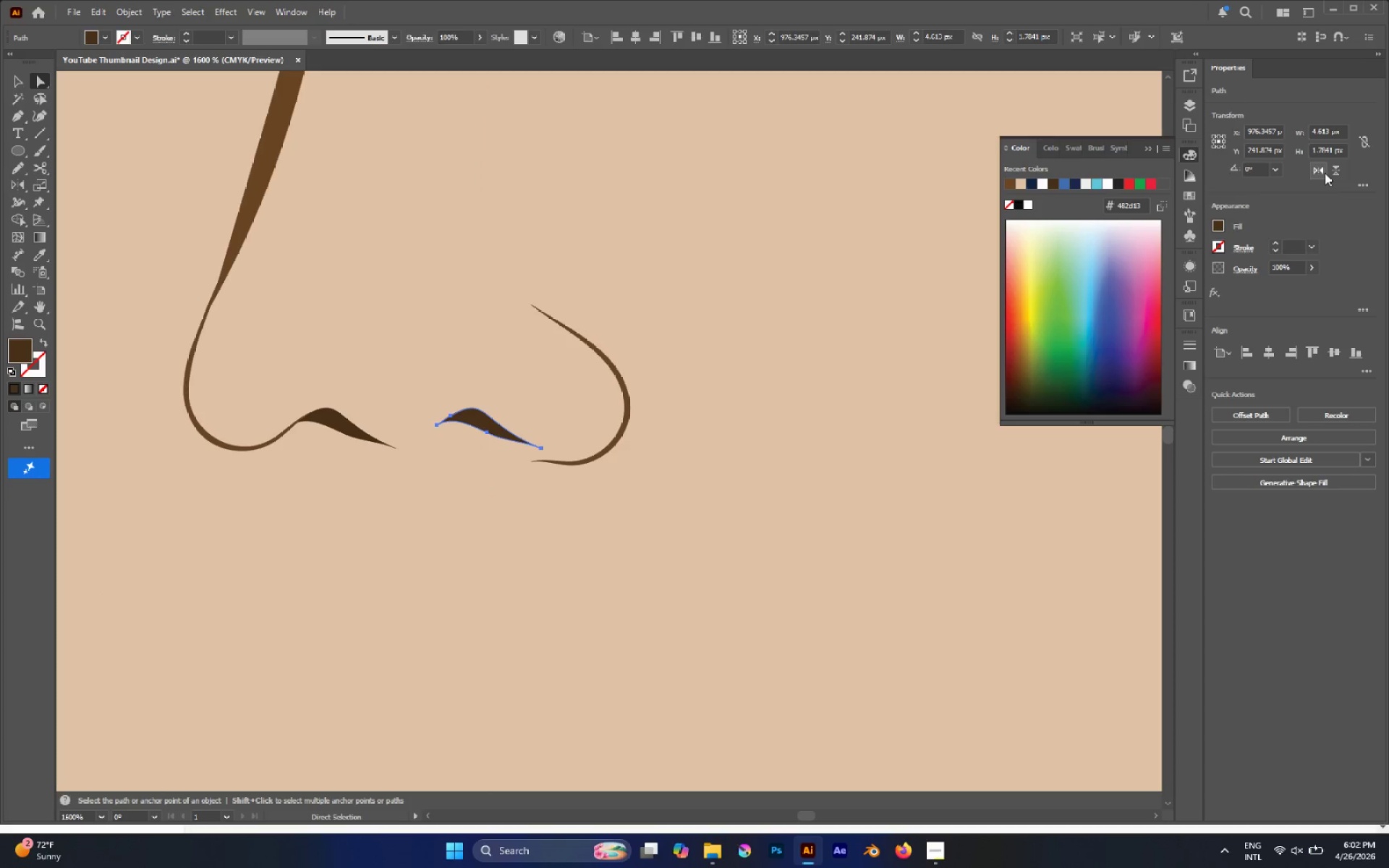 
left_click([1325, 173])
 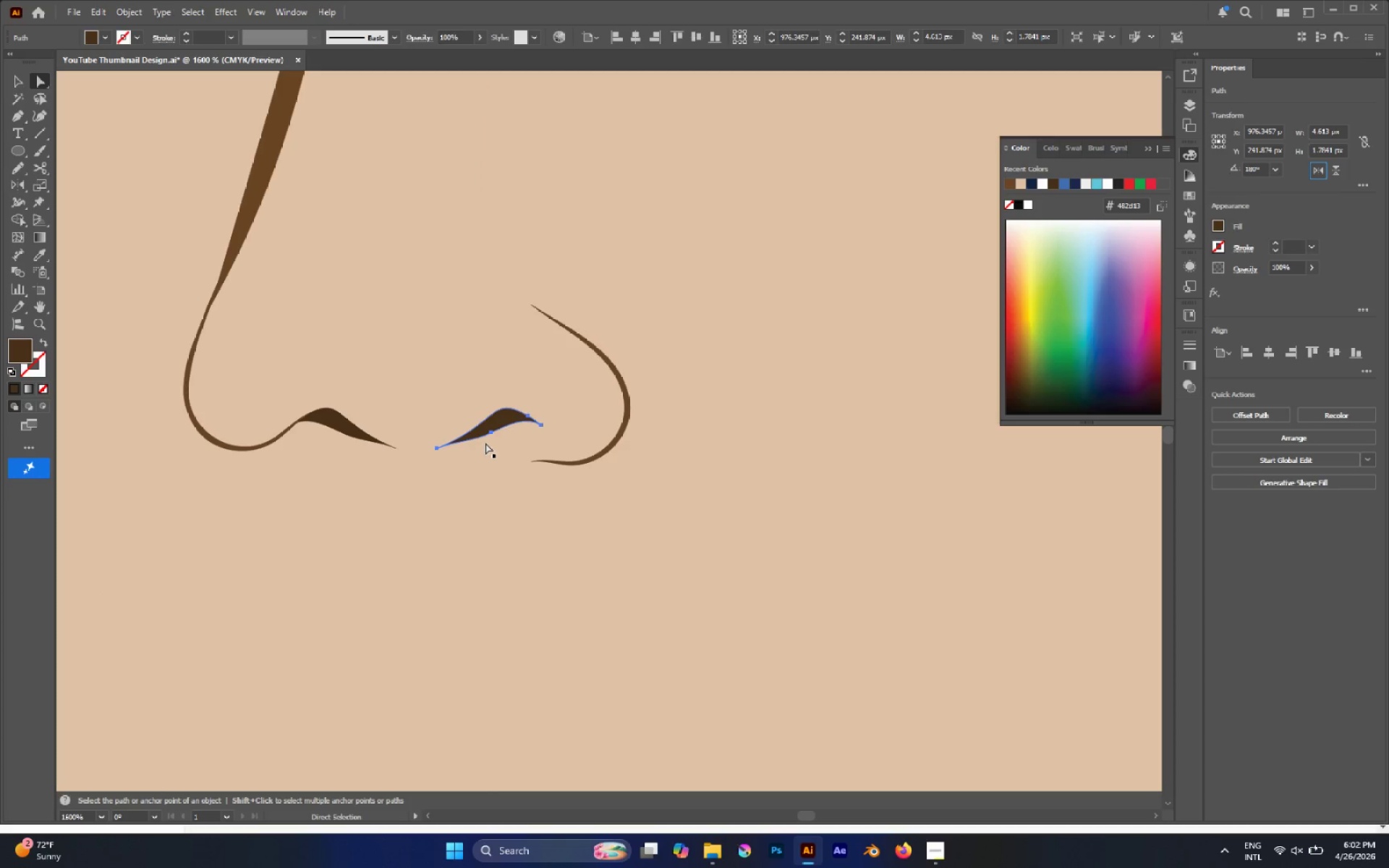 
hold_key(key=AltLeft, duration=0.47)
scroll: coordinate [485, 443], scroll_direction: up, amount: 1.0
 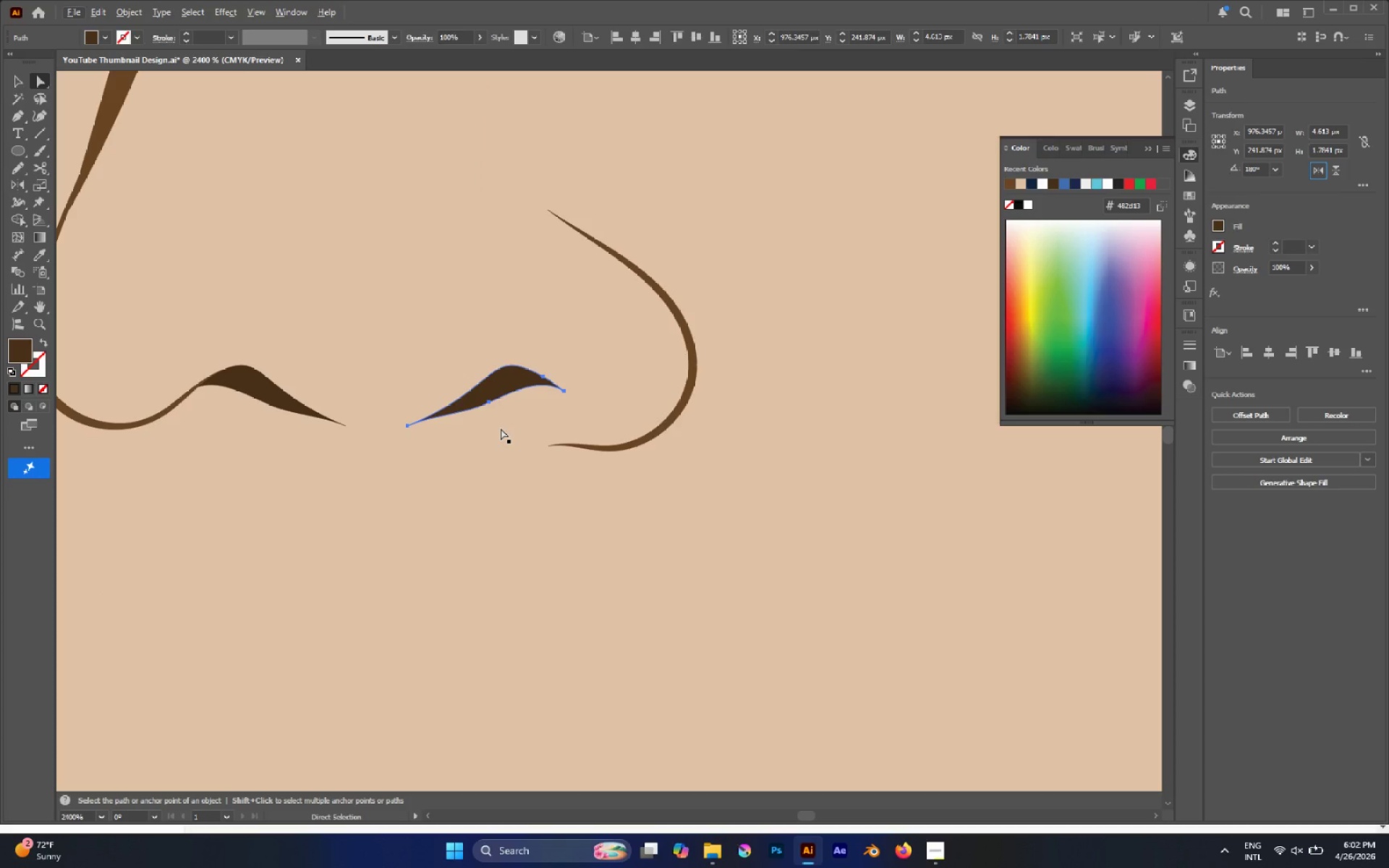 
key(Alt+V)
 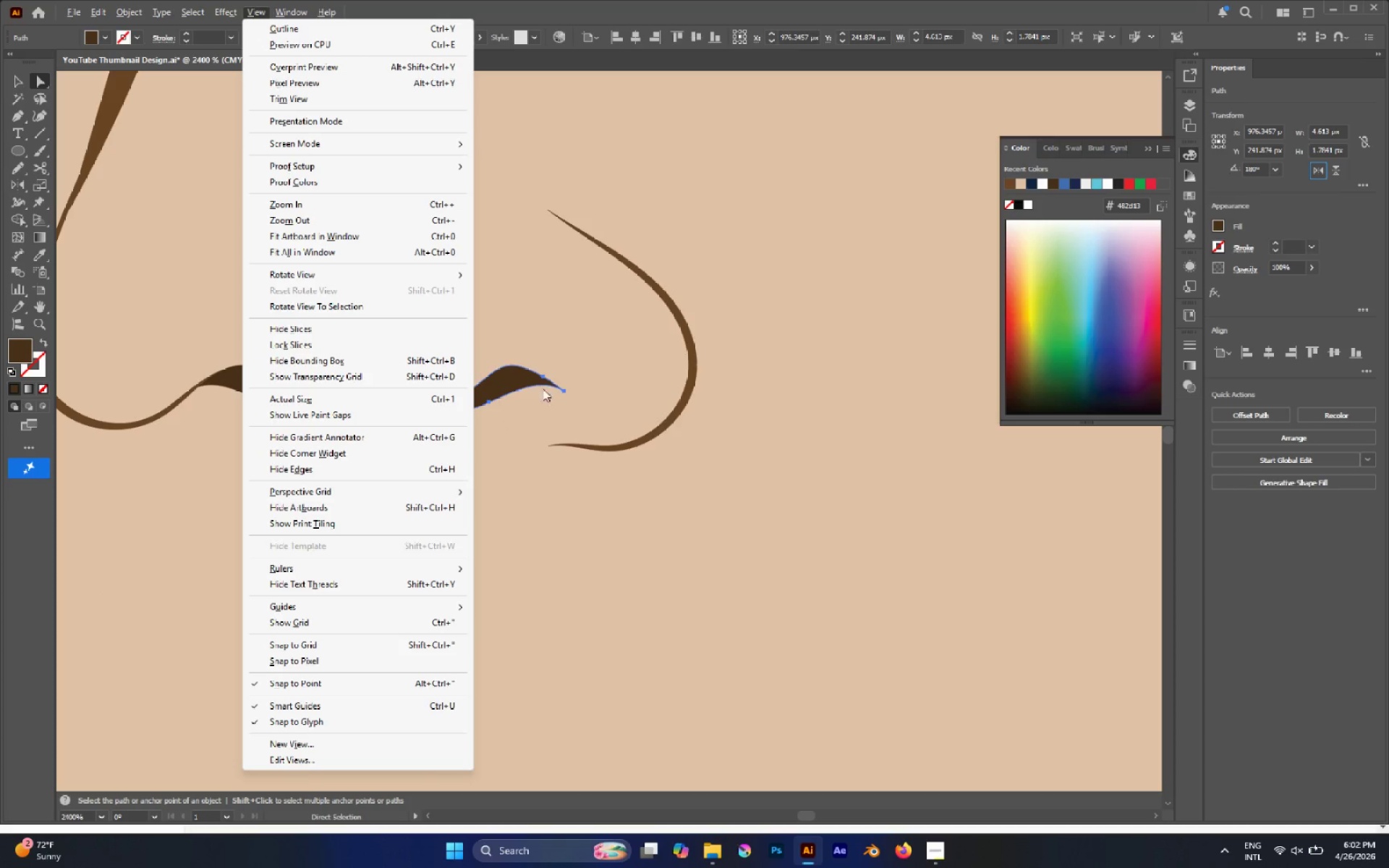 
left_click([505, 375])
 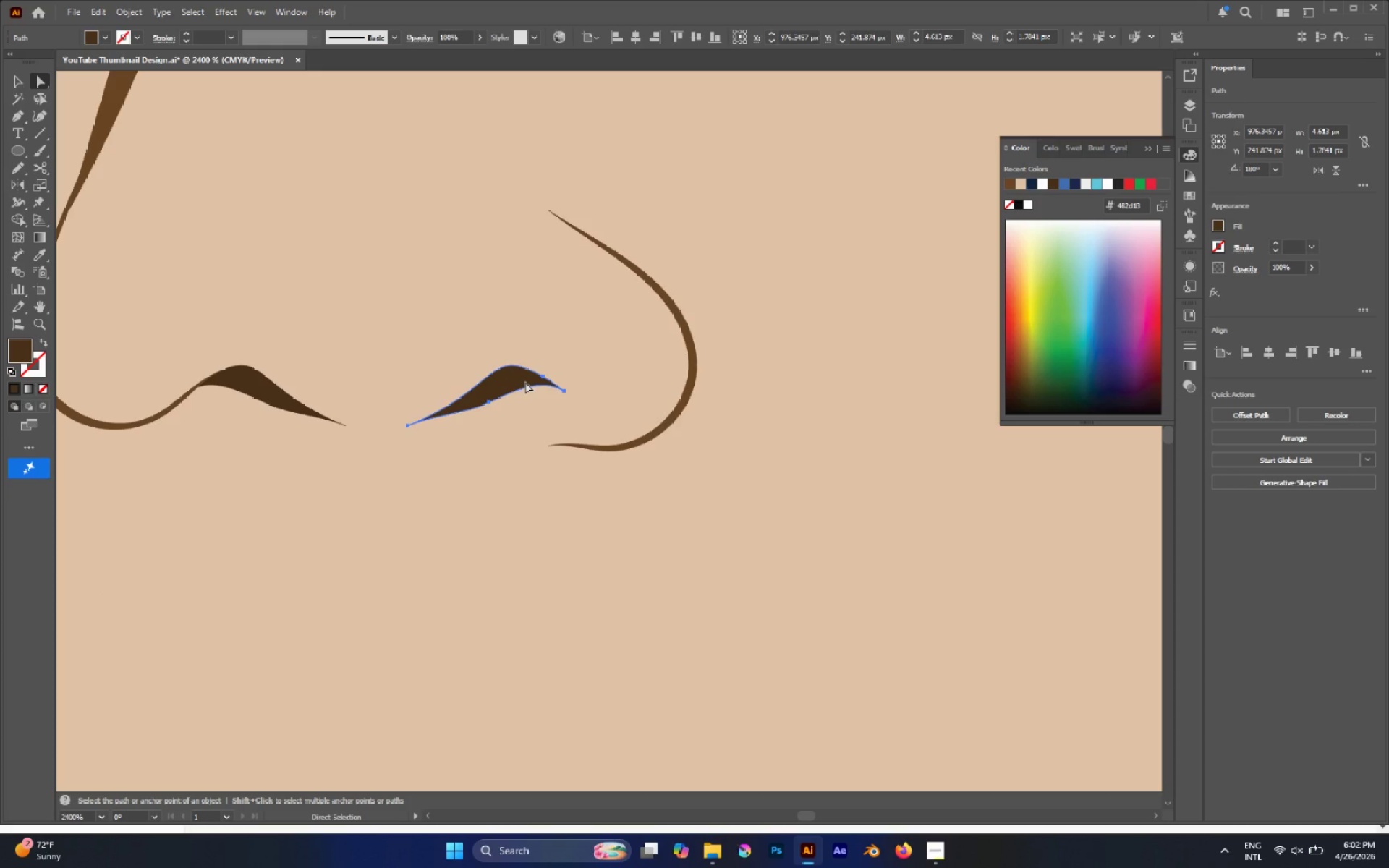 
key(V)
 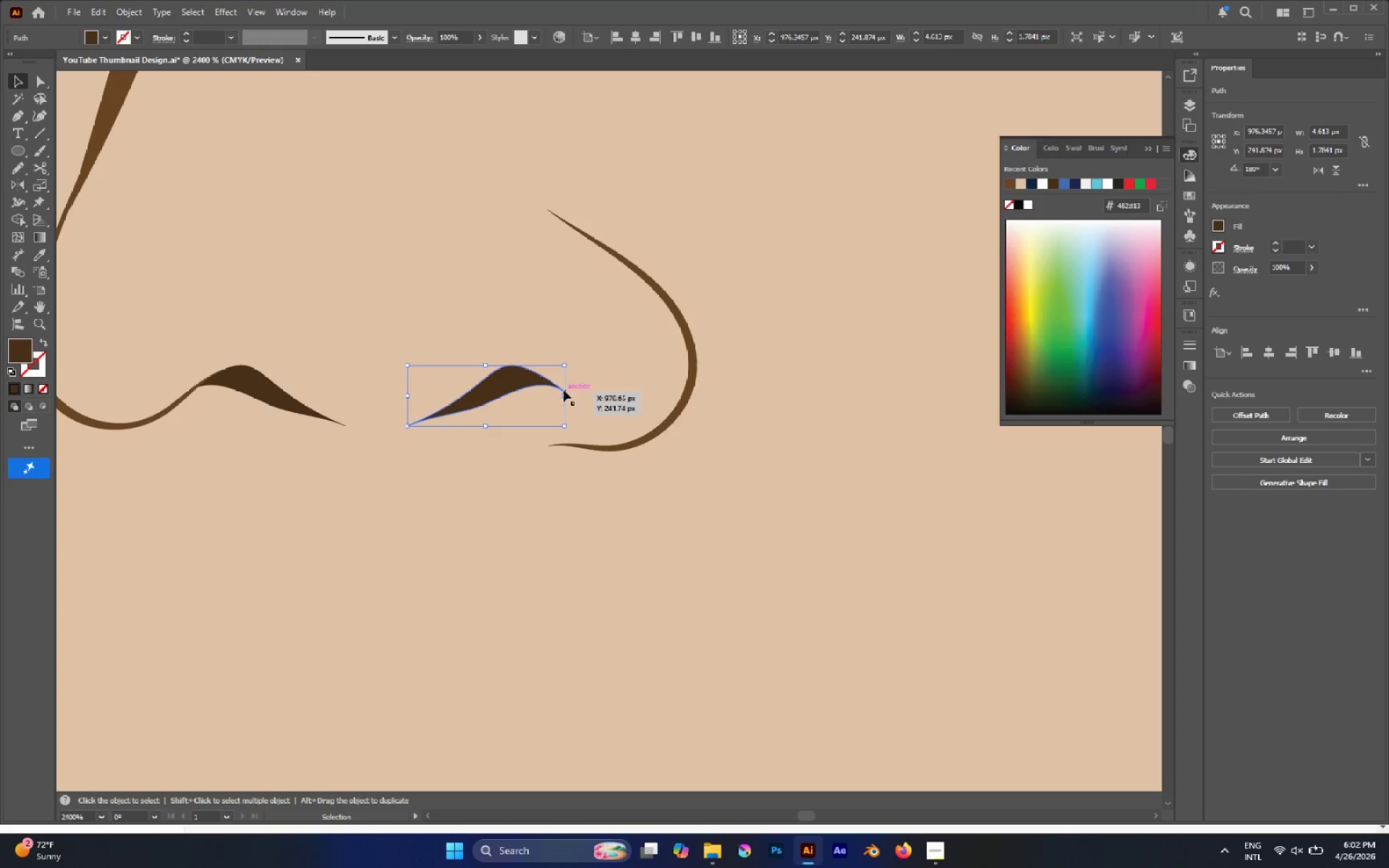 
hold_key(key=ShiftLeft, duration=2.11)
left_click_drag(start_coordinate=[563, 395], to_coordinate=[479, 391])
 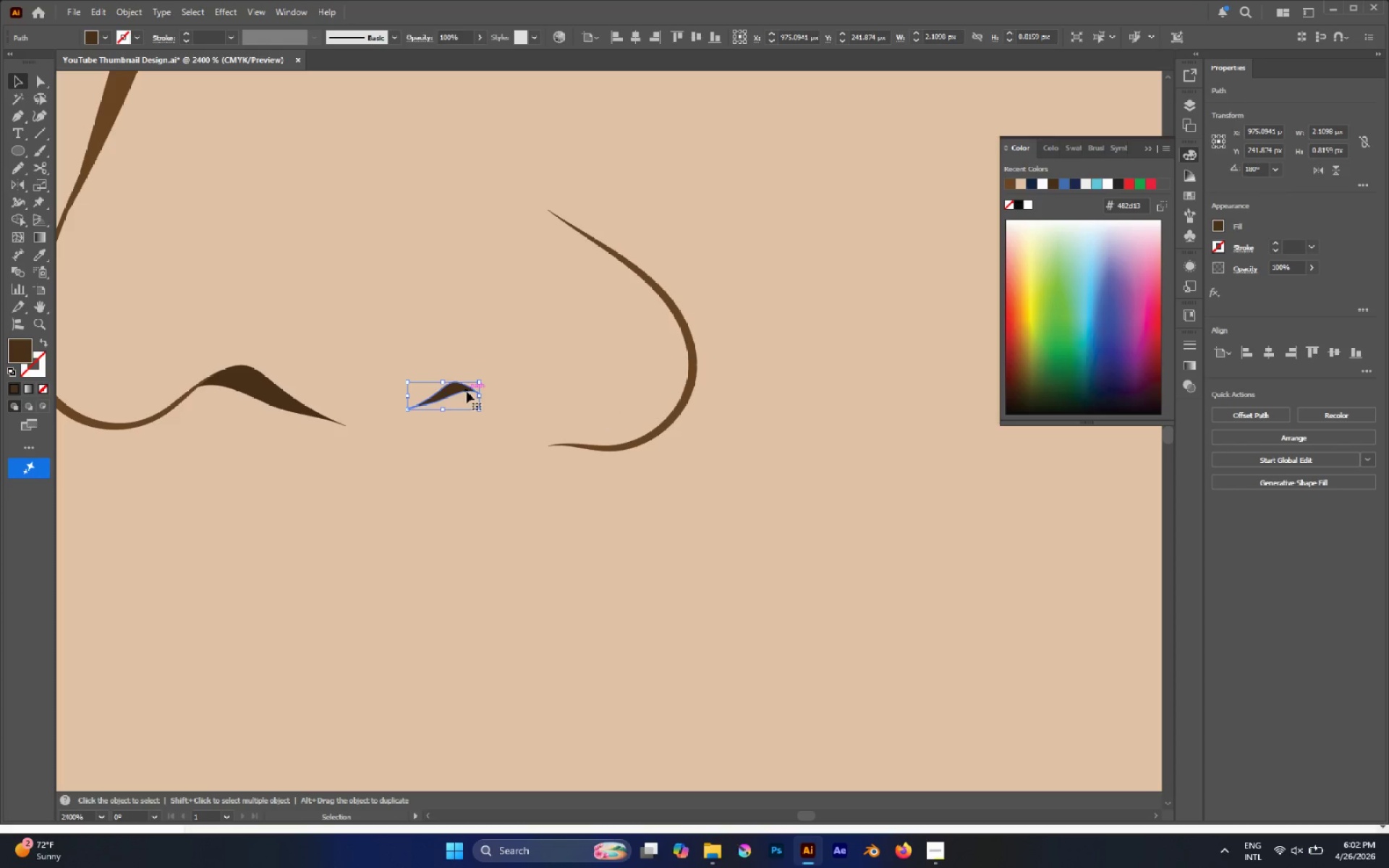 
left_click_drag(start_coordinate=[467, 391], to_coordinate=[583, 446])
 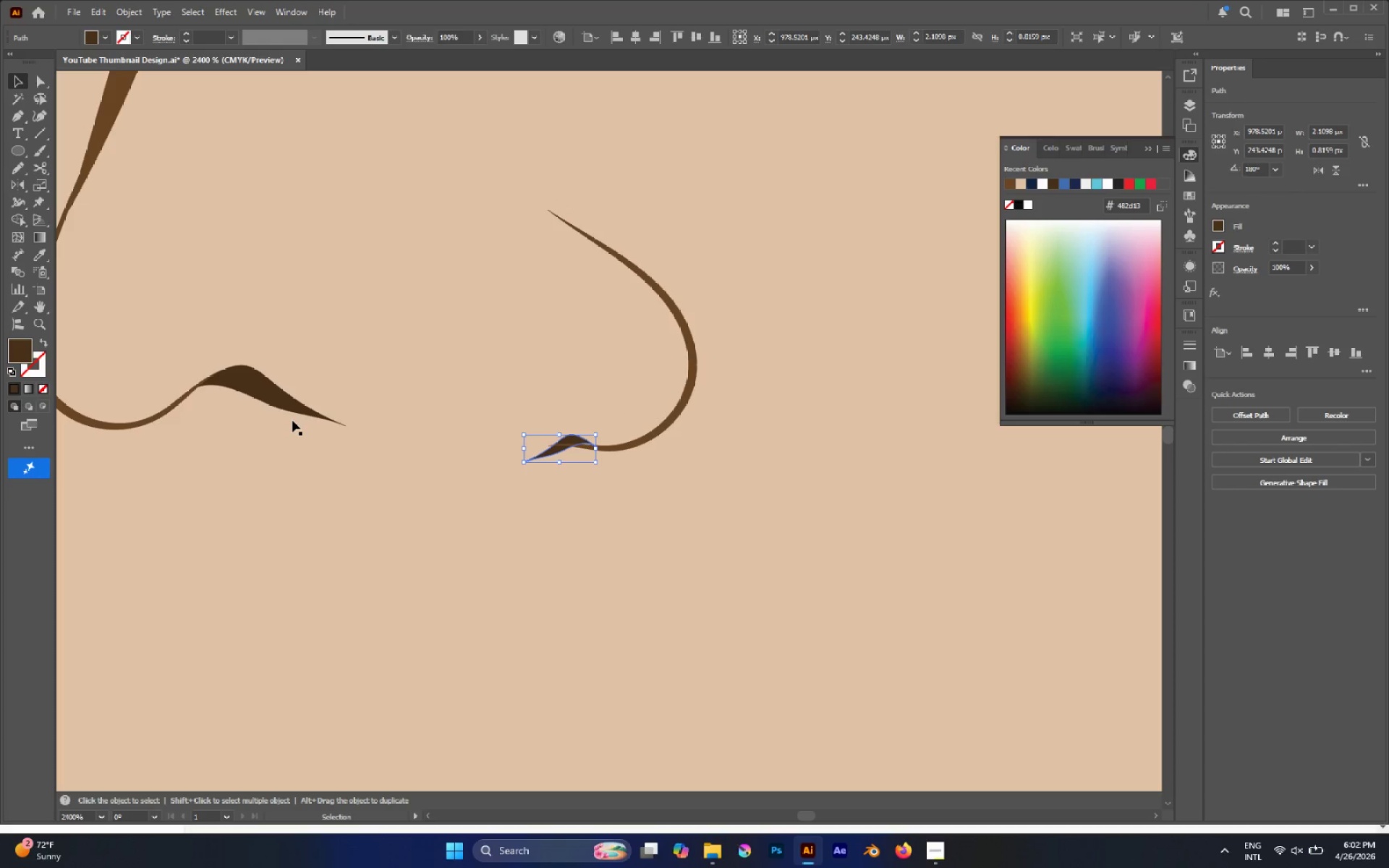 
key(N)
 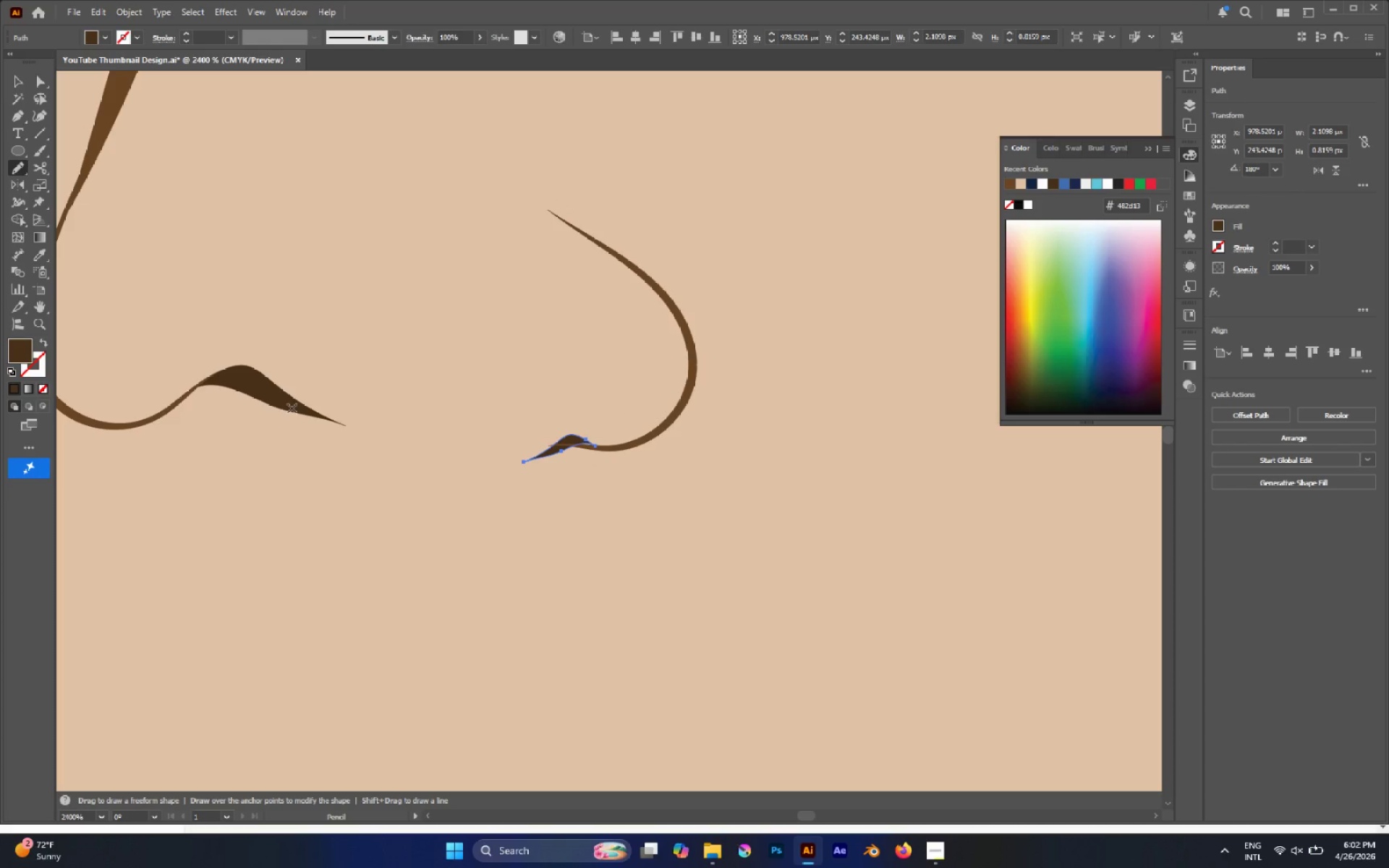 
left_click_drag(start_coordinate=[292, 408], to_coordinate=[514, 435])
 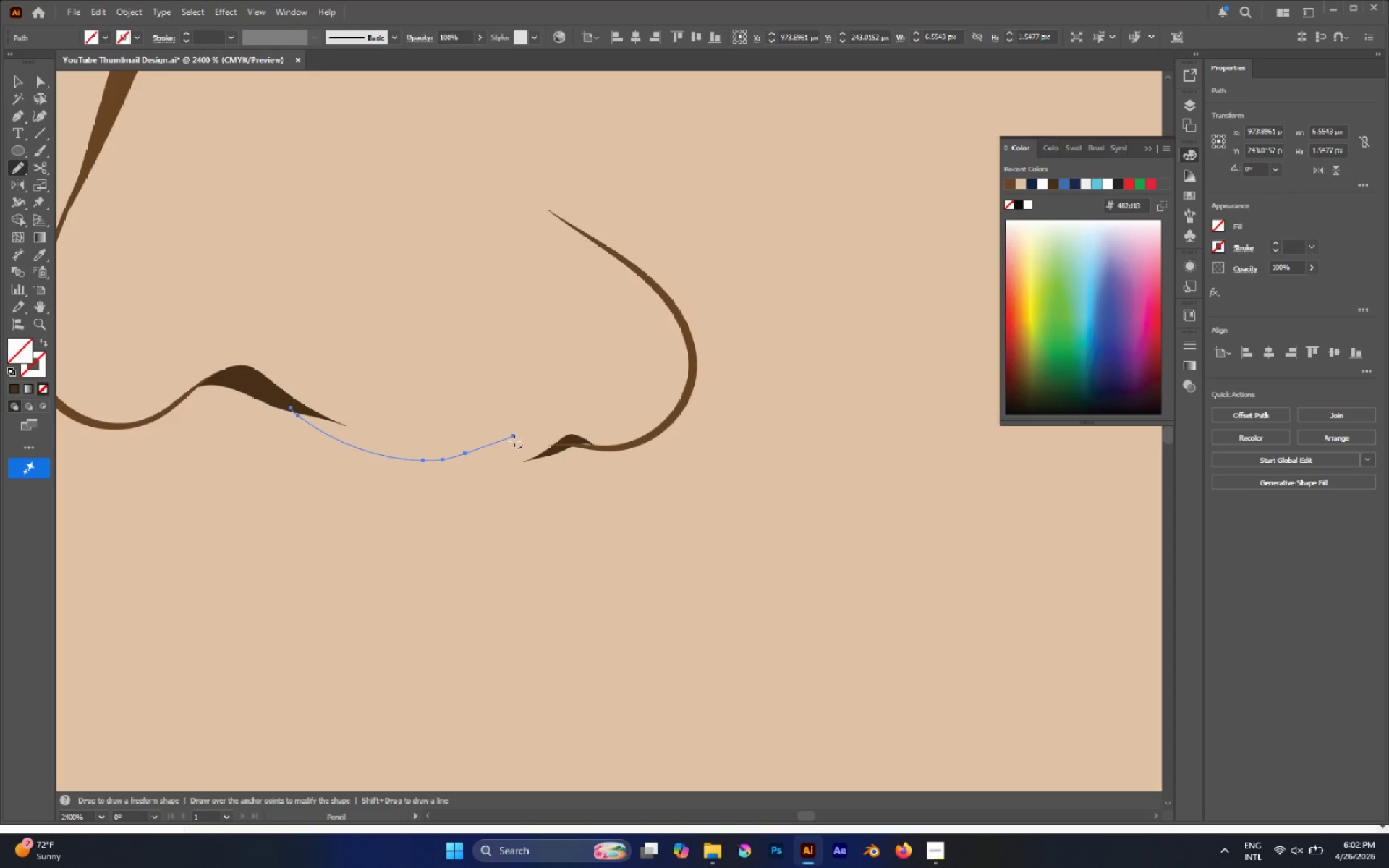 
key(I)
 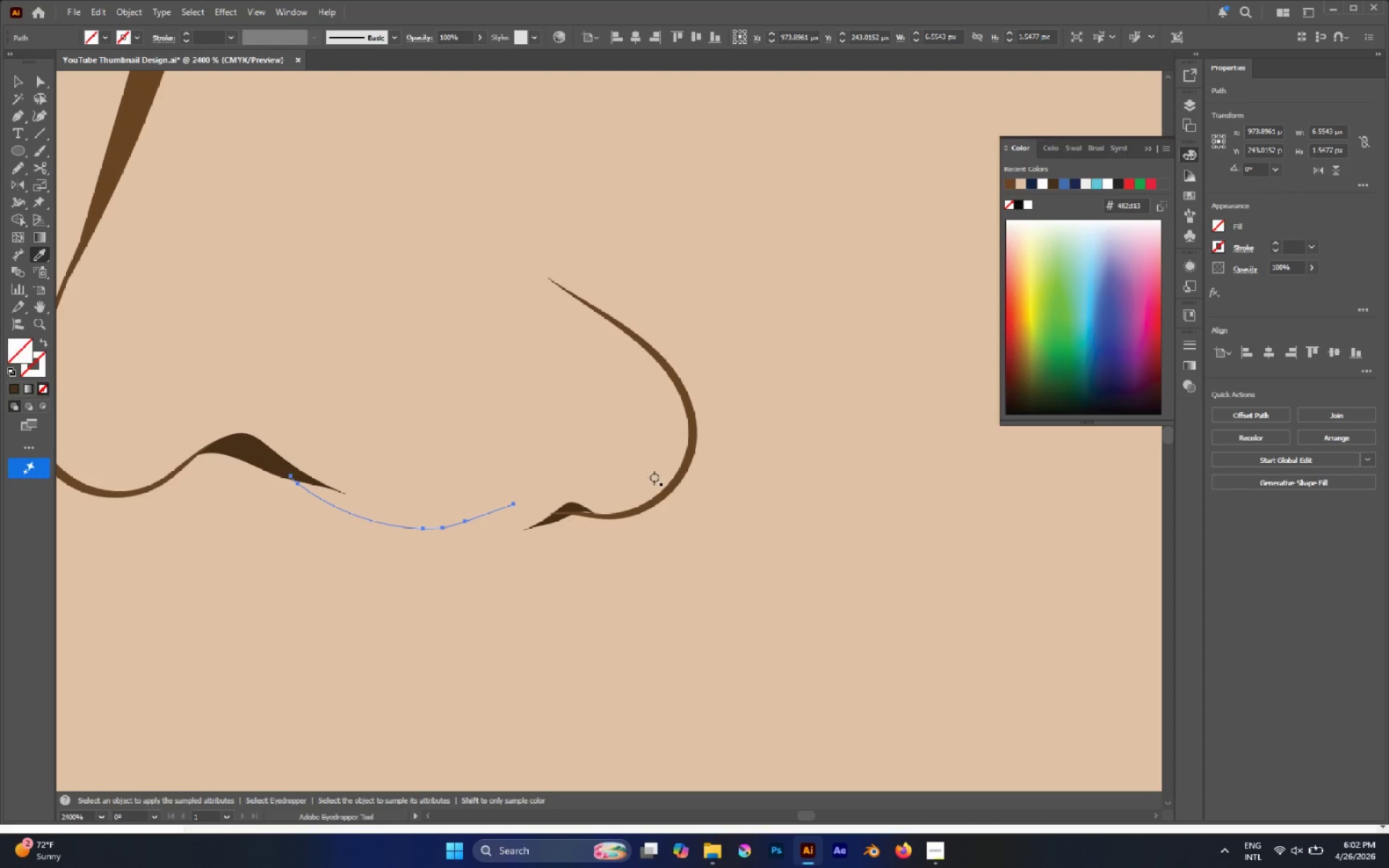 
scroll: coordinate [514, 441], scroll_direction: up, amount: 2.0
 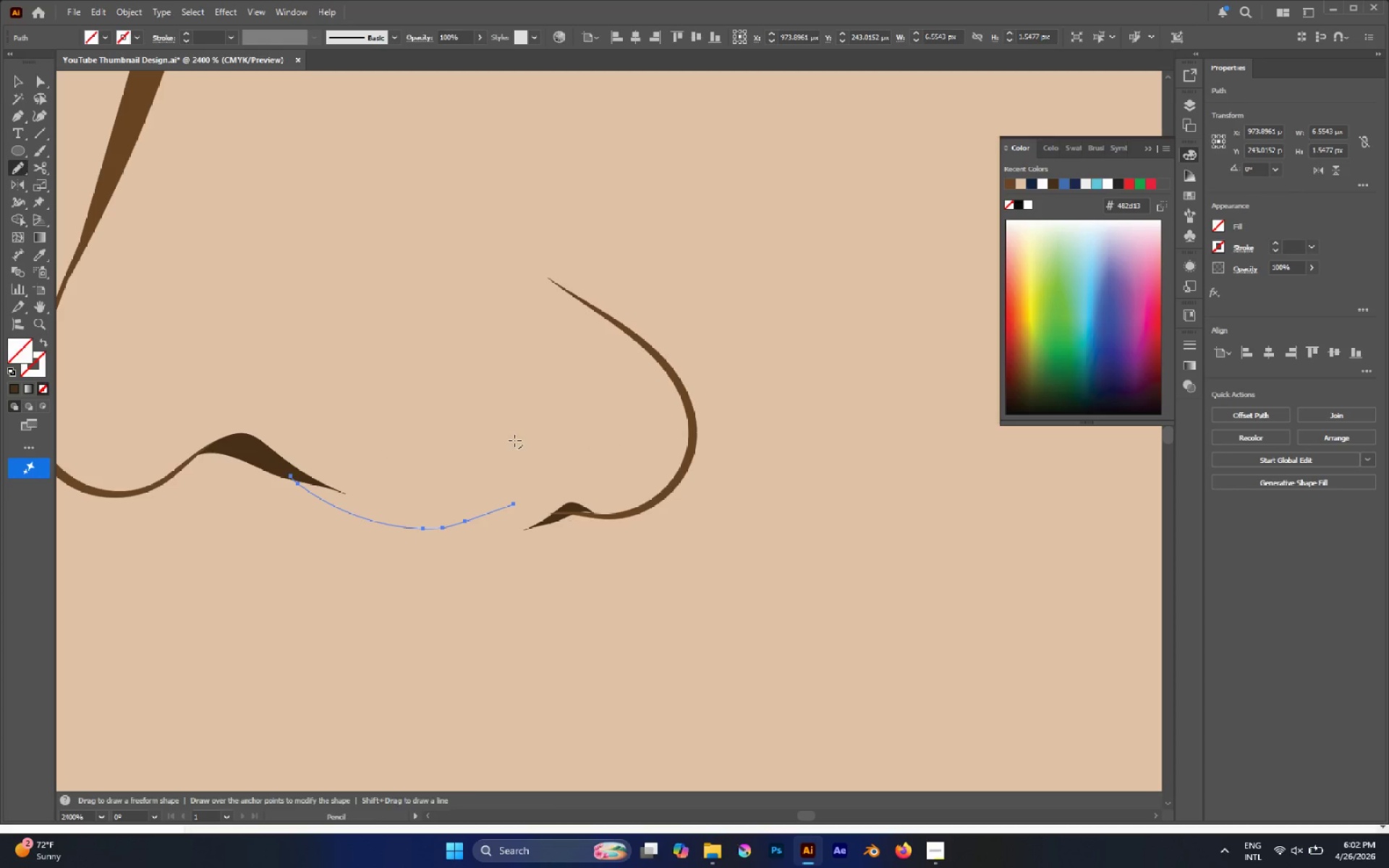 
left_click([668, 490])
 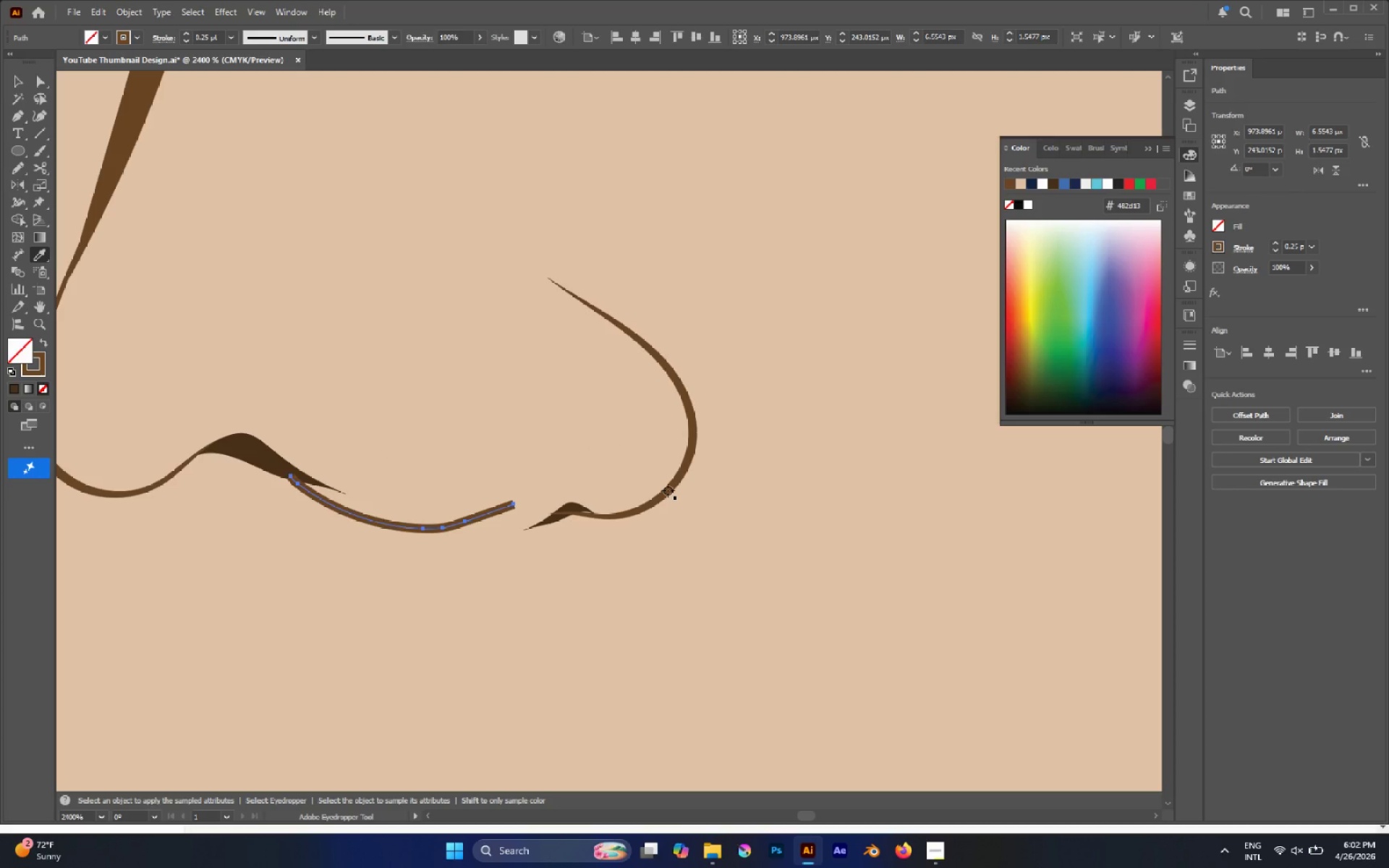 
key(A)
 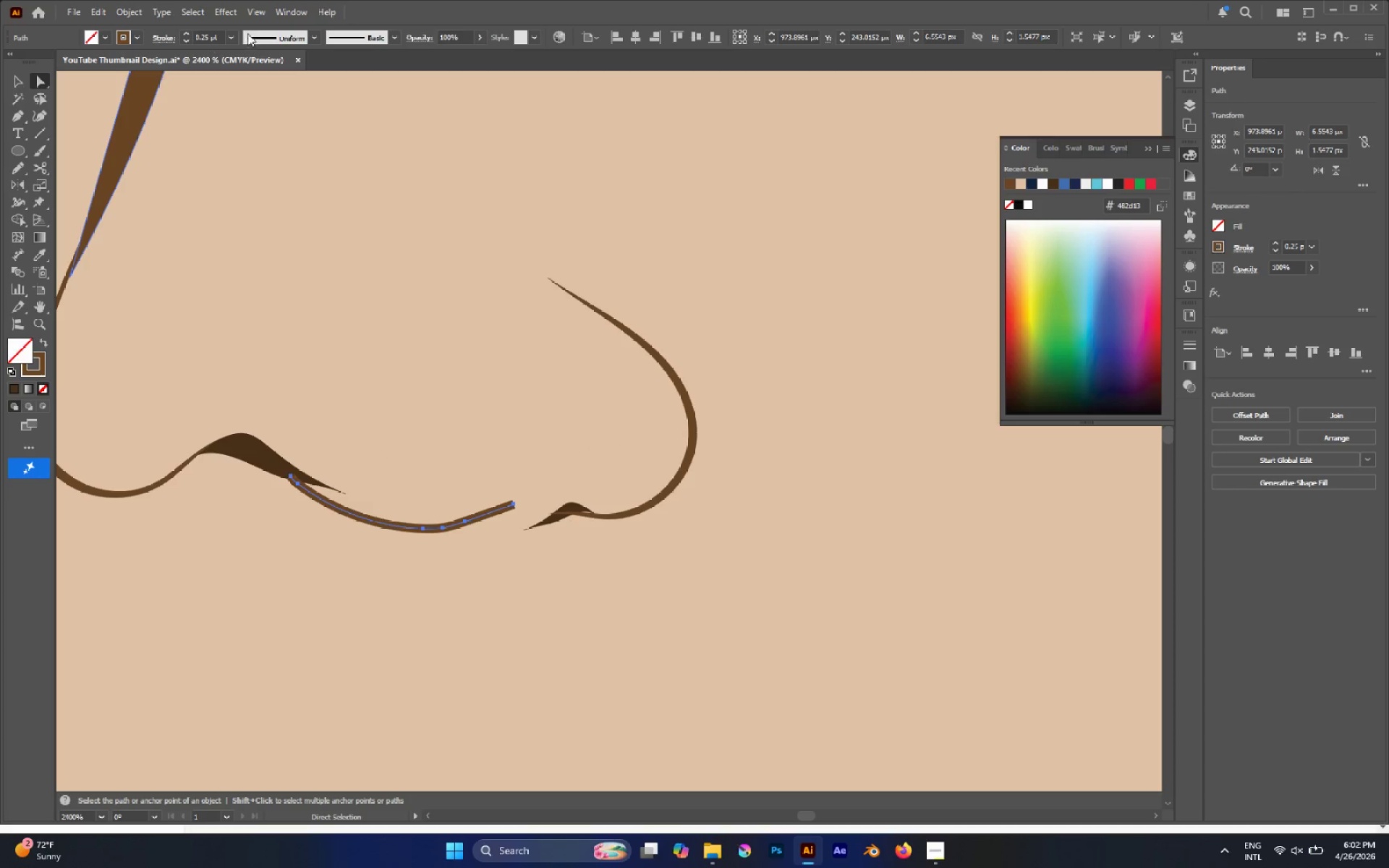 
left_click([309, 38])
 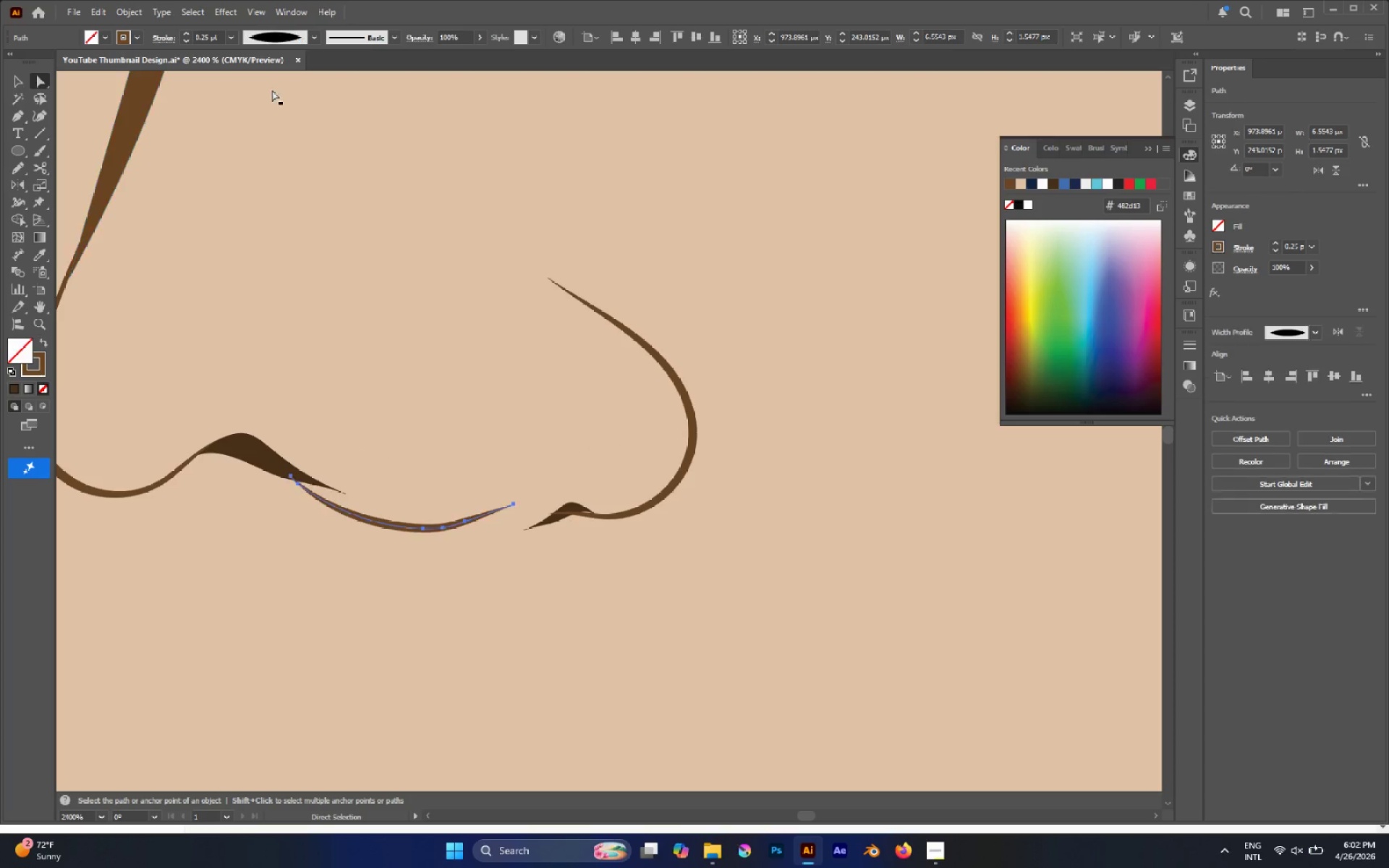 
double_click([485, 375])
 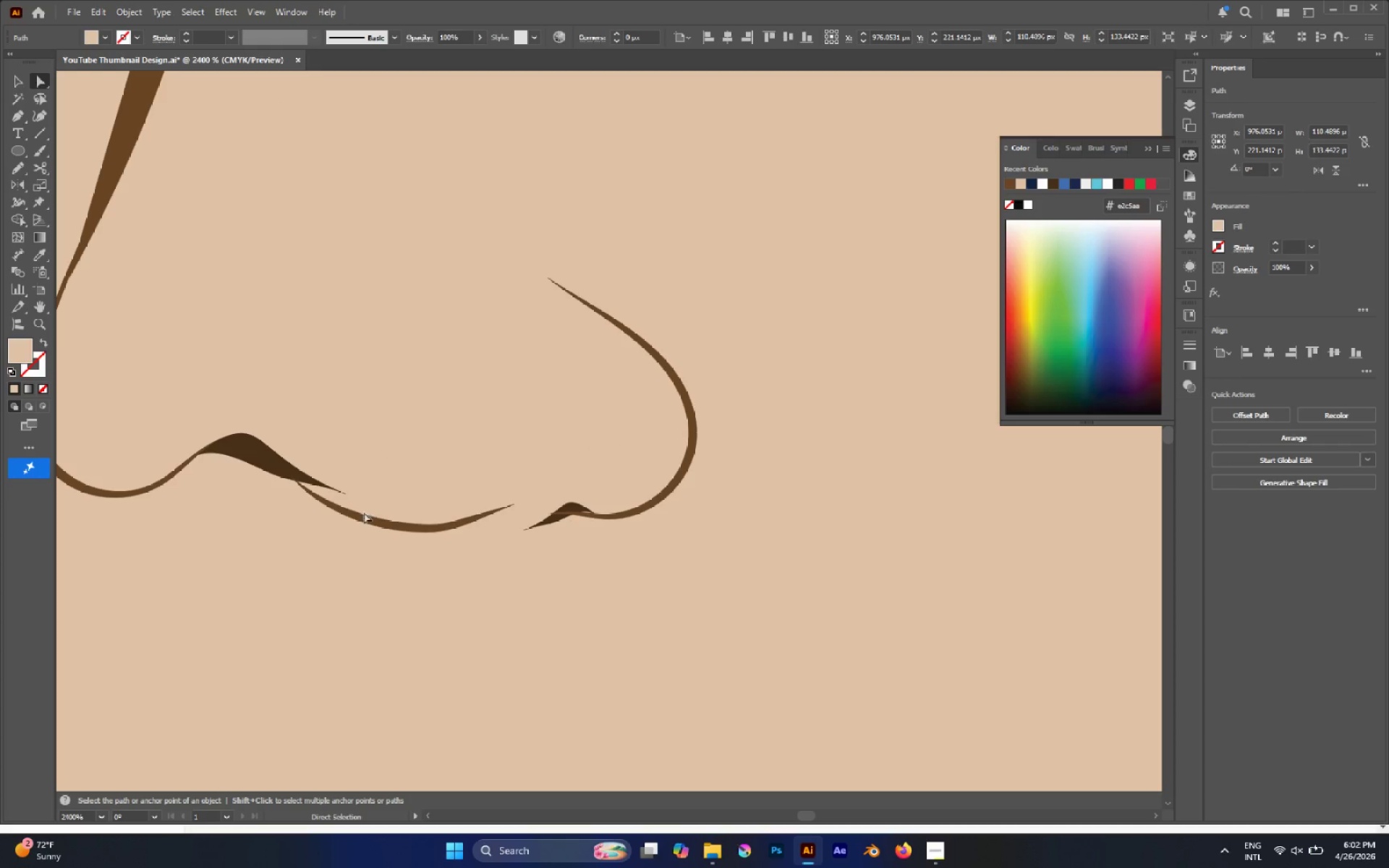 
left_click_drag(start_coordinate=[365, 519], to_coordinate=[373, 516])
 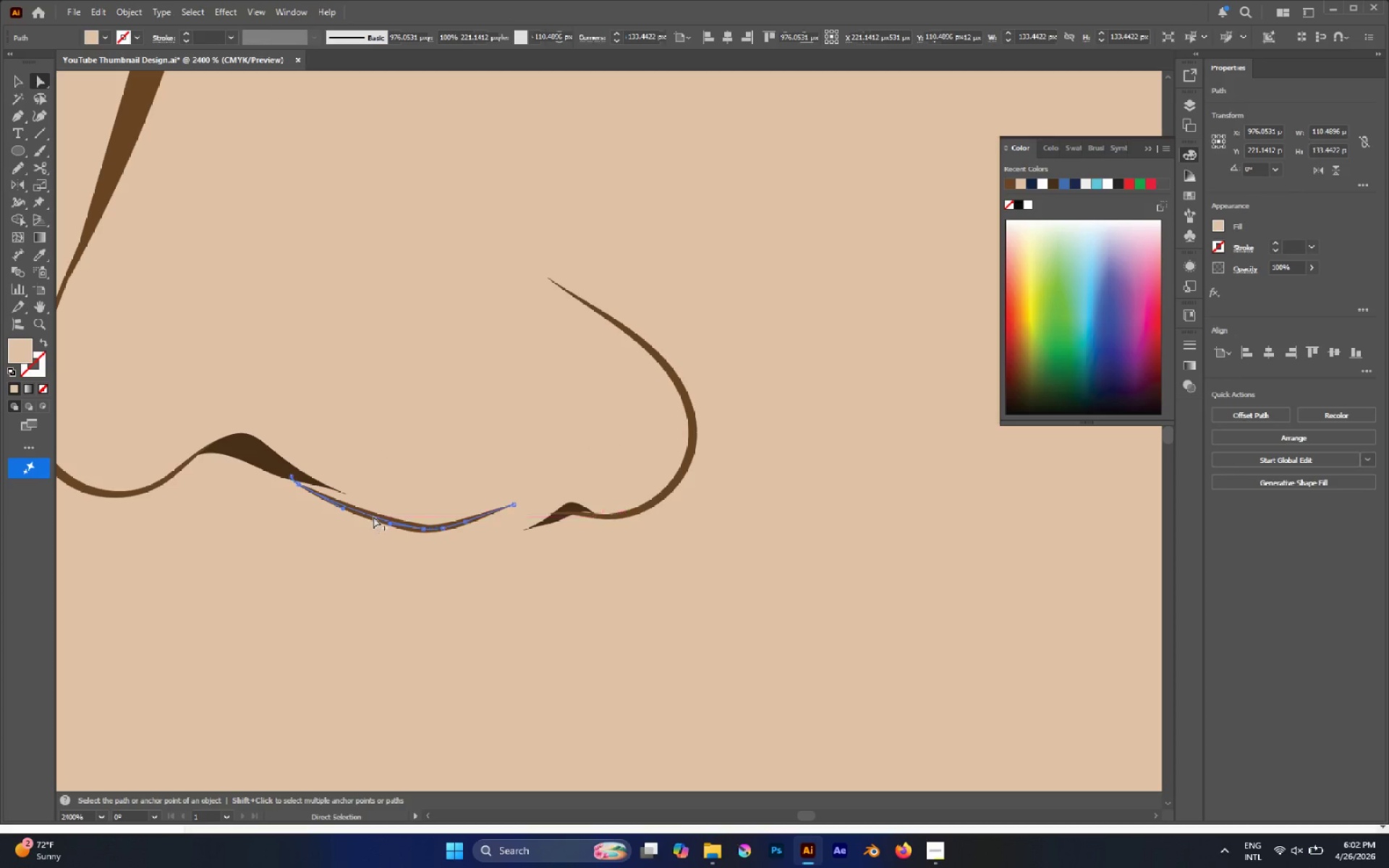 
hold_key(key=AltLeft, duration=0.66)
left_click([373, 516])
 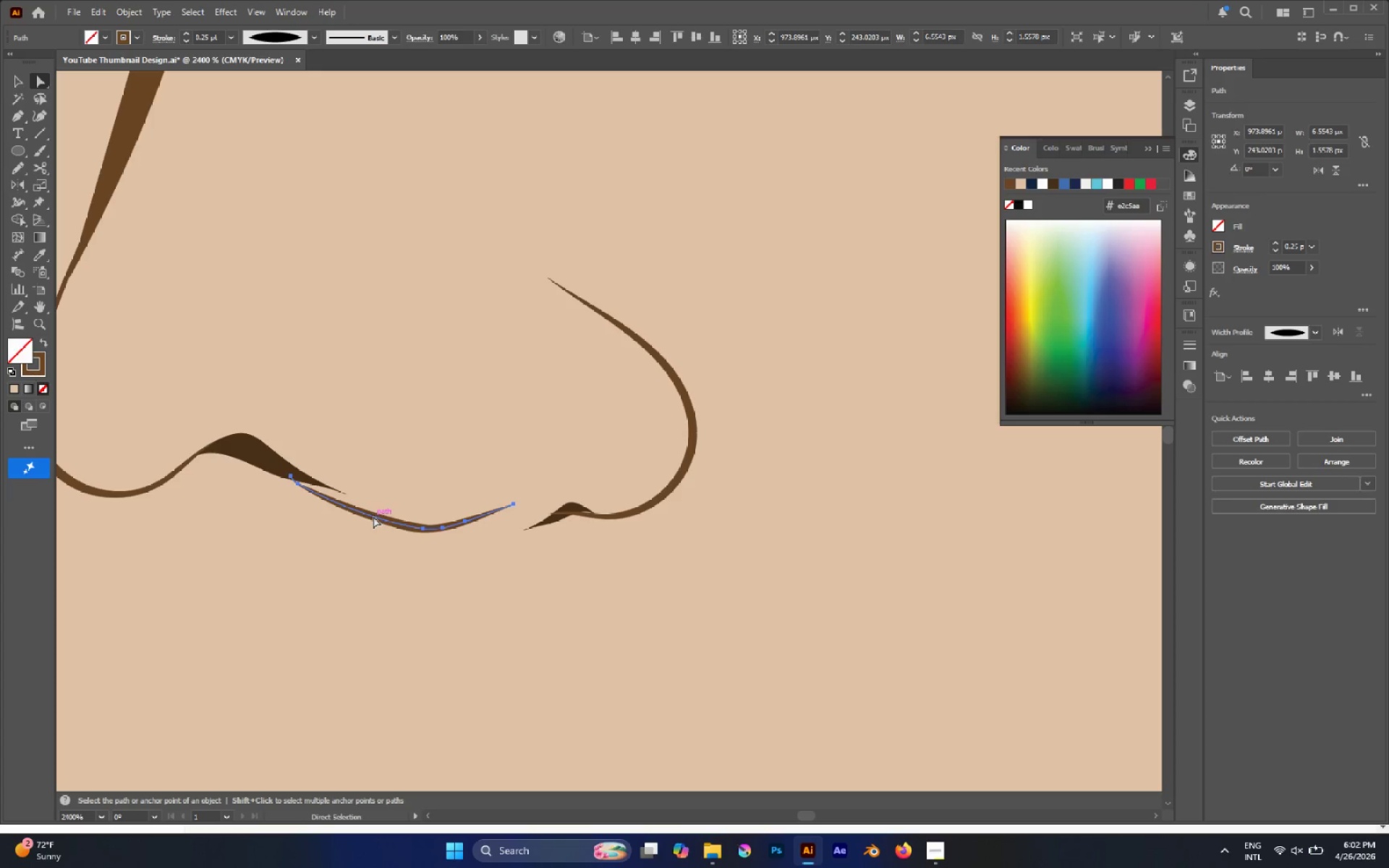 
right_click([374, 517])
 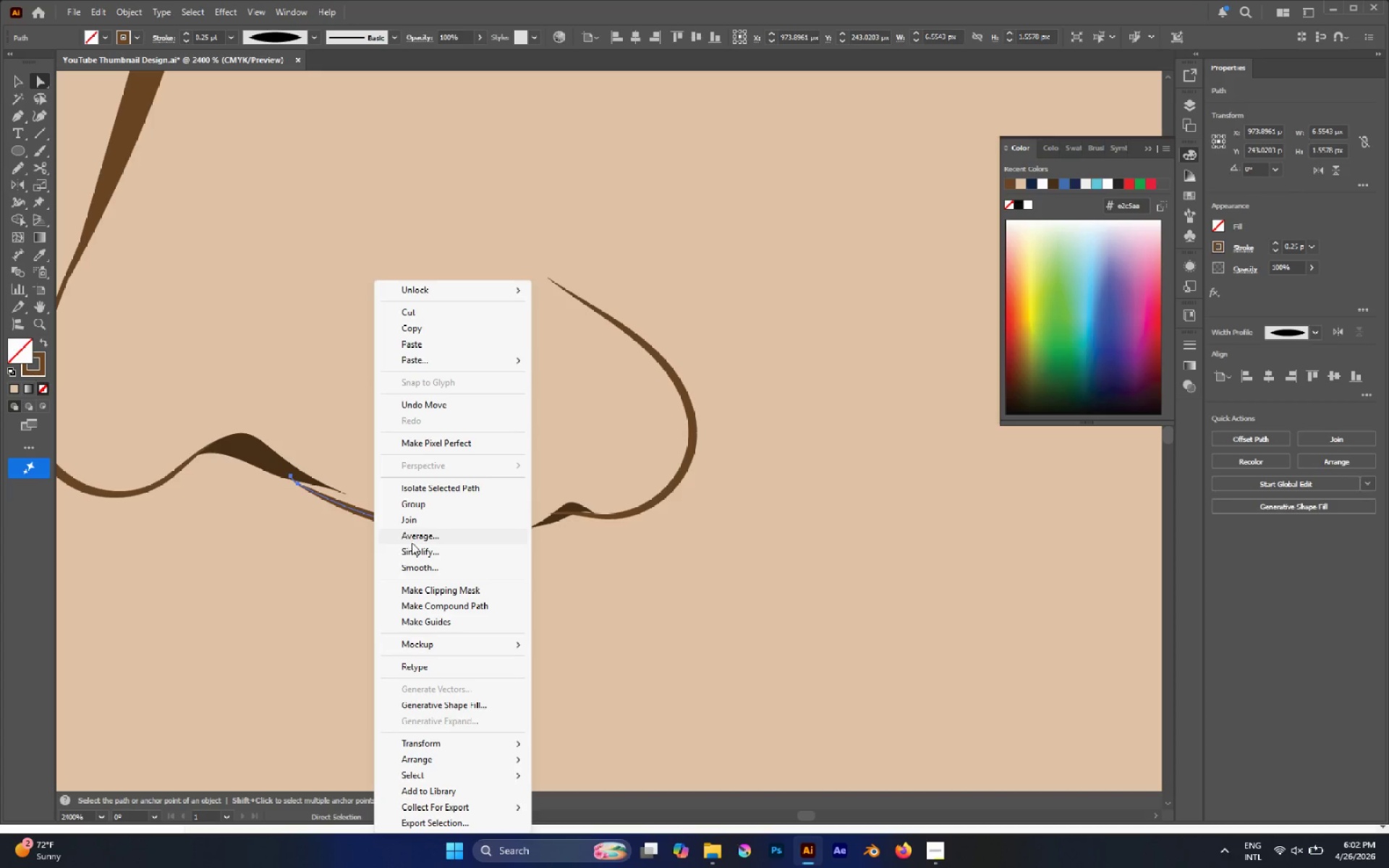 
left_click([417, 551])
 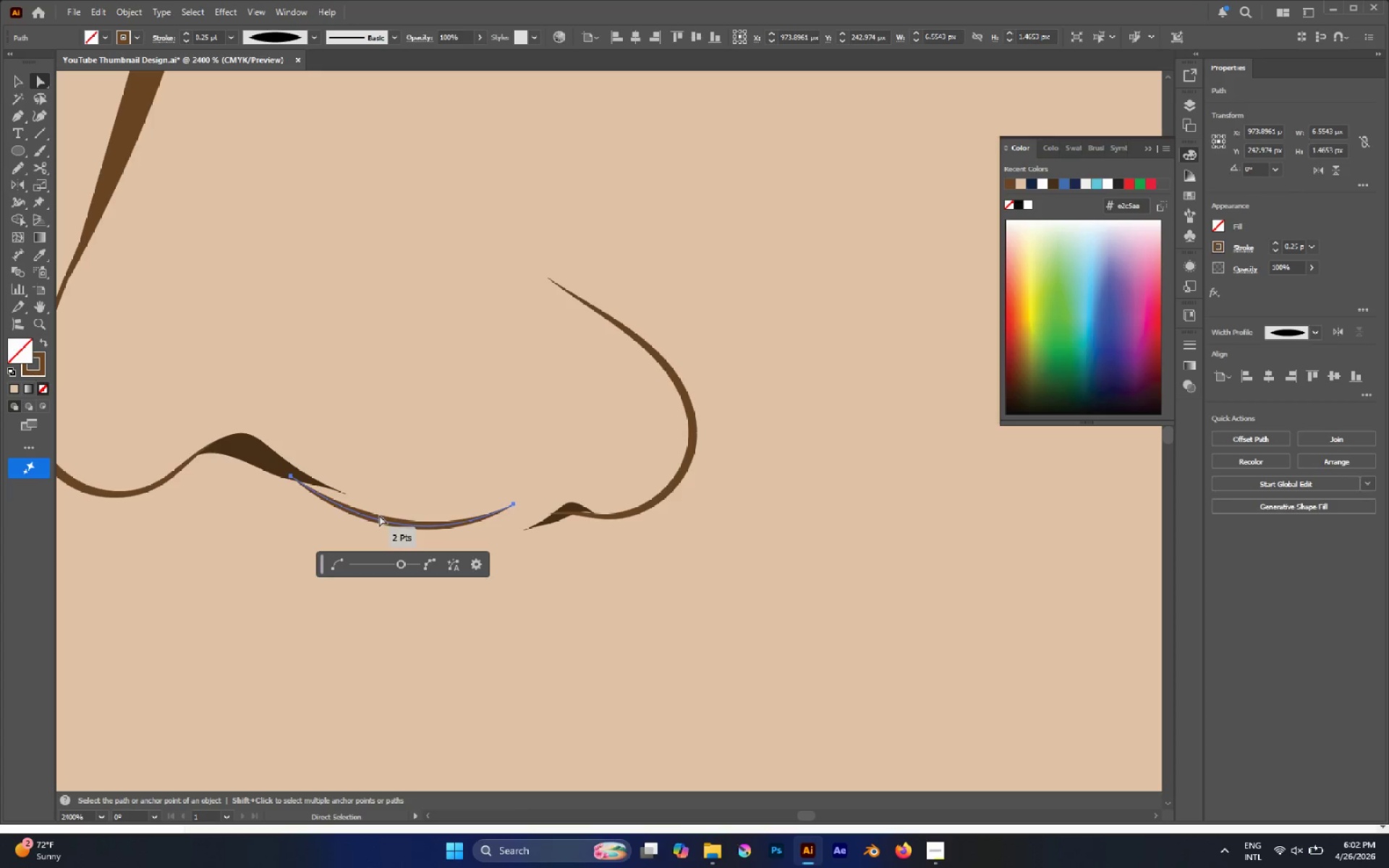 
left_click([377, 519])
 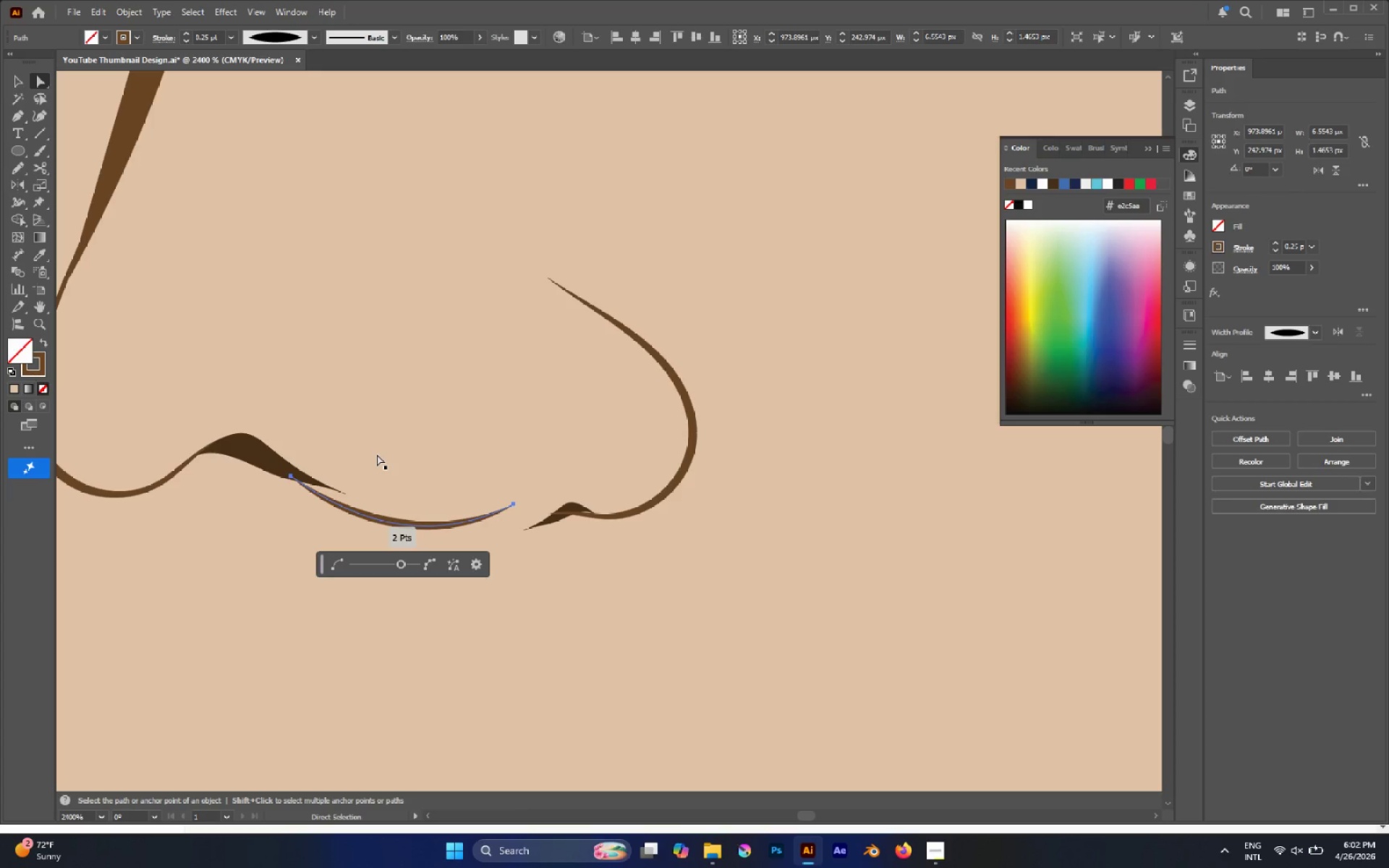 
left_click([377, 454])
 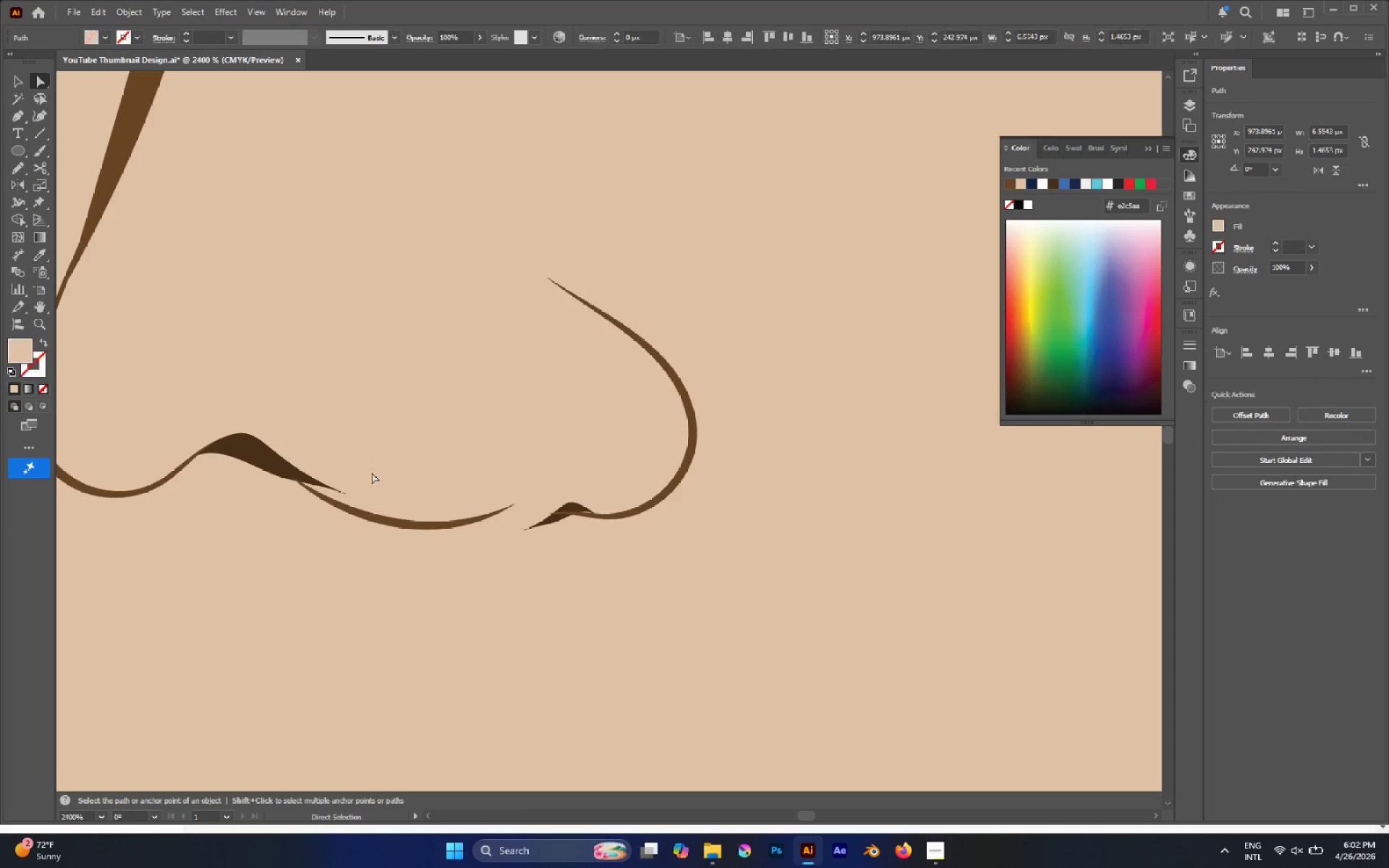 
hold_key(key=AltLeft, duration=0.95)
left_click([370, 514])
 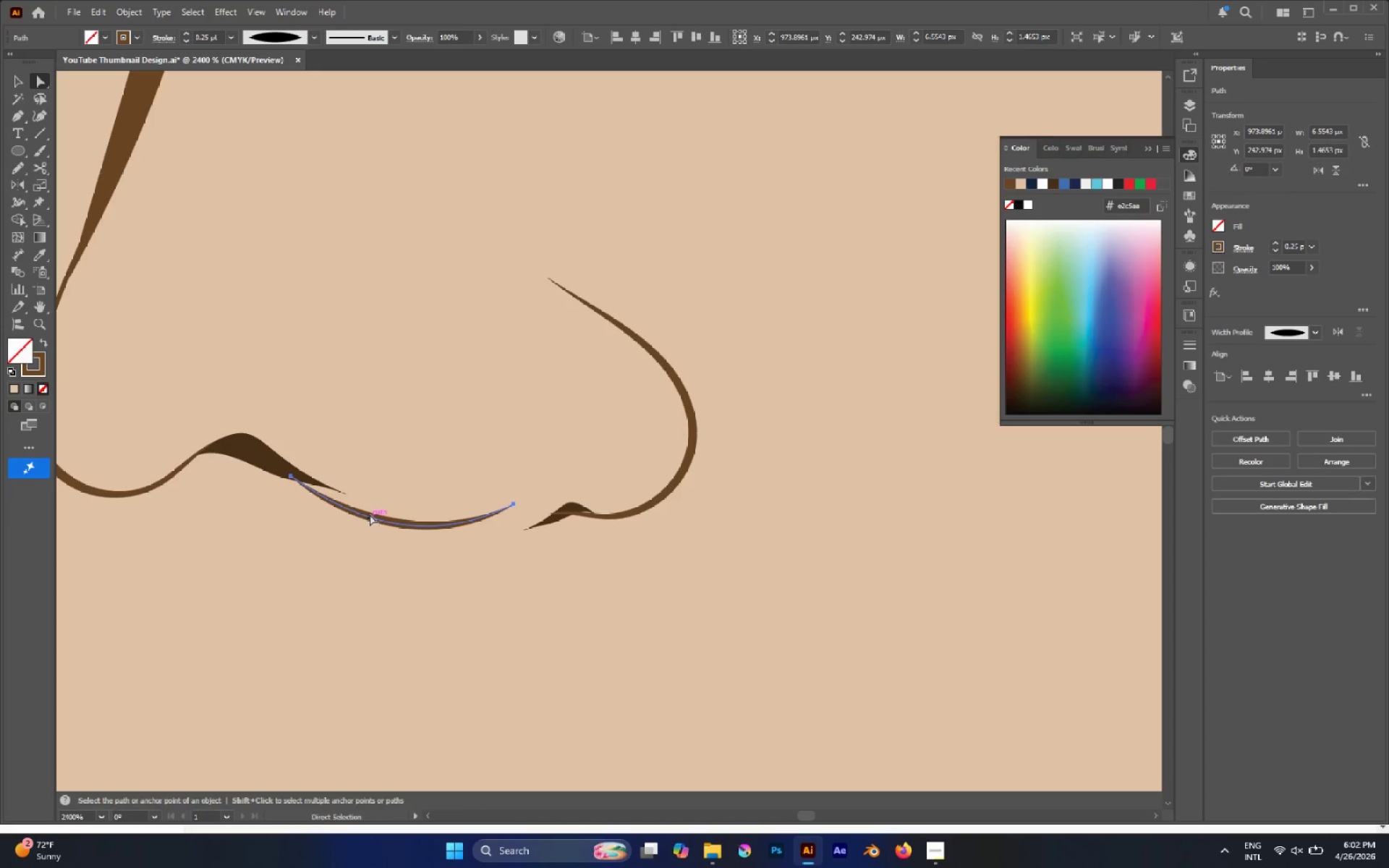 
left_click_drag(start_coordinate=[370, 514], to_coordinate=[375, 510])
 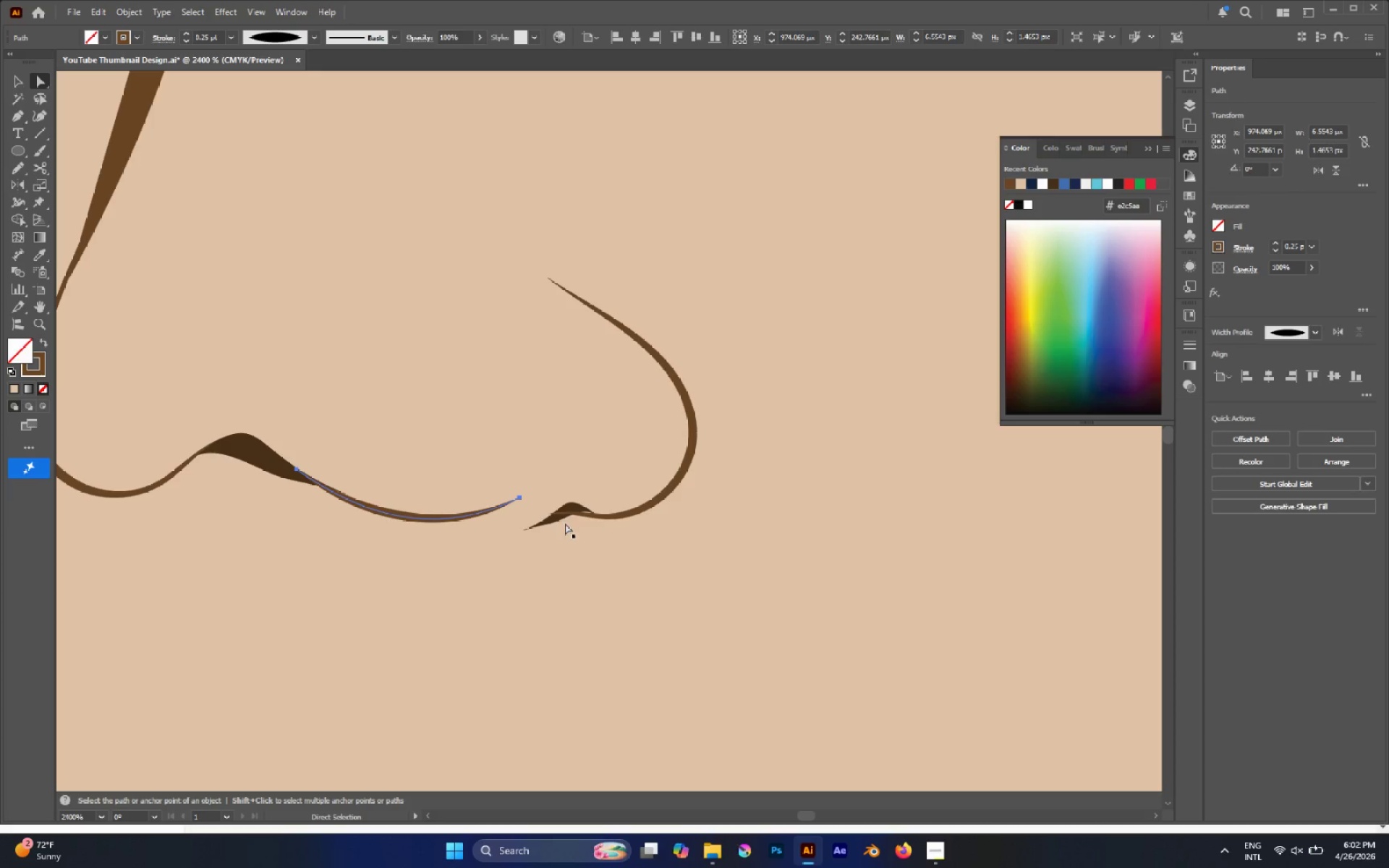 
hold_key(key=AltLeft, duration=2.03)
left_click([558, 522])
 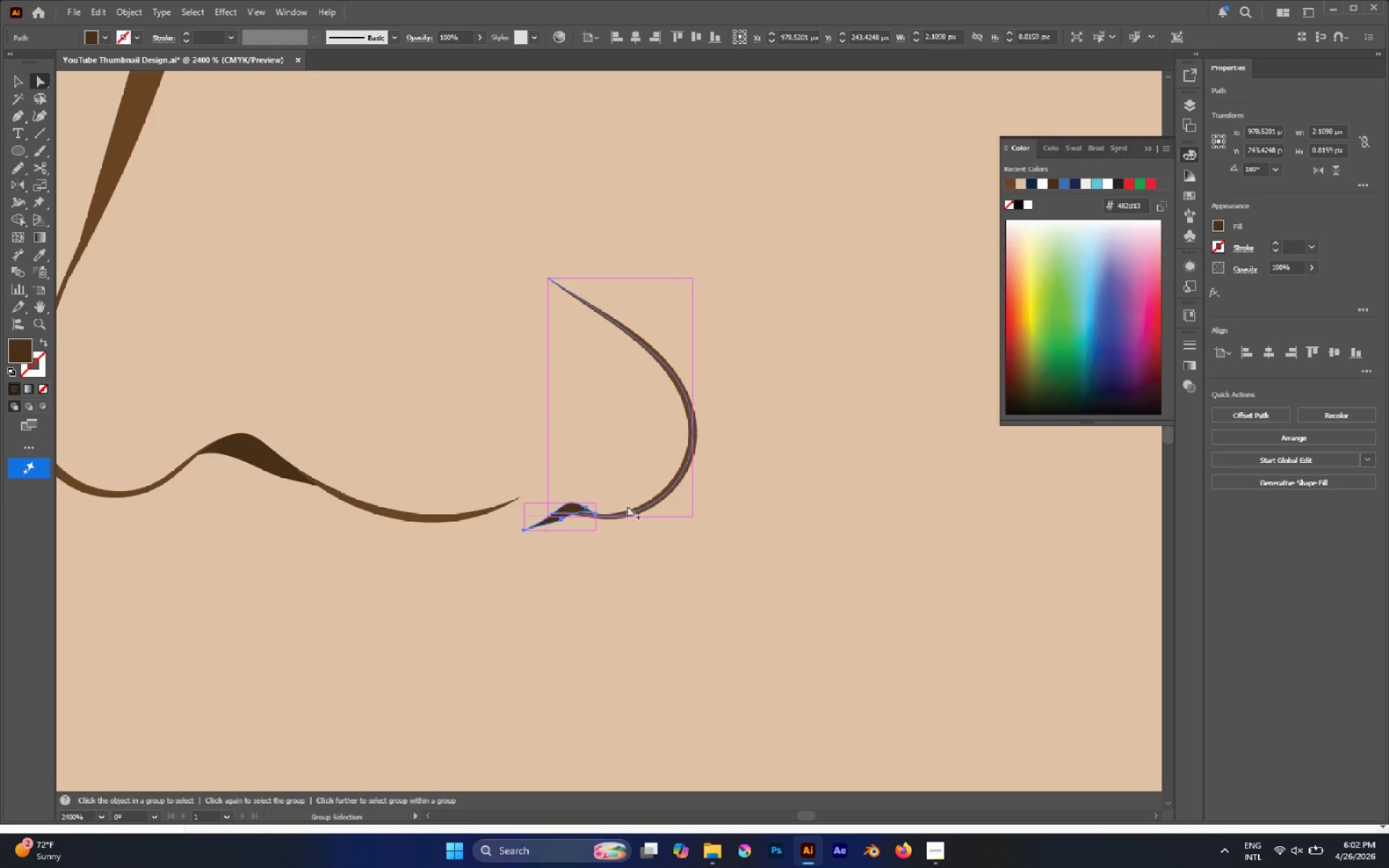 
hold_key(key=ShiftLeft, duration=0.84)
left_click([633, 512])
 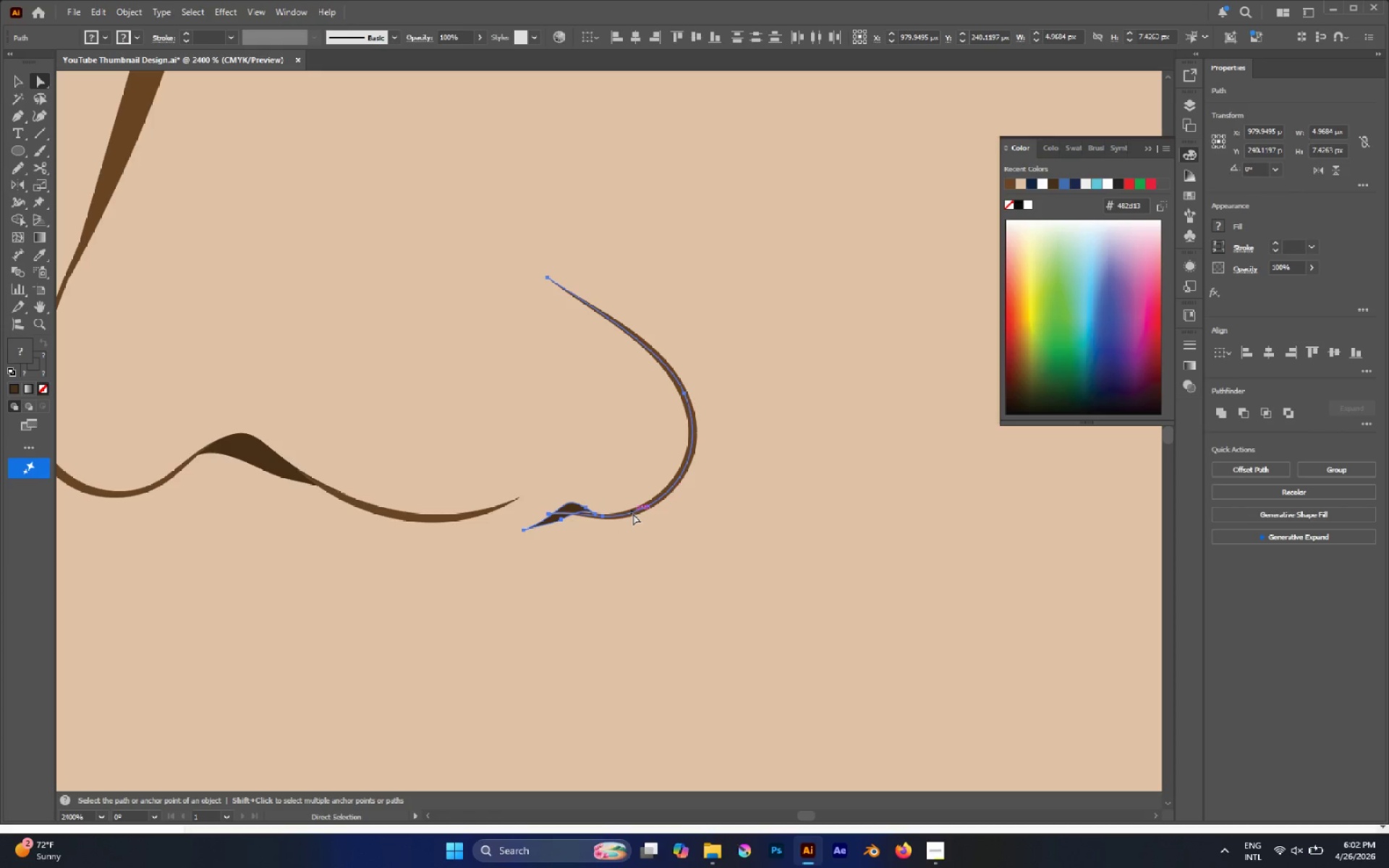 
left_click_drag(start_coordinate=[633, 514], to_coordinate=[606, 490])
 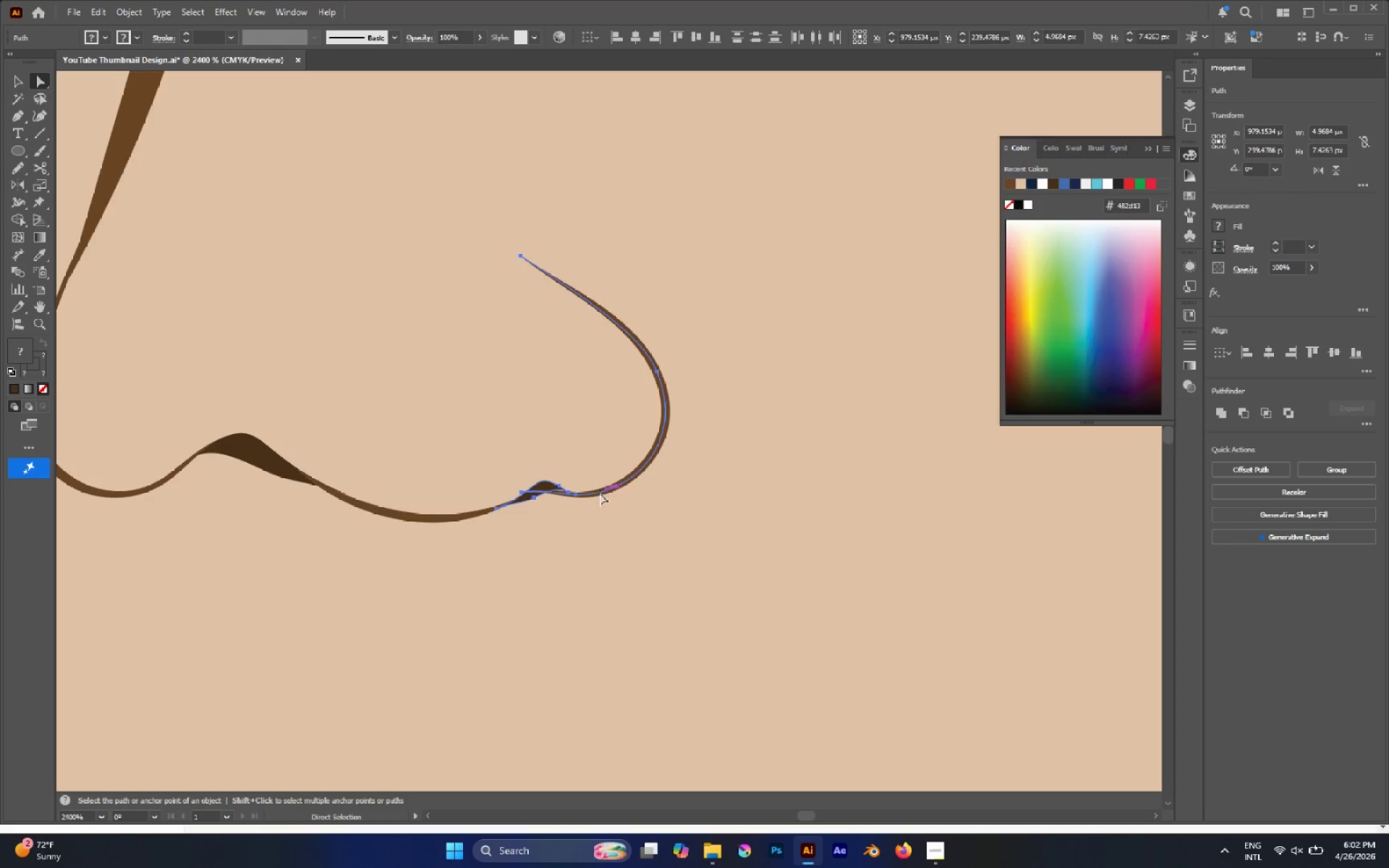 
hold_key(key=AltLeft, duration=1.06)
 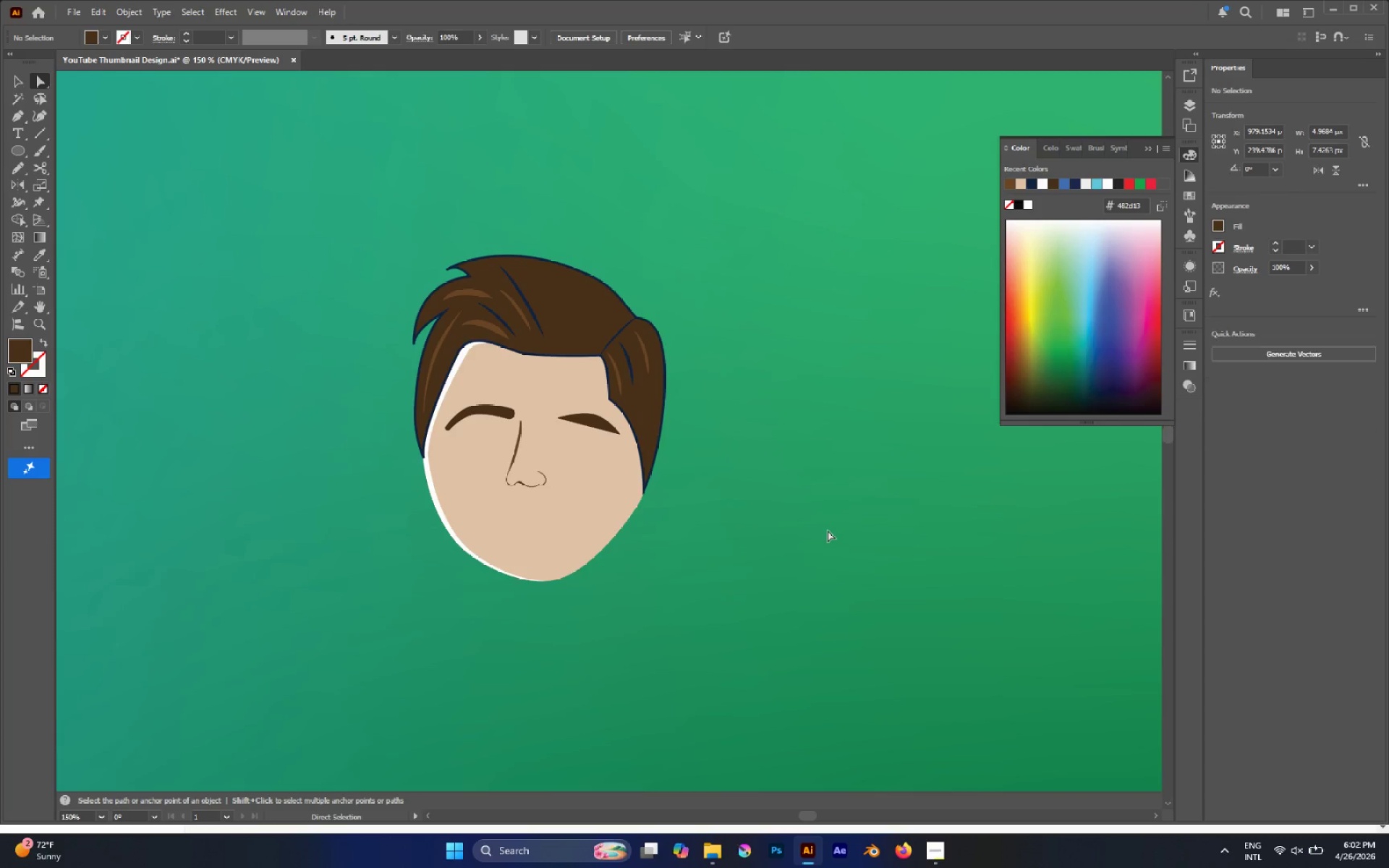 
left_click([828, 530])
 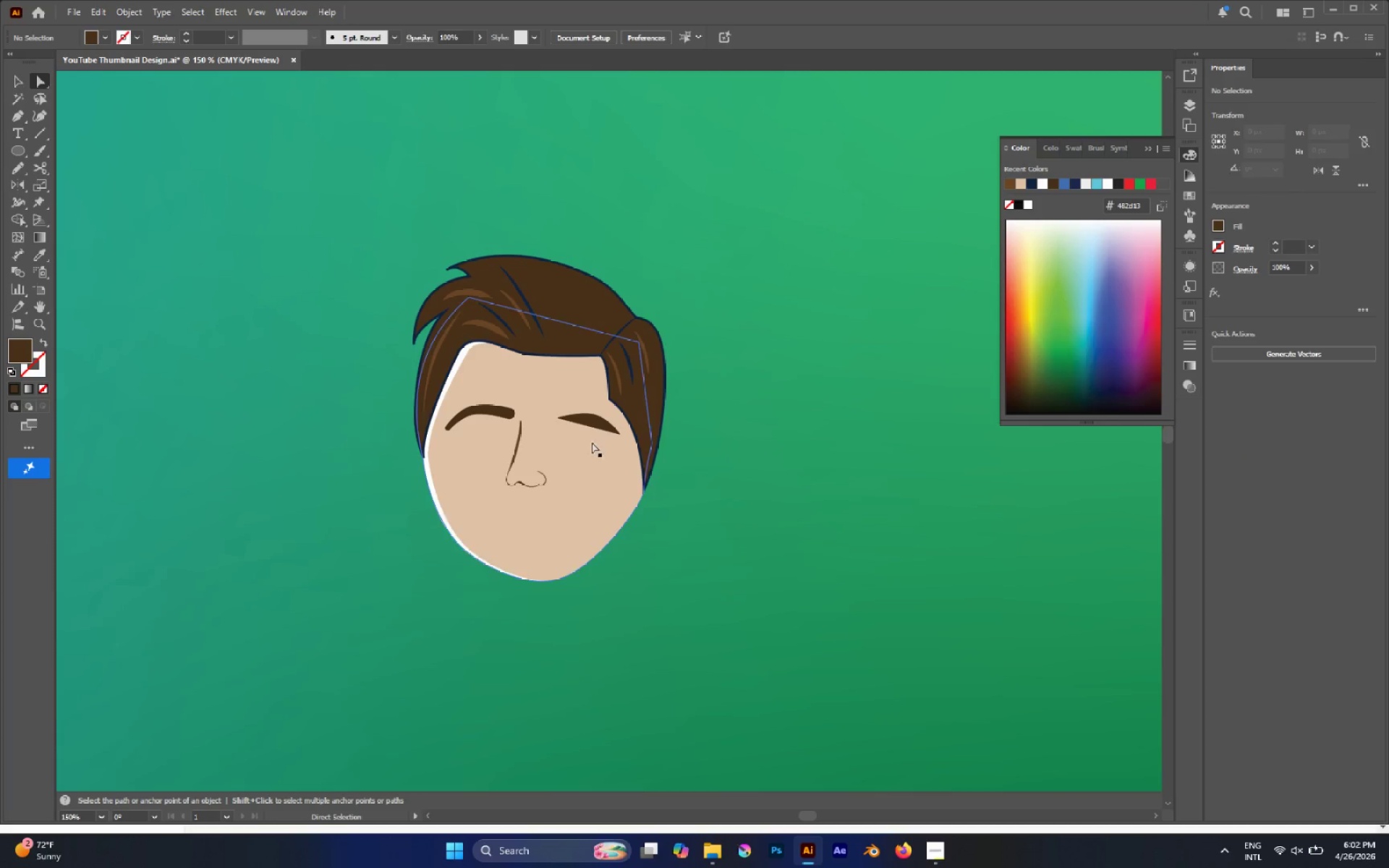 
scroll: coordinate [536, 488], scroll_direction: down, amount: 8.0
 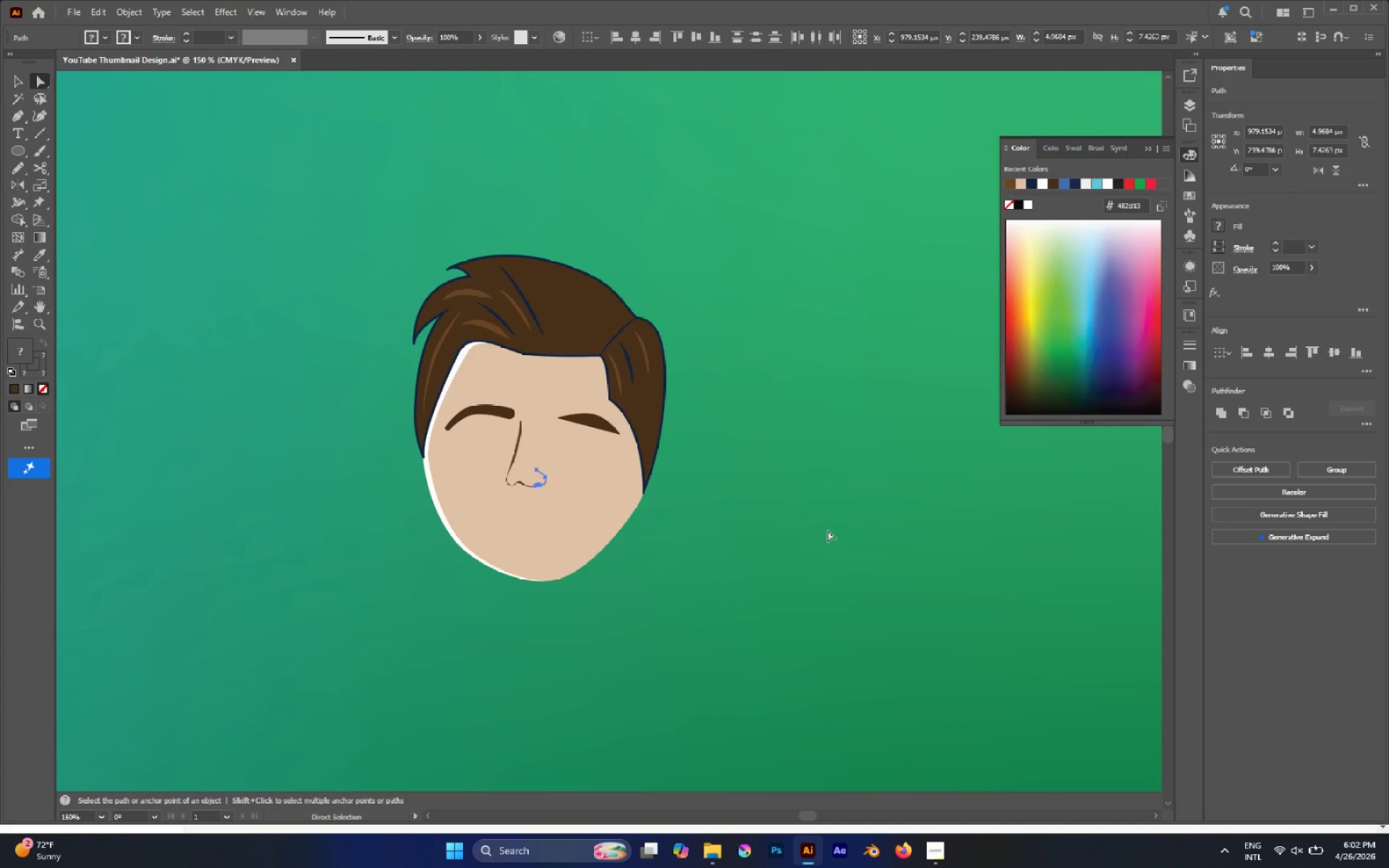 
hold_key(key=AltLeft, duration=1.47)
scroll: coordinate [552, 477], scroll_direction: up, amount: 8.0
 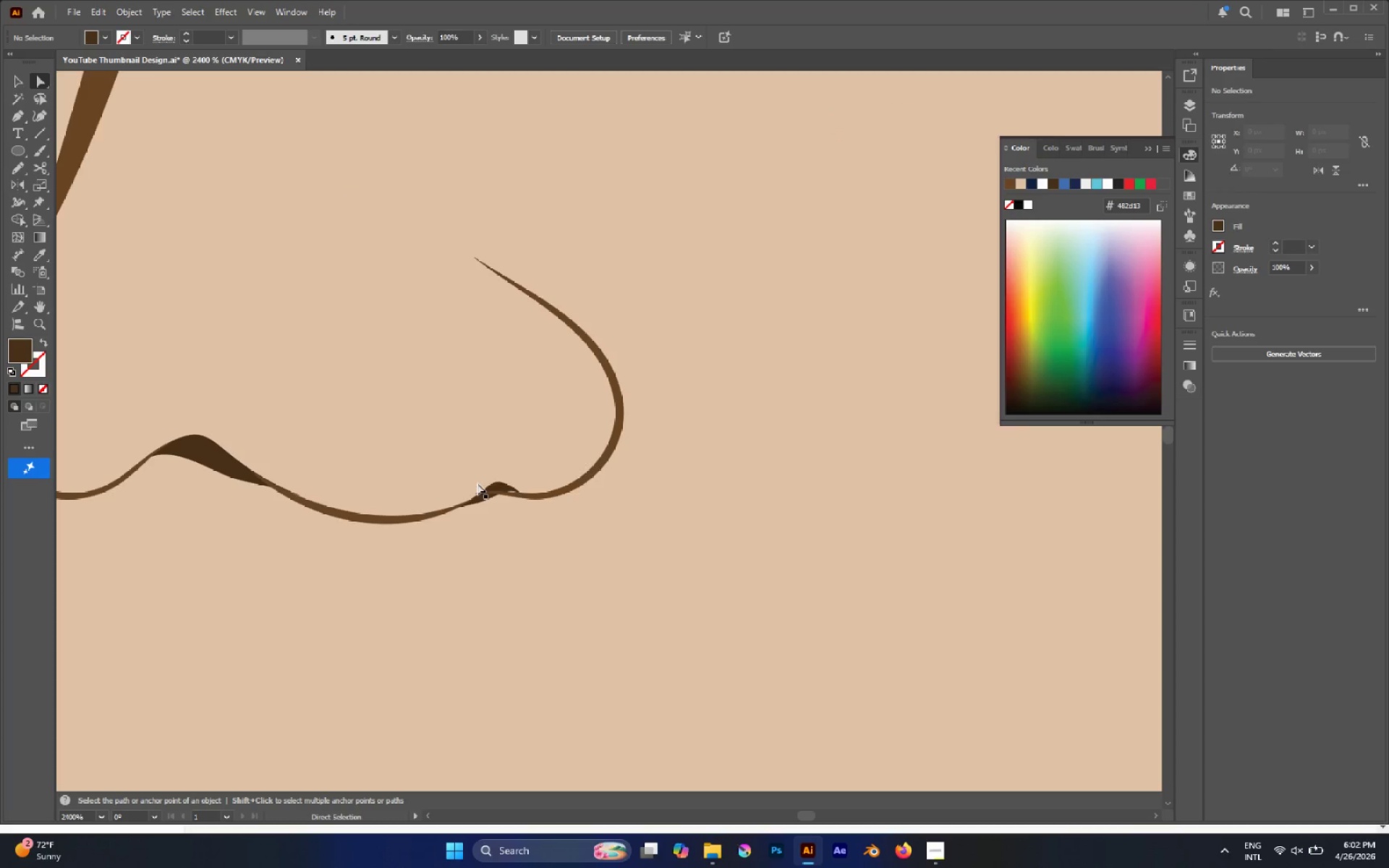 
left_click([495, 482])
 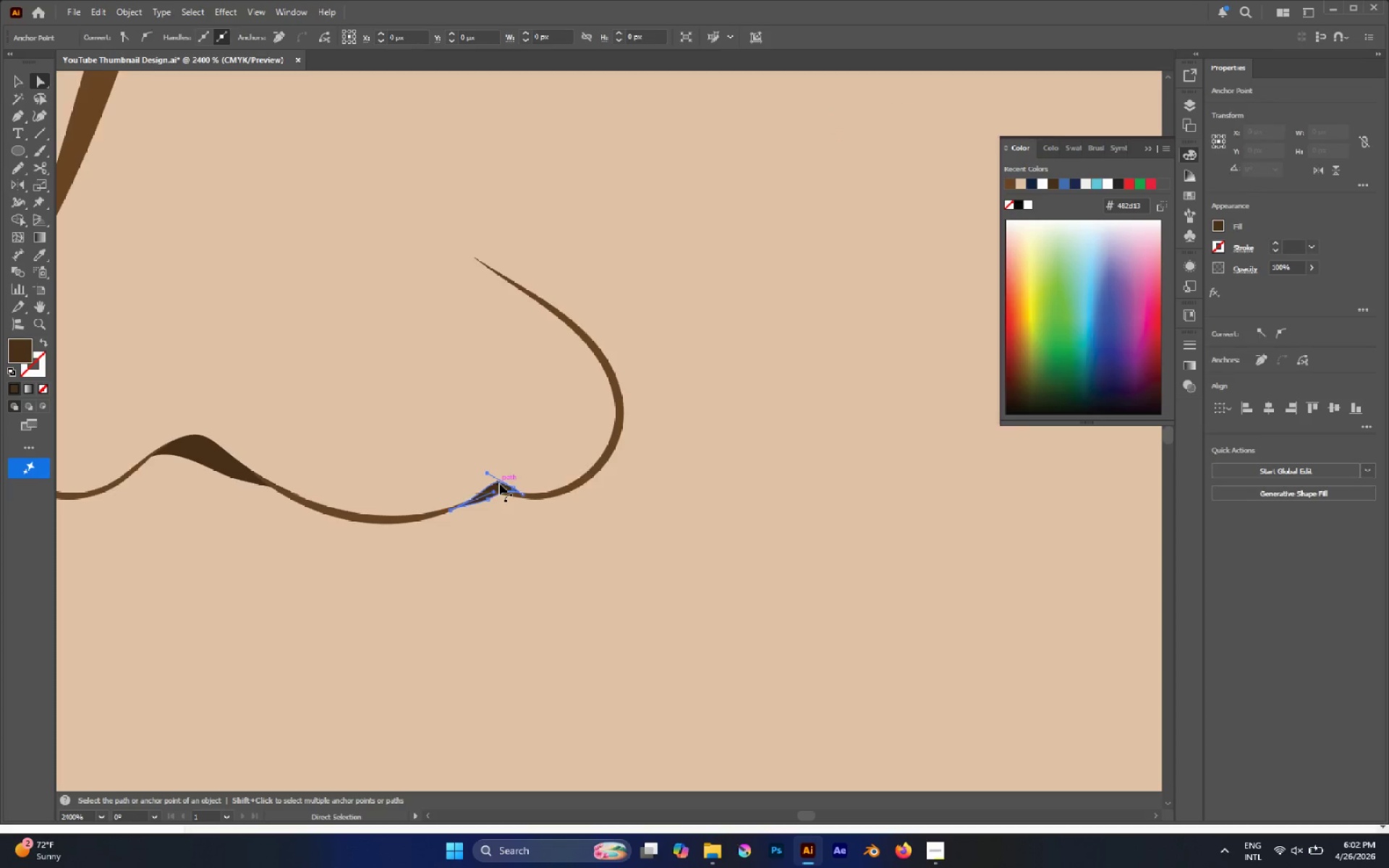 
hold_key(key=AltLeft, duration=0.47)
scroll: coordinate [499, 483], scroll_direction: up, amount: 3.0
 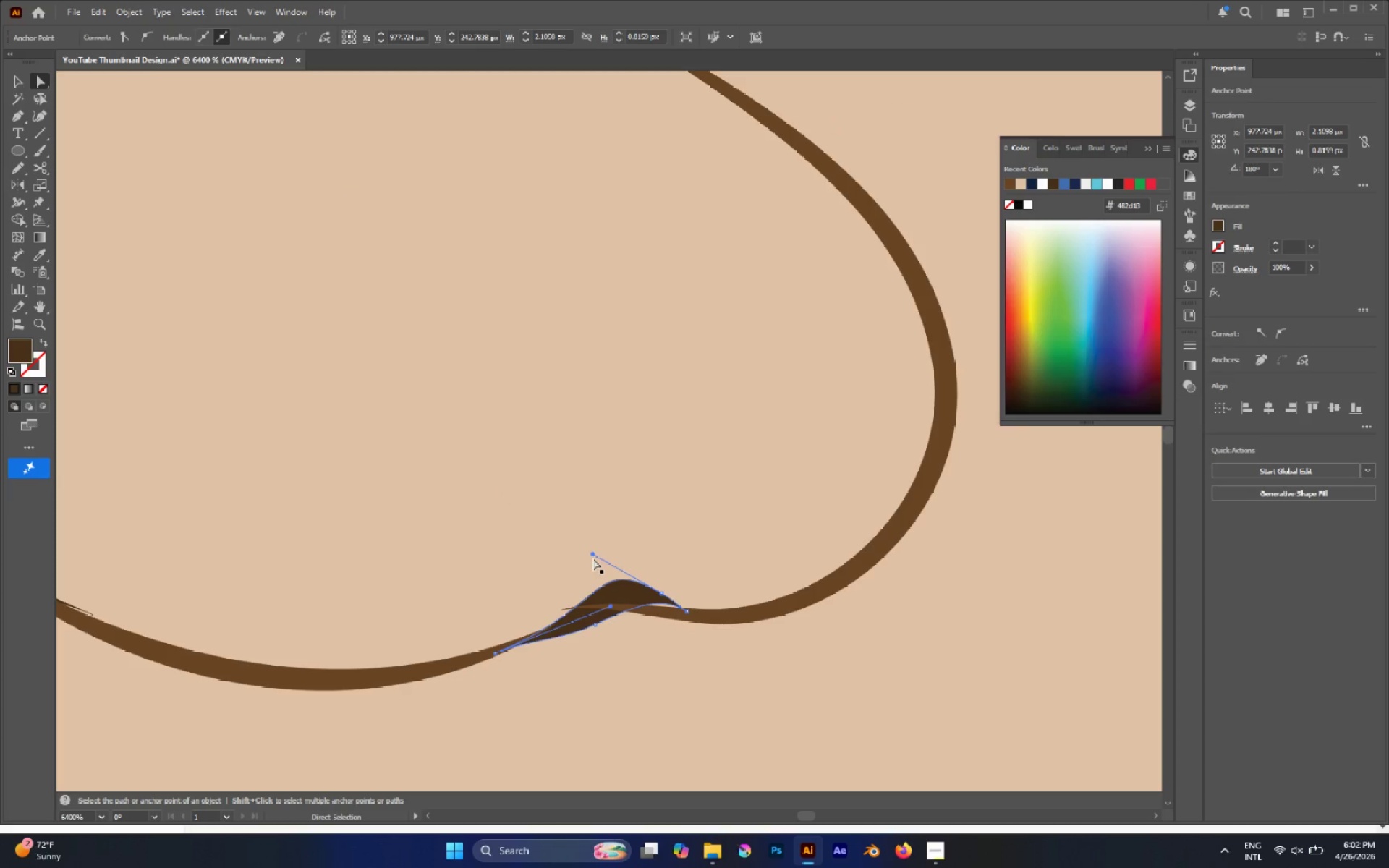 
left_click_drag(start_coordinate=[592, 554], to_coordinate=[525, 528])
 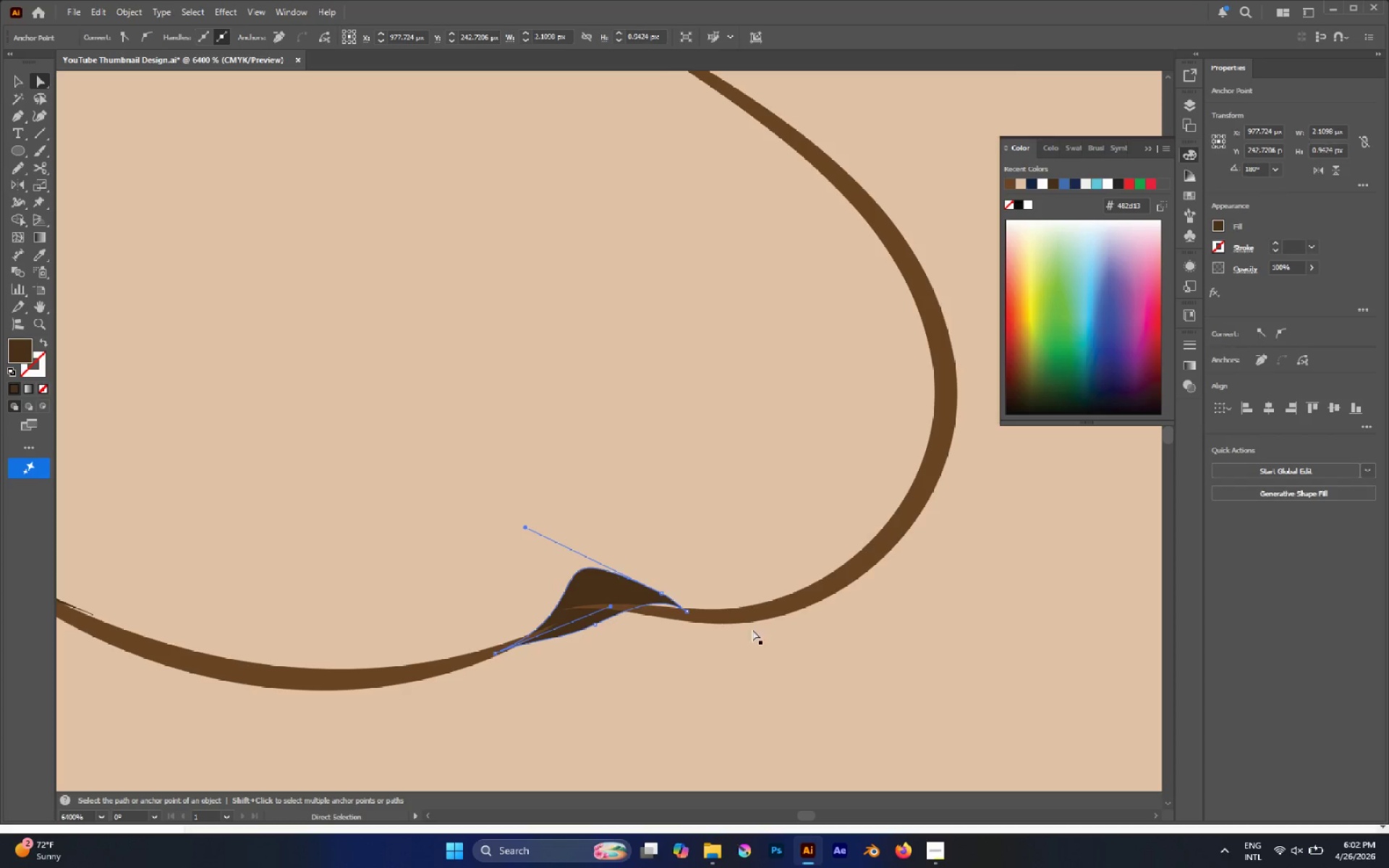 
hold_key(key=AltLeft, duration=0.62)
scroll: coordinate [671, 608], scroll_direction: up, amount: 3.0
 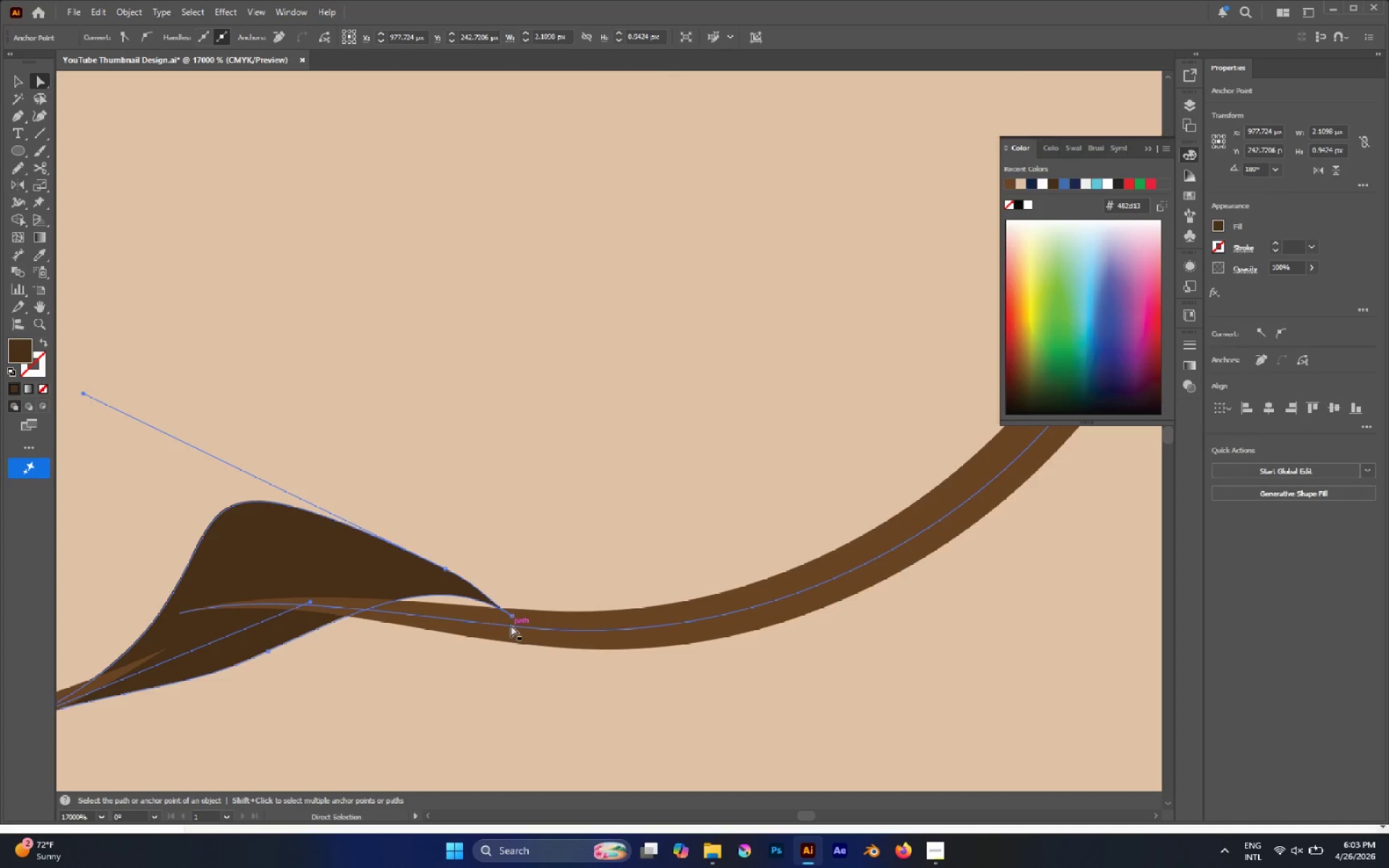 
left_click([511, 617])
 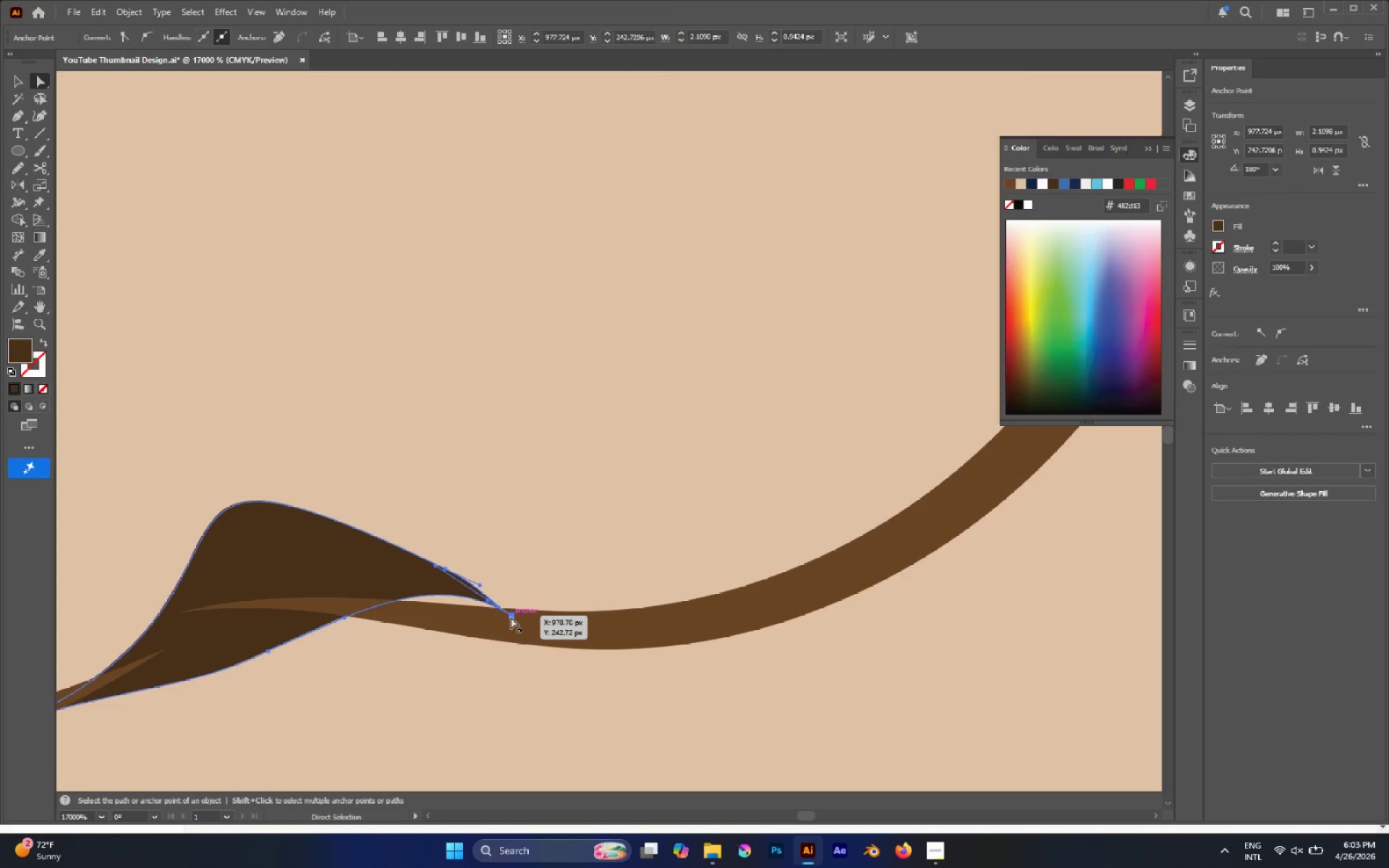 
left_click_drag(start_coordinate=[511, 617], to_coordinate=[599, 646])
 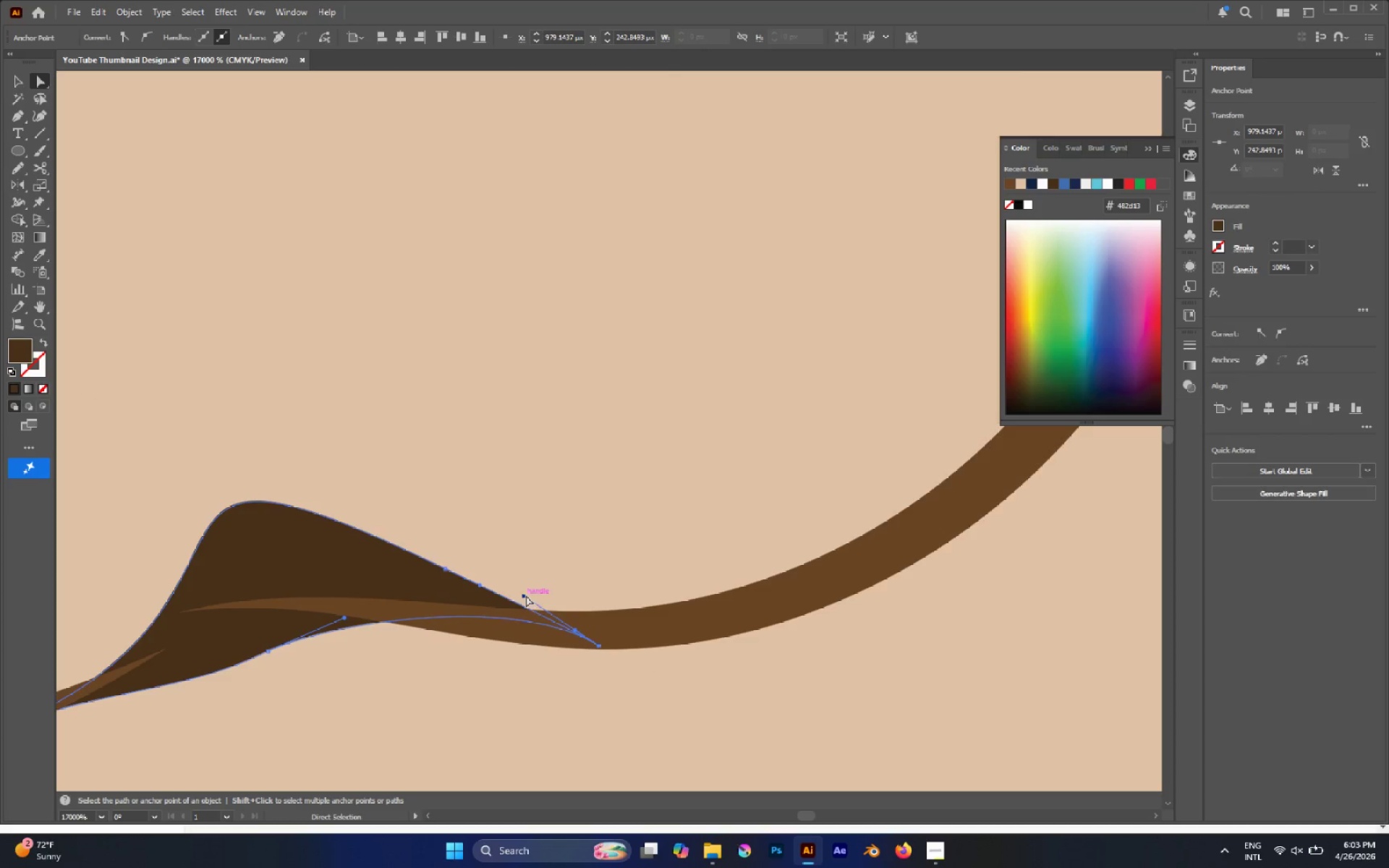 
left_click_drag(start_coordinate=[524, 595], to_coordinate=[483, 617])
 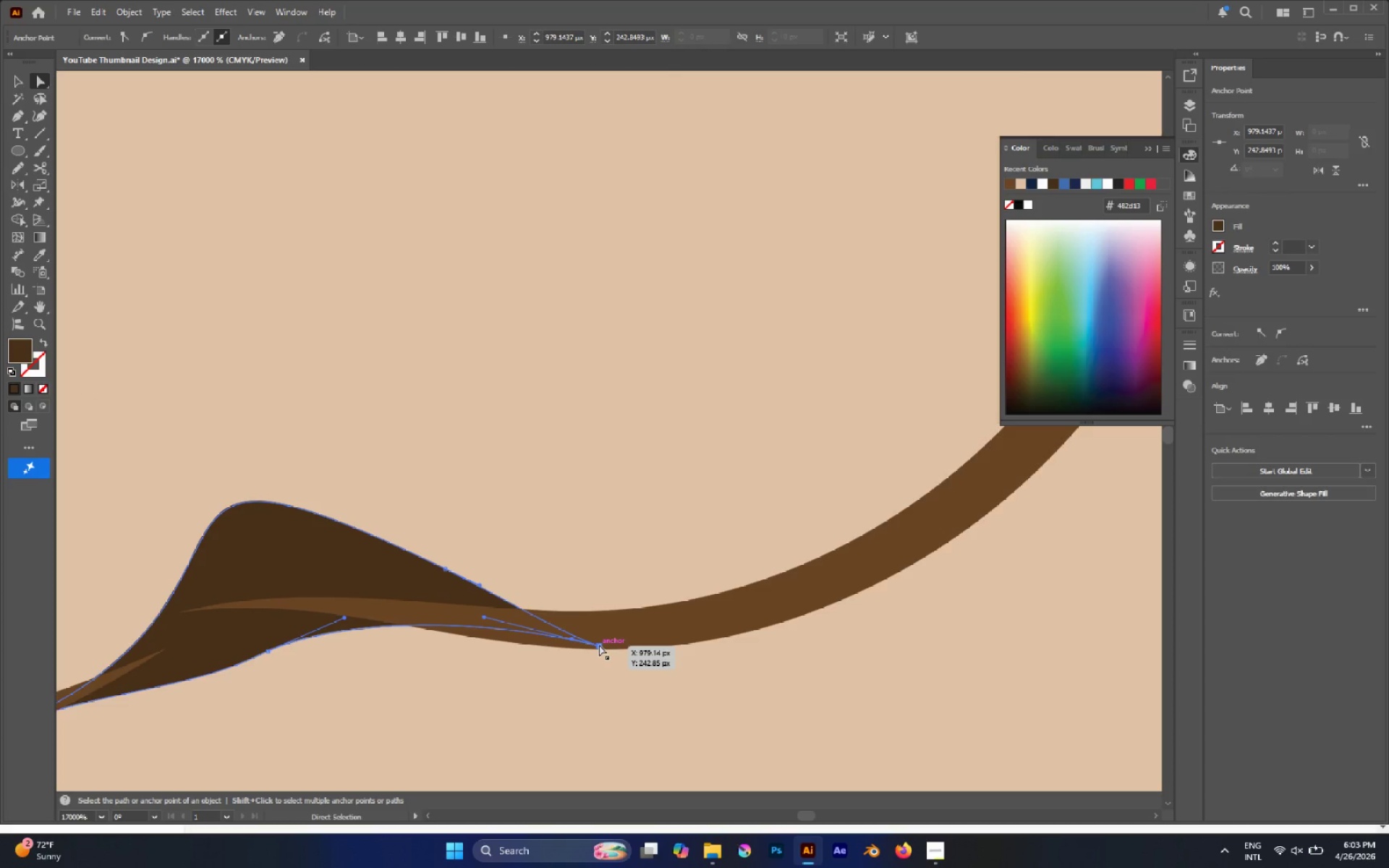 
left_click_drag(start_coordinate=[599, 644], to_coordinate=[592, 626])
 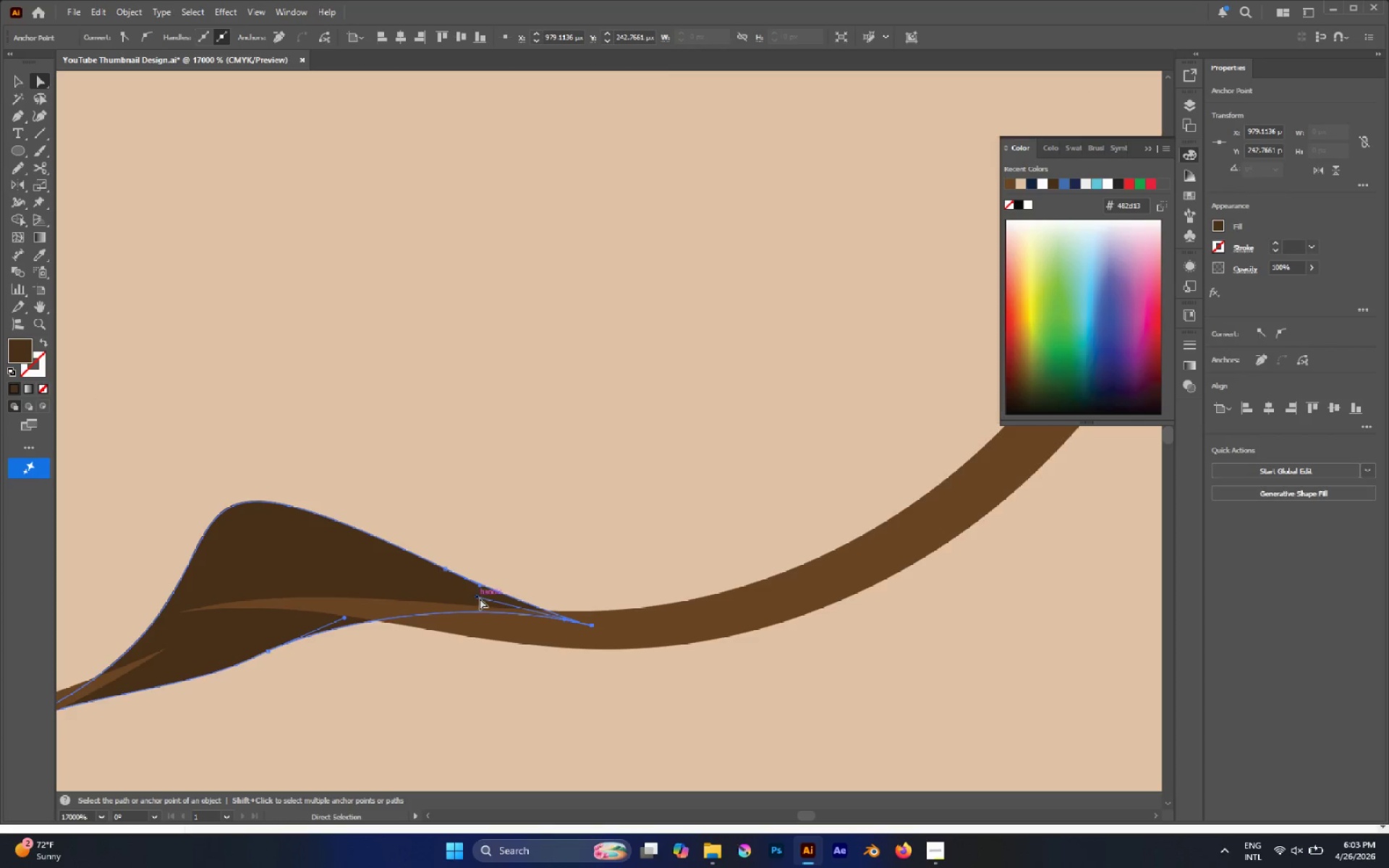 
left_click_drag(start_coordinate=[480, 598], to_coordinate=[467, 618])
 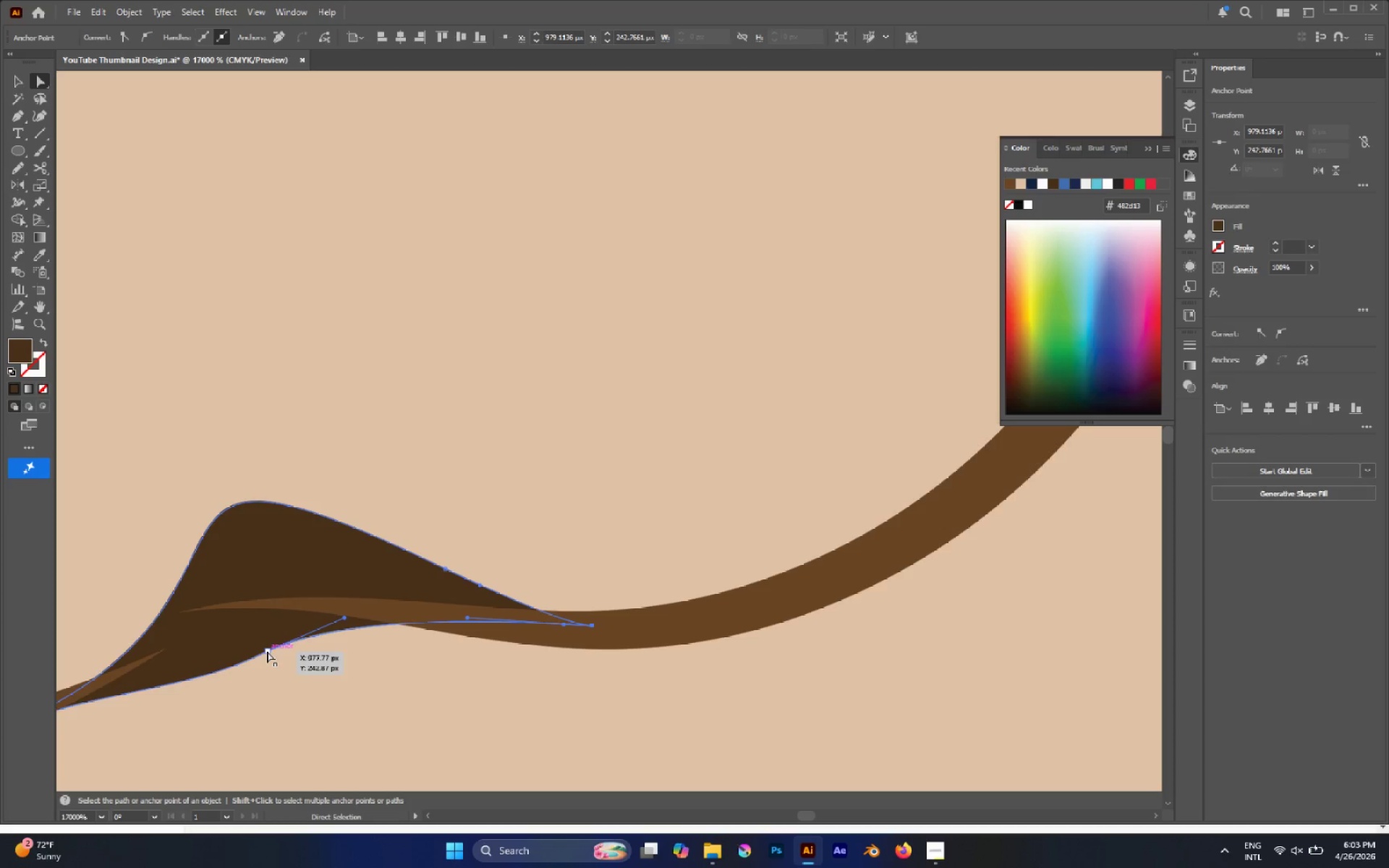 
left_click_drag(start_coordinate=[267, 651], to_coordinate=[190, 632])
 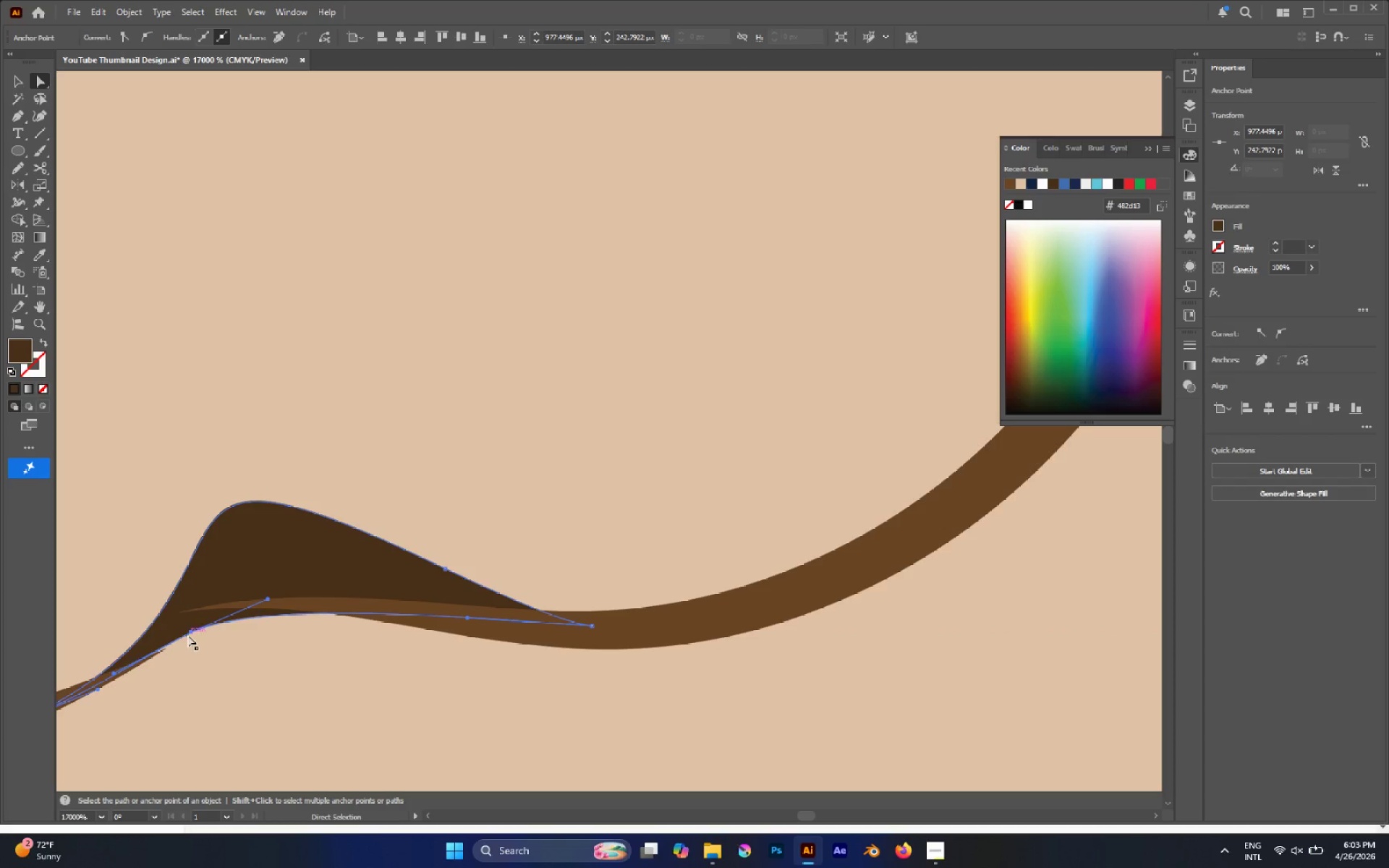 
left_click_drag(start_coordinate=[188, 634], to_coordinate=[186, 640])
 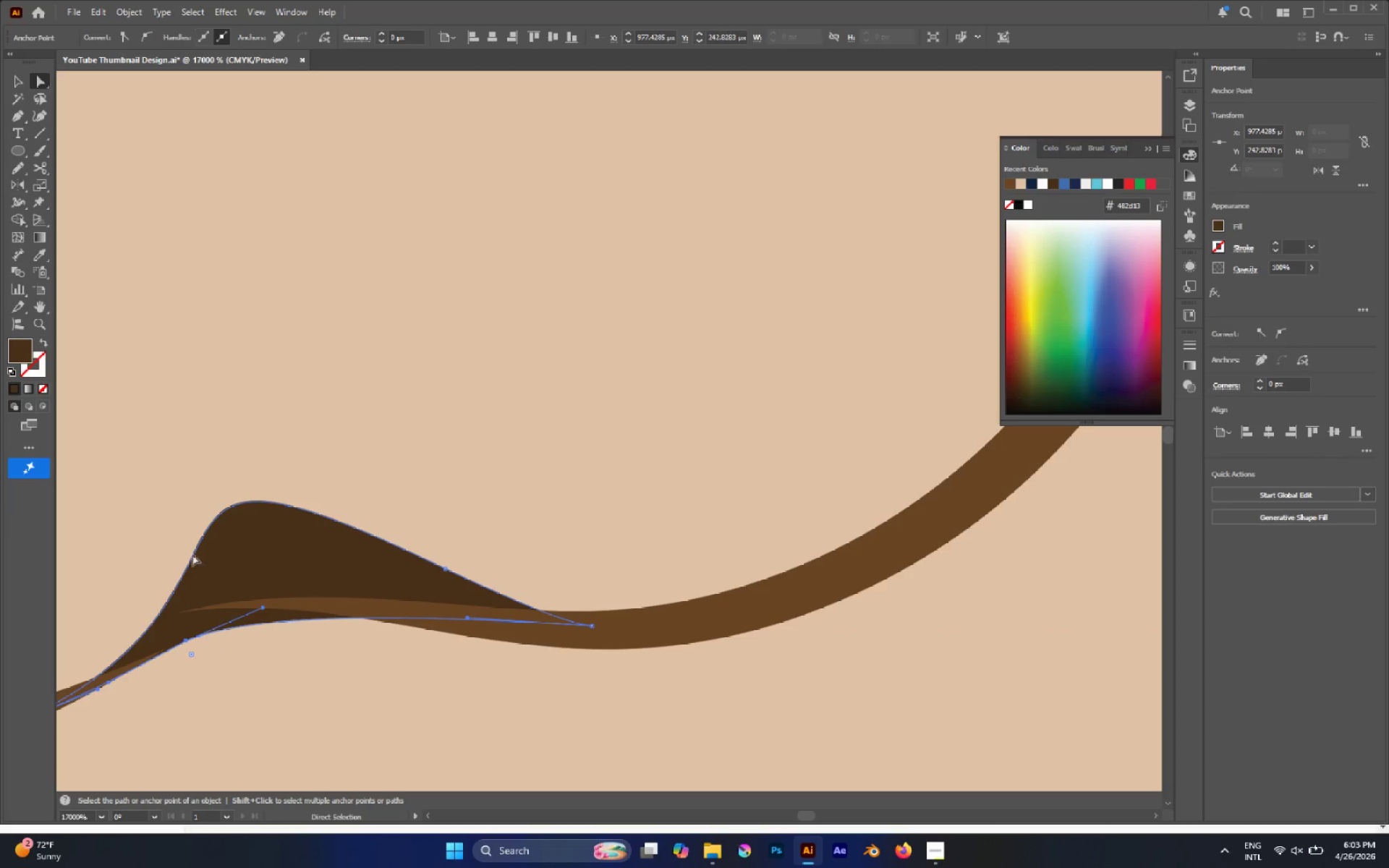 
left_click([202, 552])
 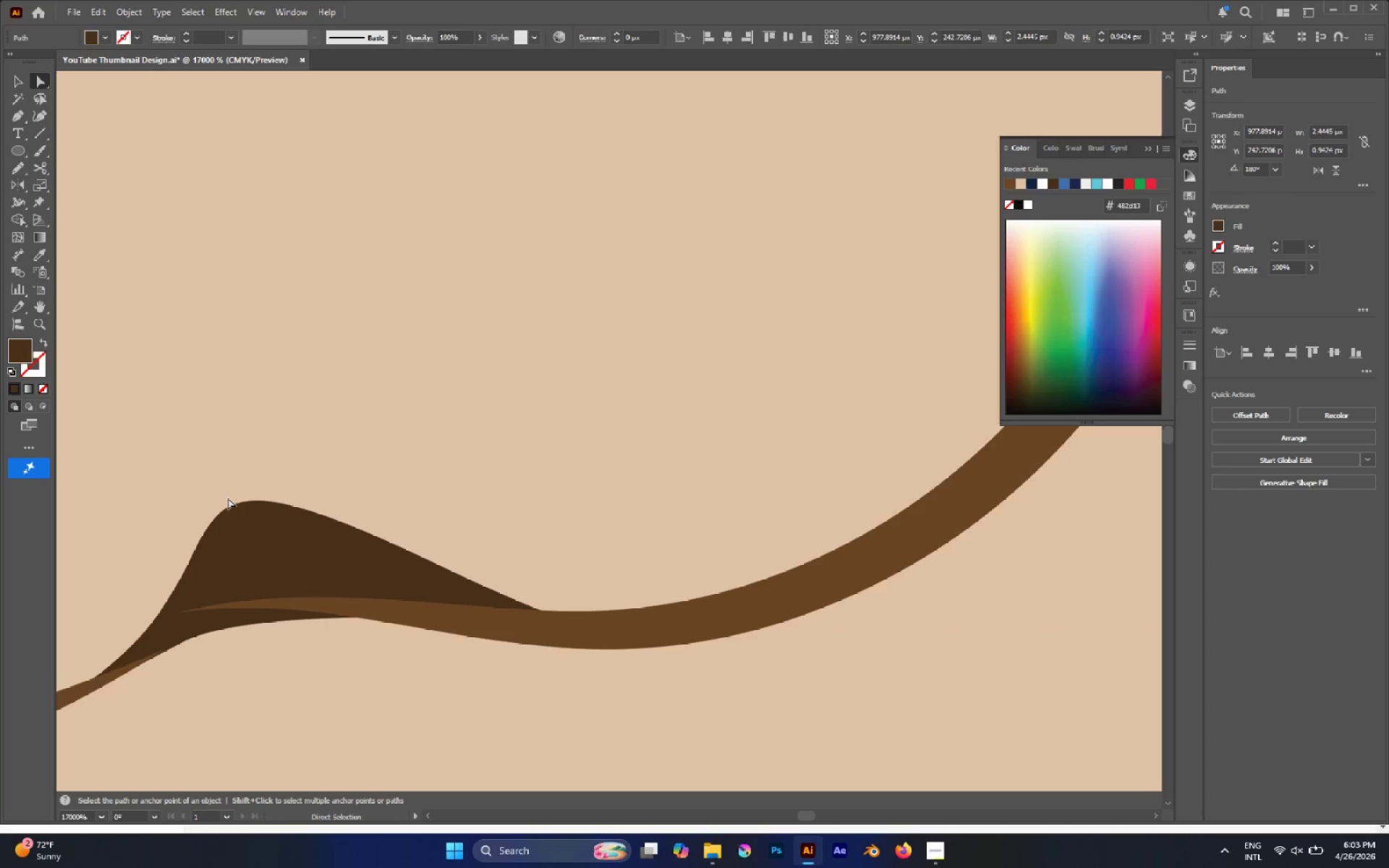 
double_click([234, 500])
 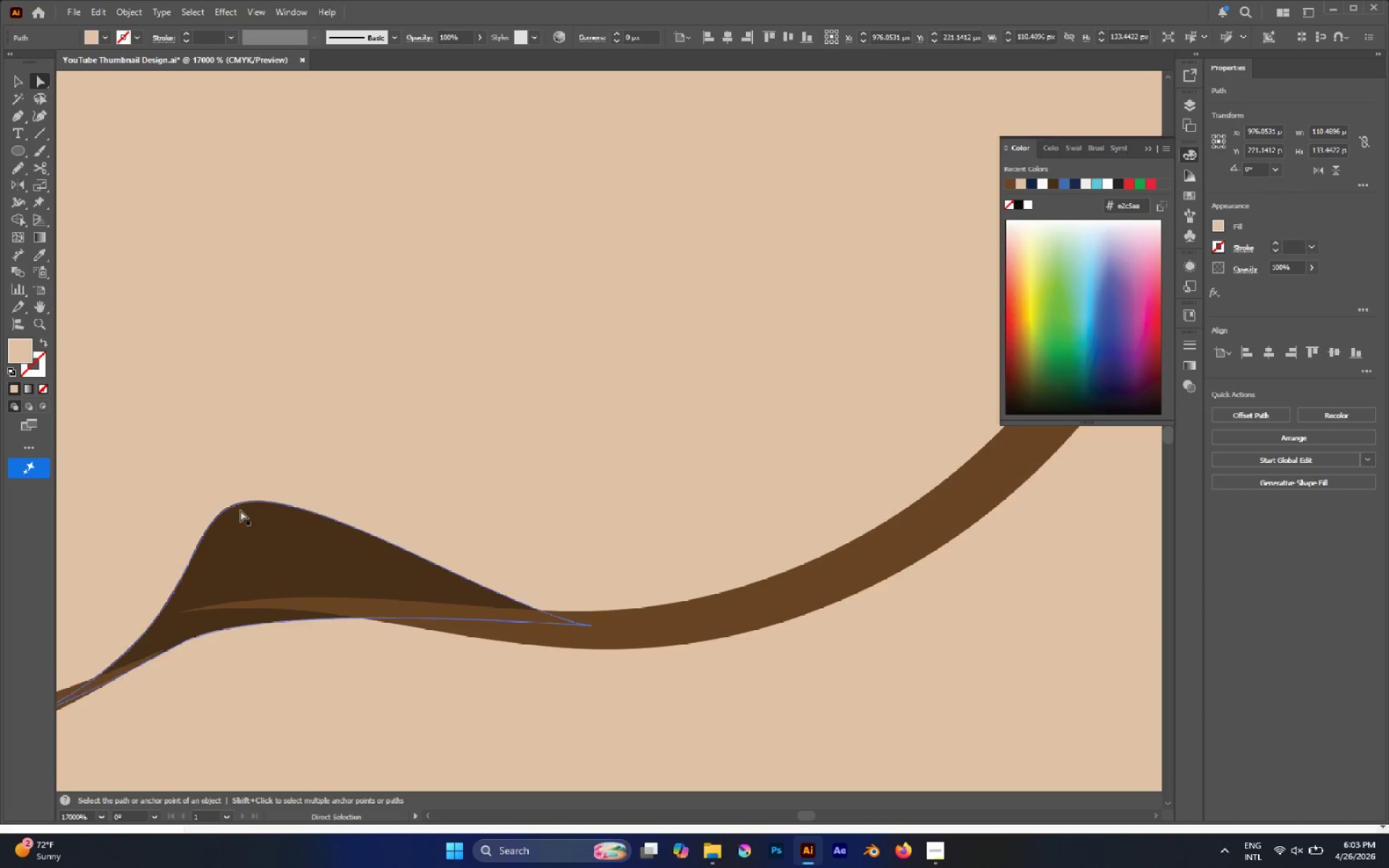 
triple_click([240, 510])
 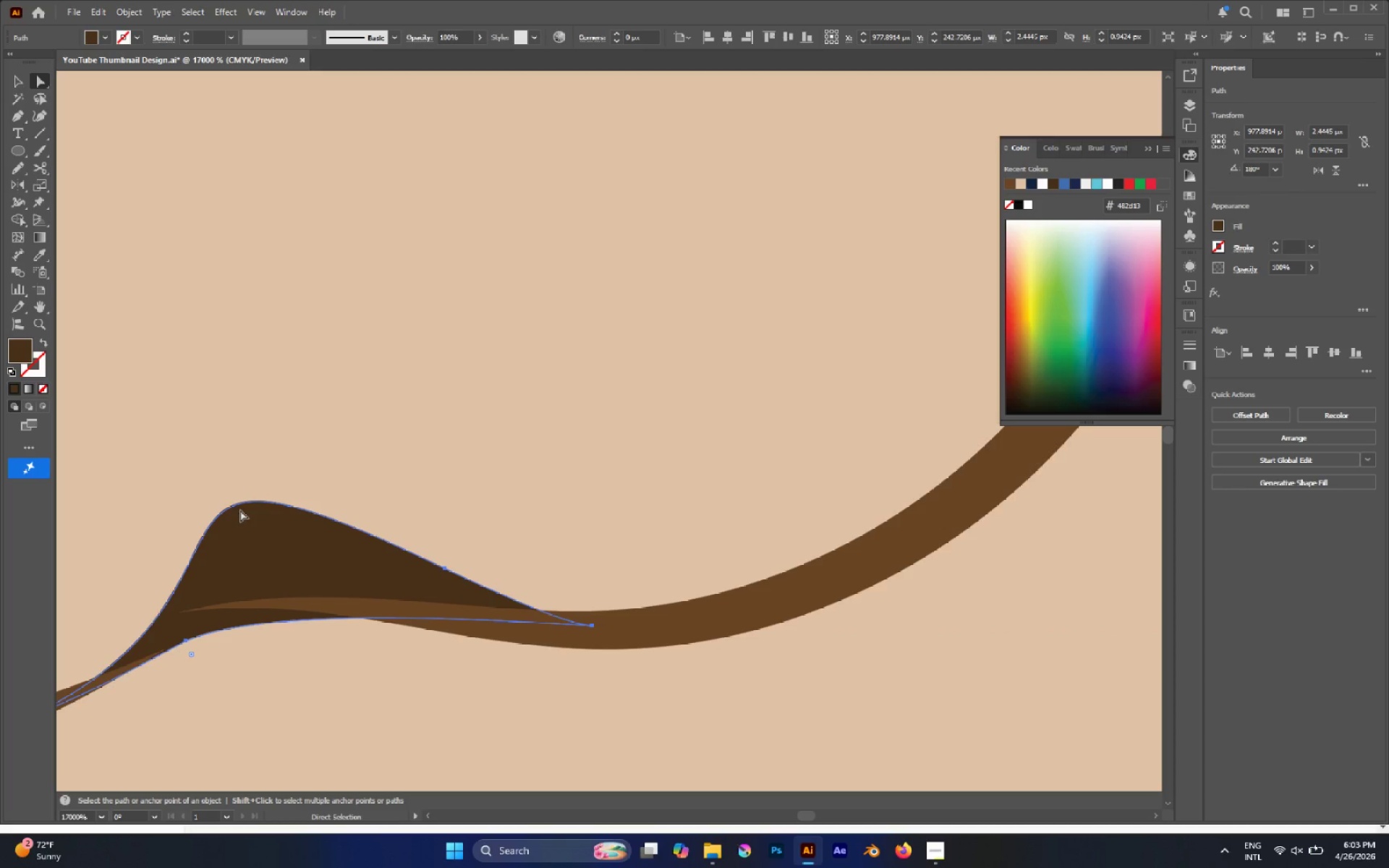 
key(P)
 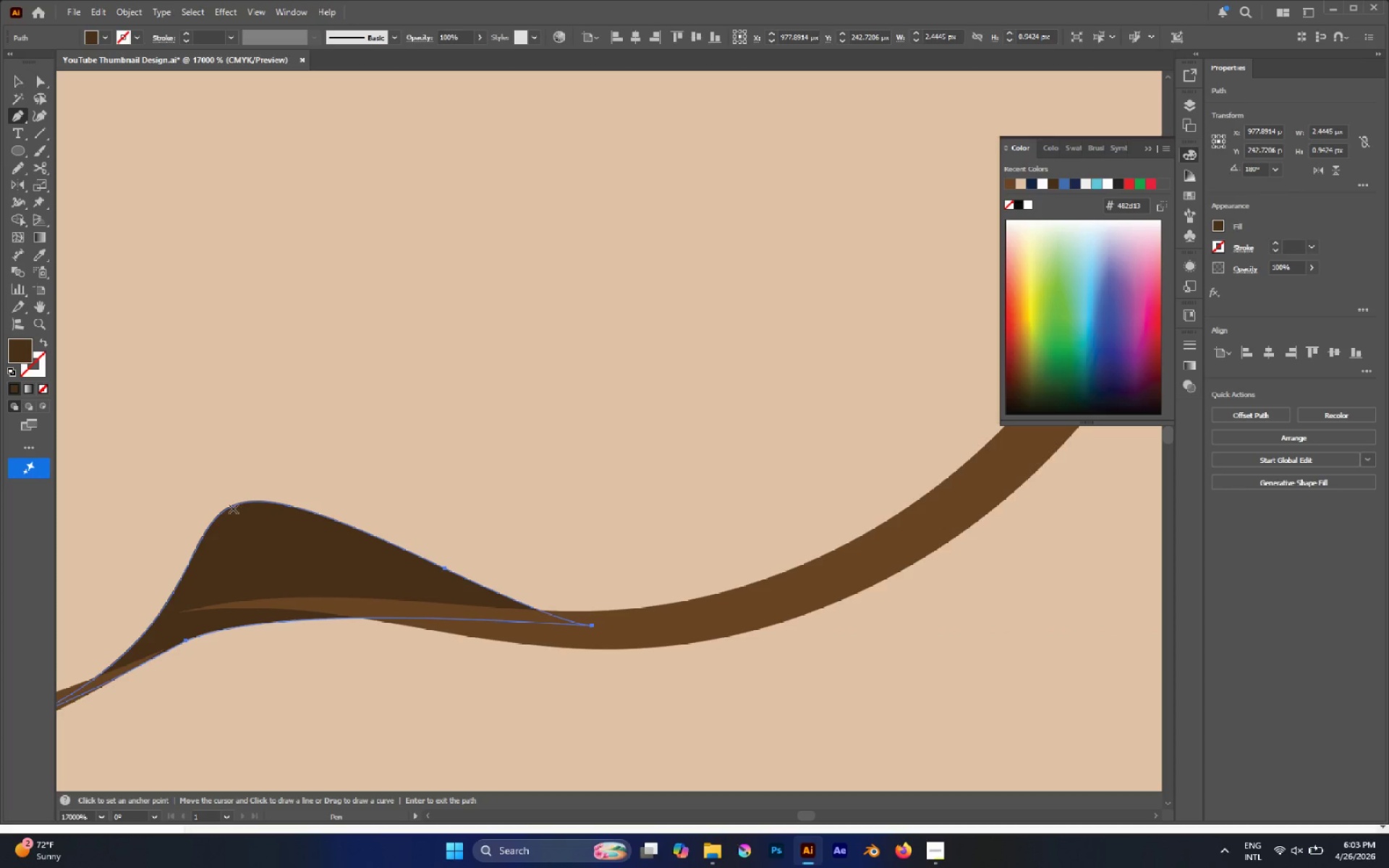 
left_click([229, 505])
 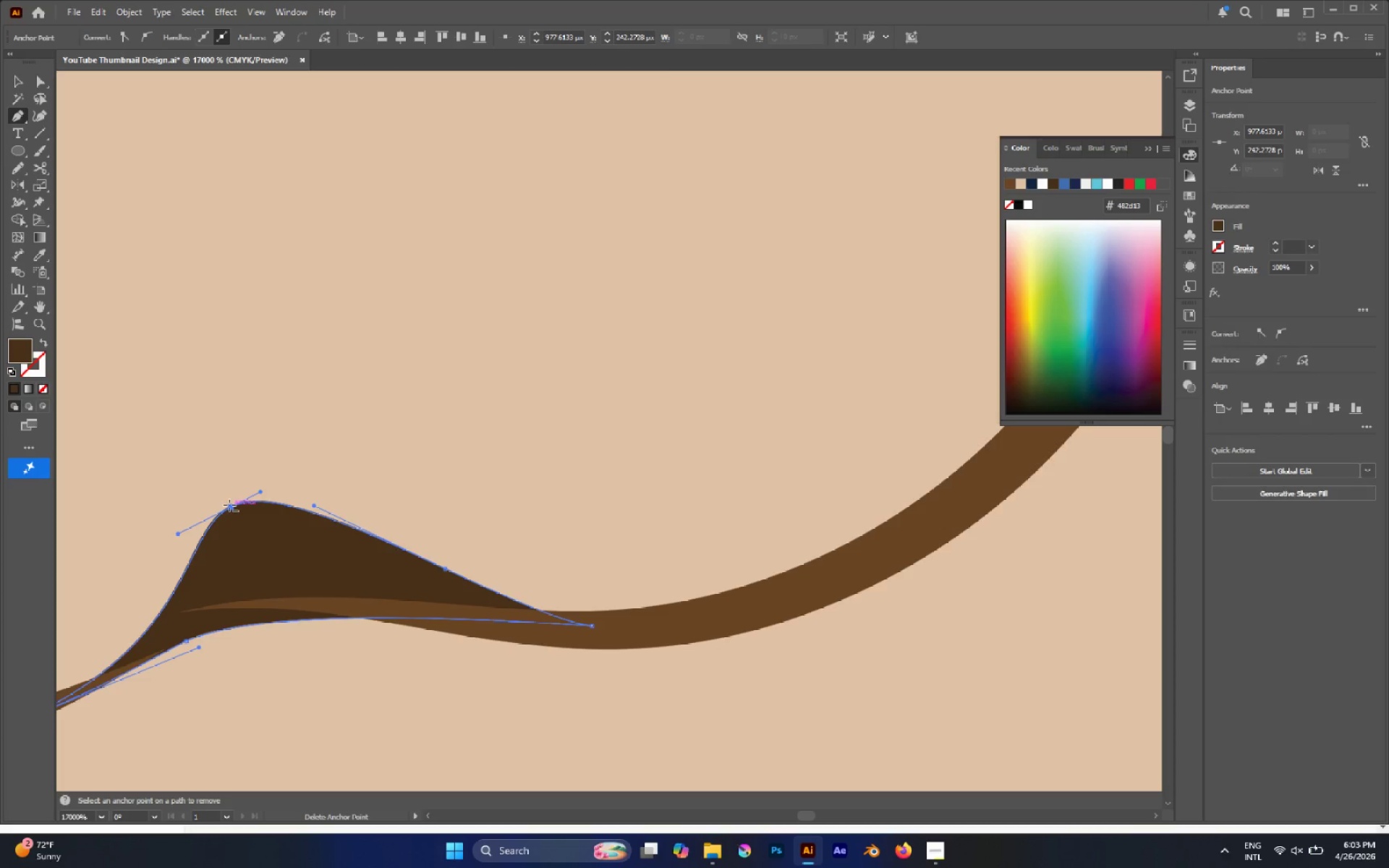 
key(A)
 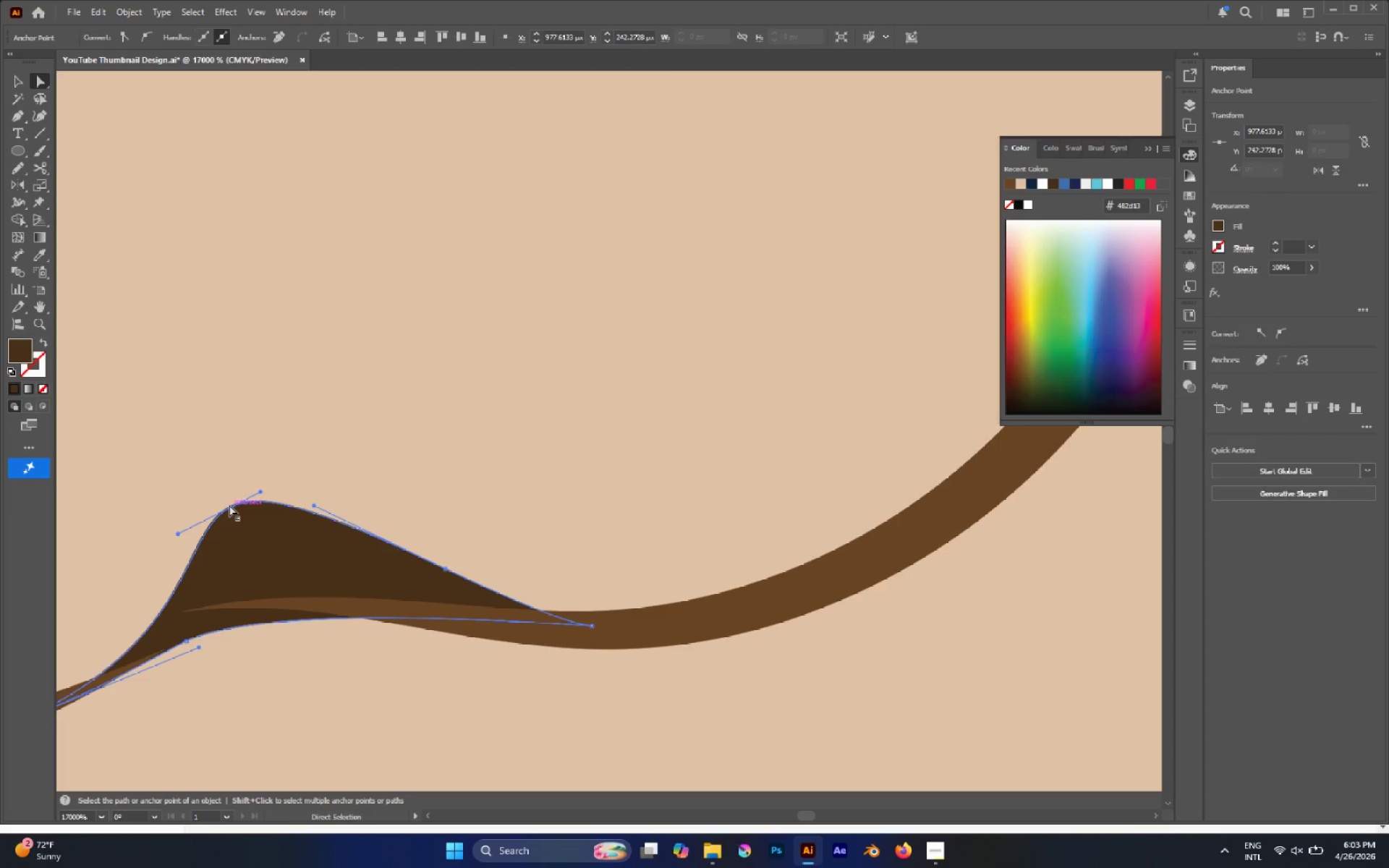 
left_click_drag(start_coordinate=[229, 505], to_coordinate=[209, 439])
 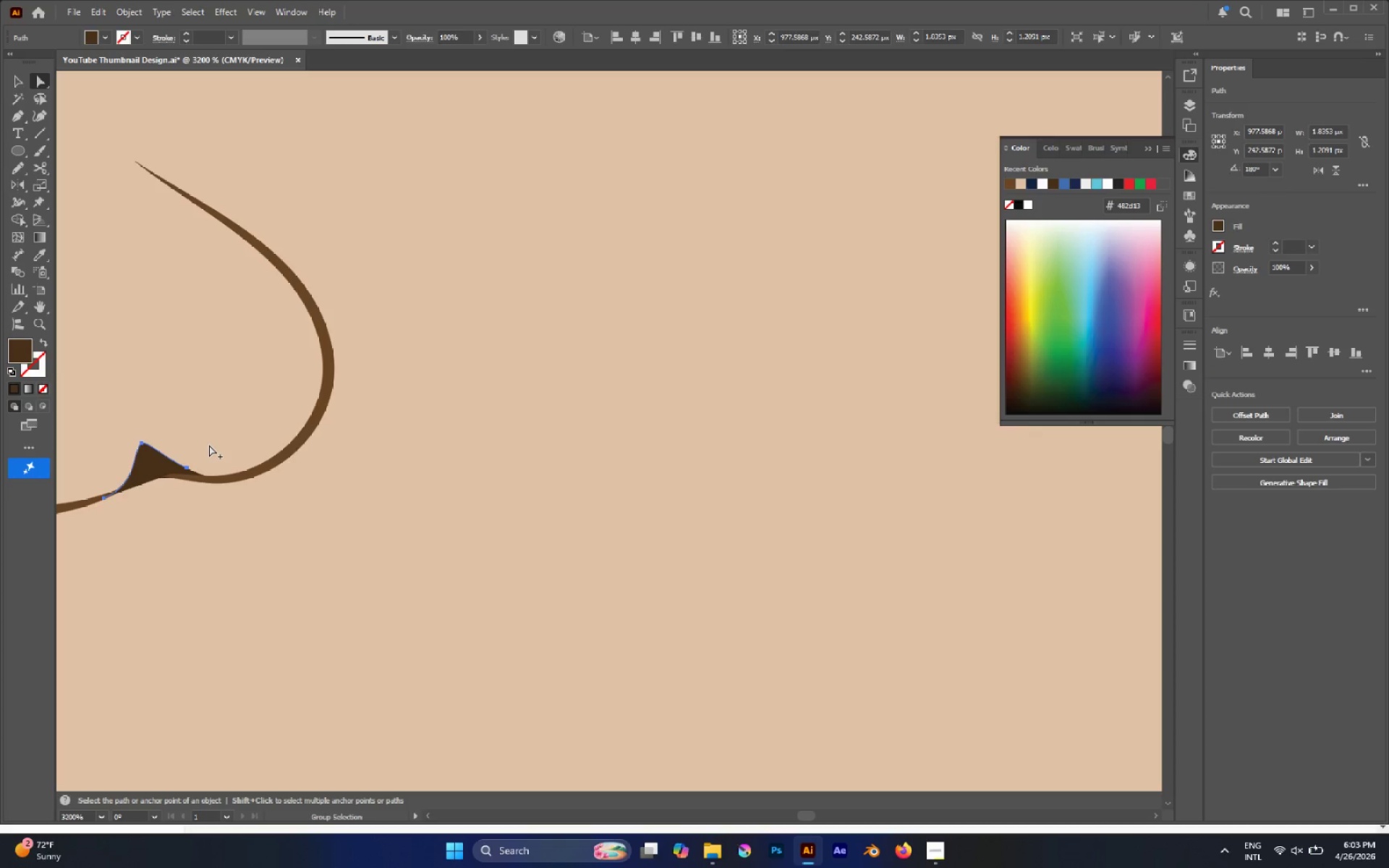 
hold_key(key=AltLeft, duration=1.45)
scroll: coordinate [209, 445], scroll_direction: down, amount: 5.0
 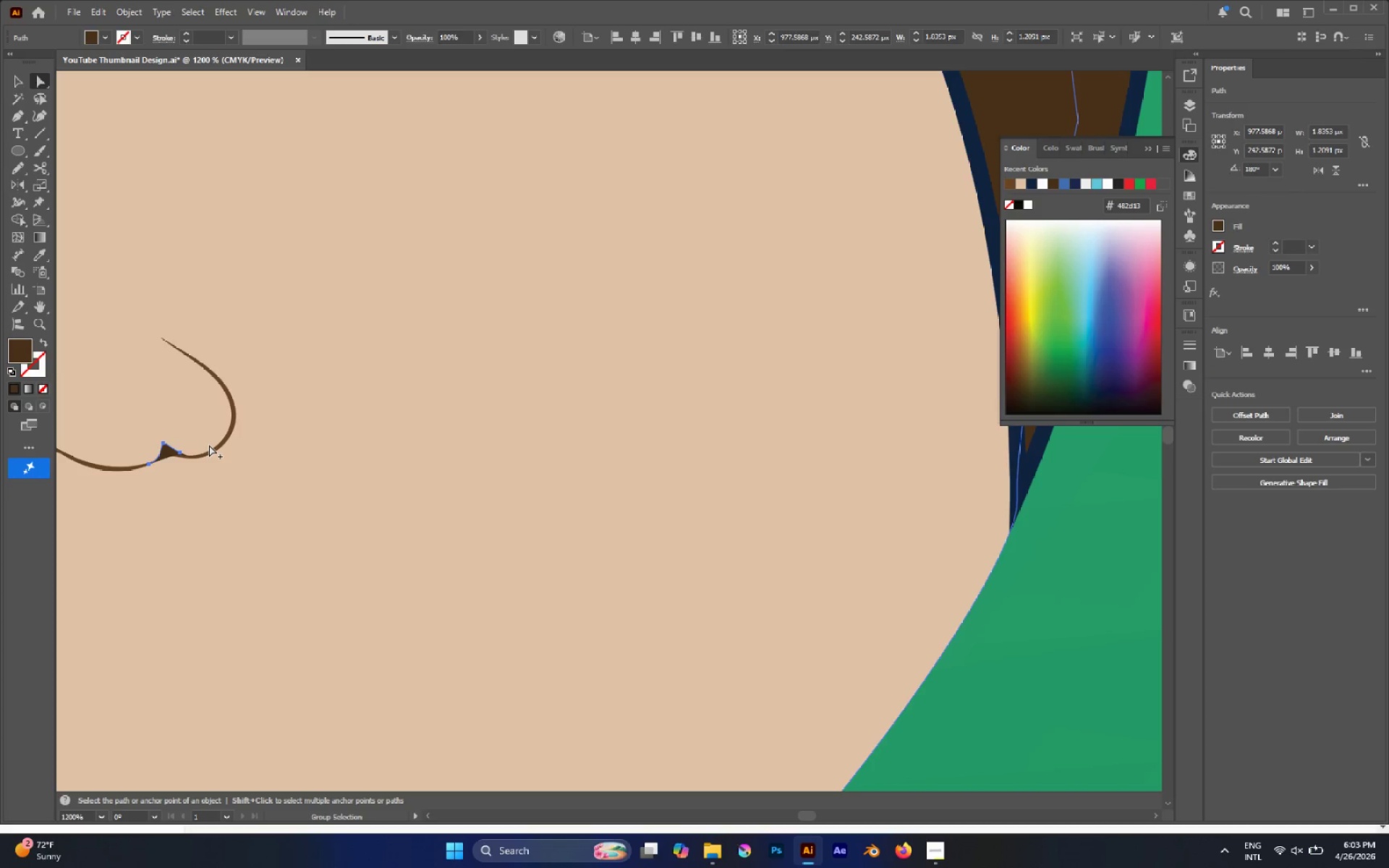 
hold_key(key=AltLeft, duration=0.39)
scroll: coordinate [153, 459], scroll_direction: up, amount: 1.0
 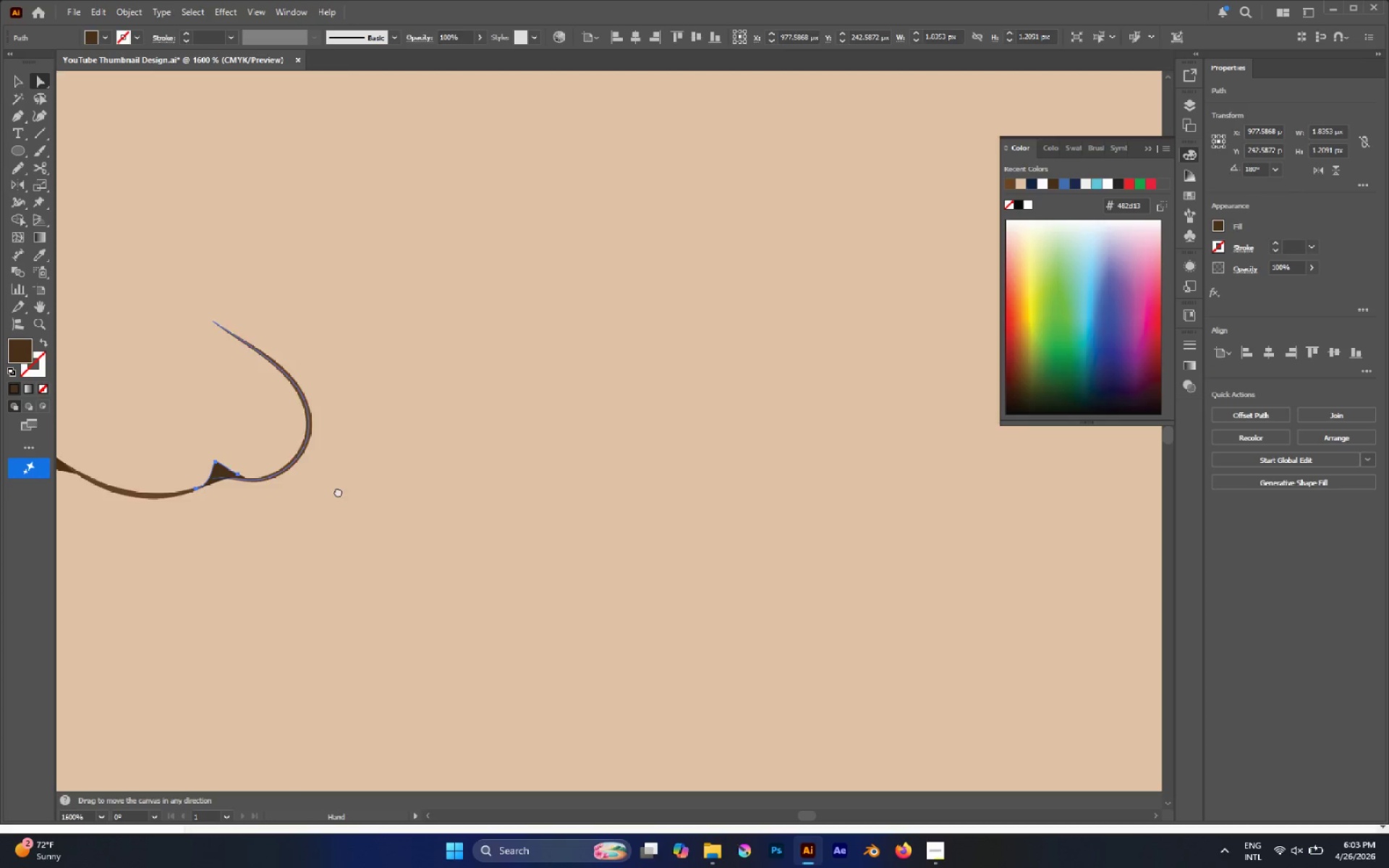 
key(Control+Z)
 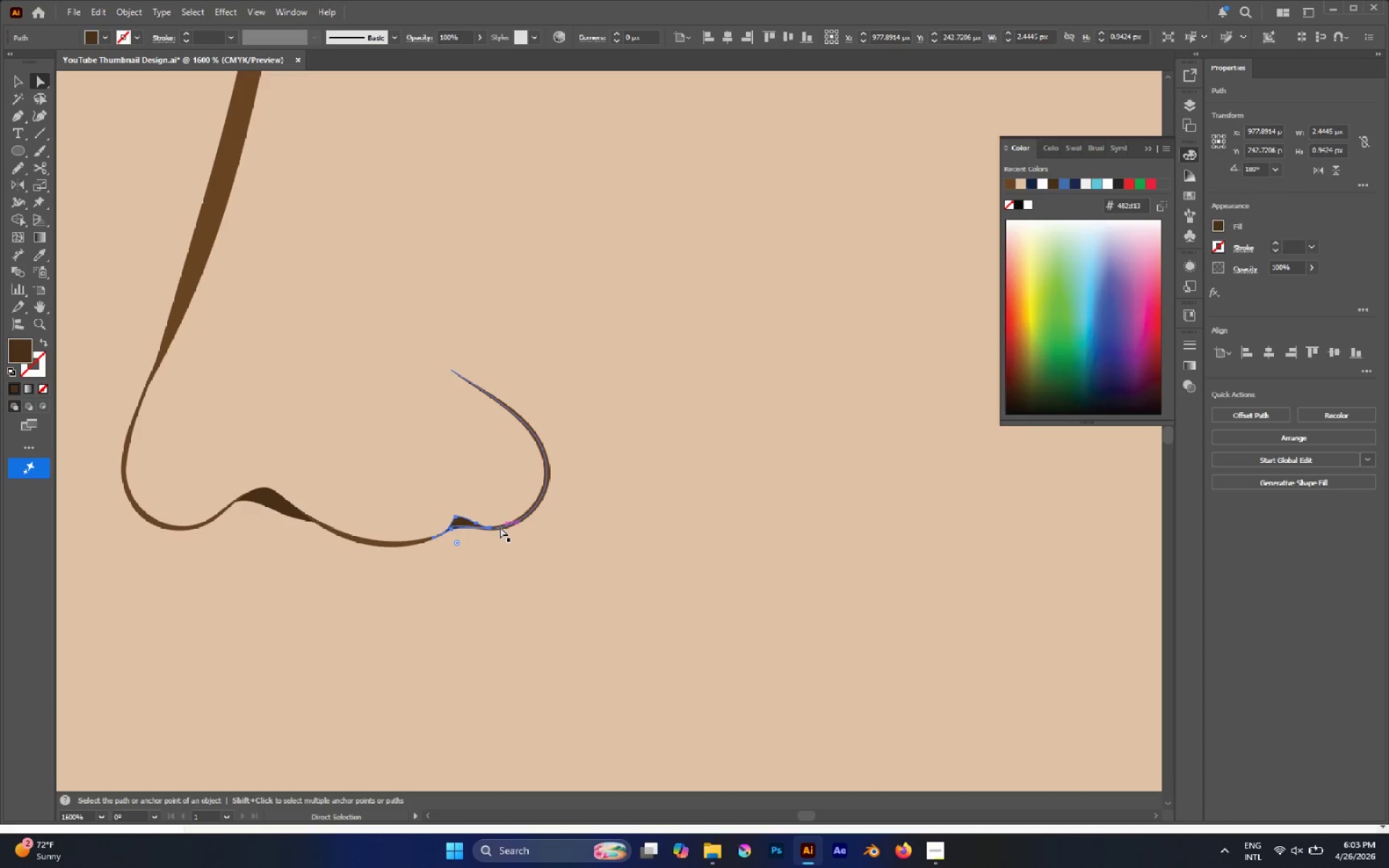 
hold_key(key=AltLeft, duration=0.53)
scroll: coordinate [445, 519], scroll_direction: up, amount: 3.0
 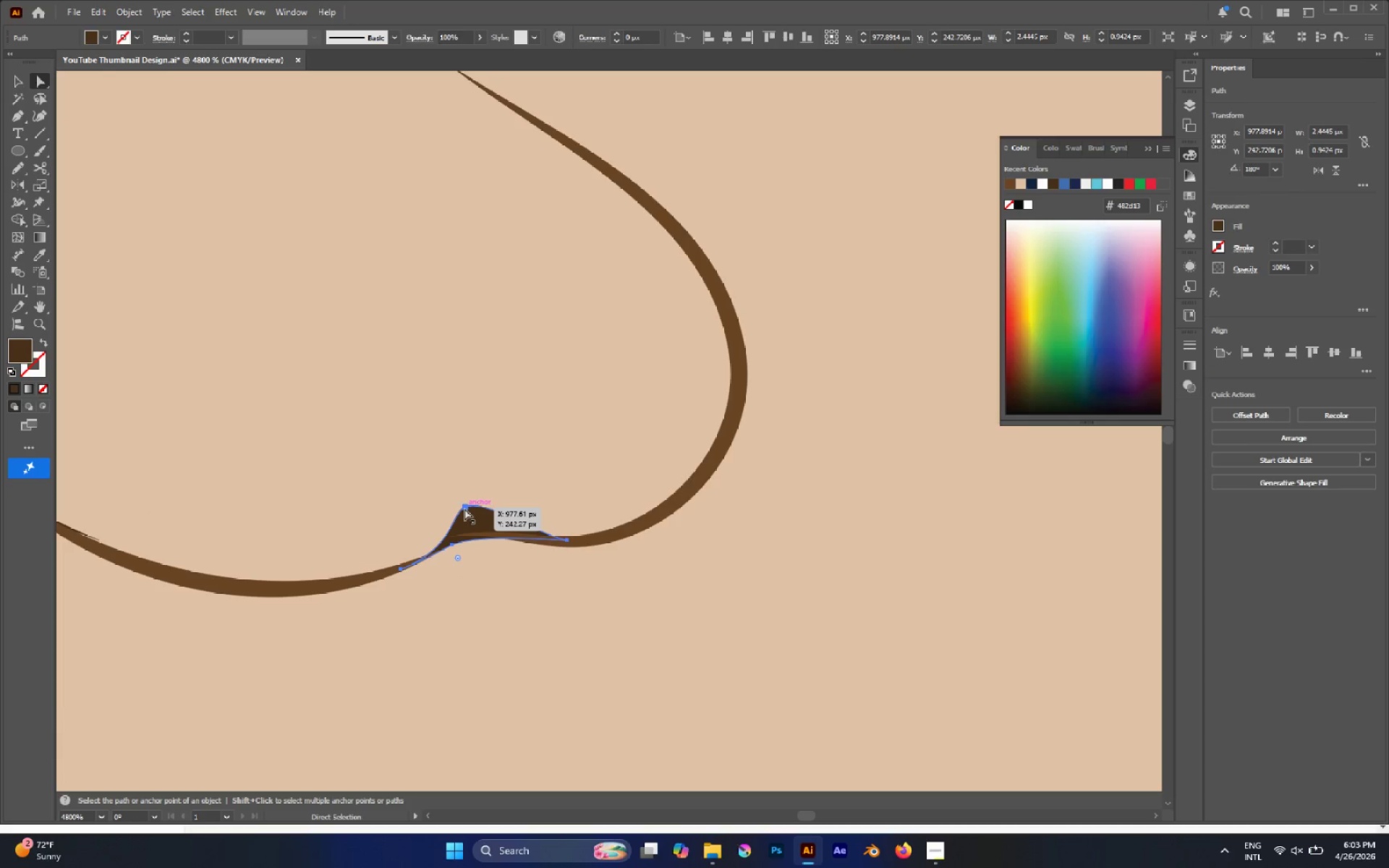 
left_click_drag(start_coordinate=[464, 509], to_coordinate=[459, 491])
 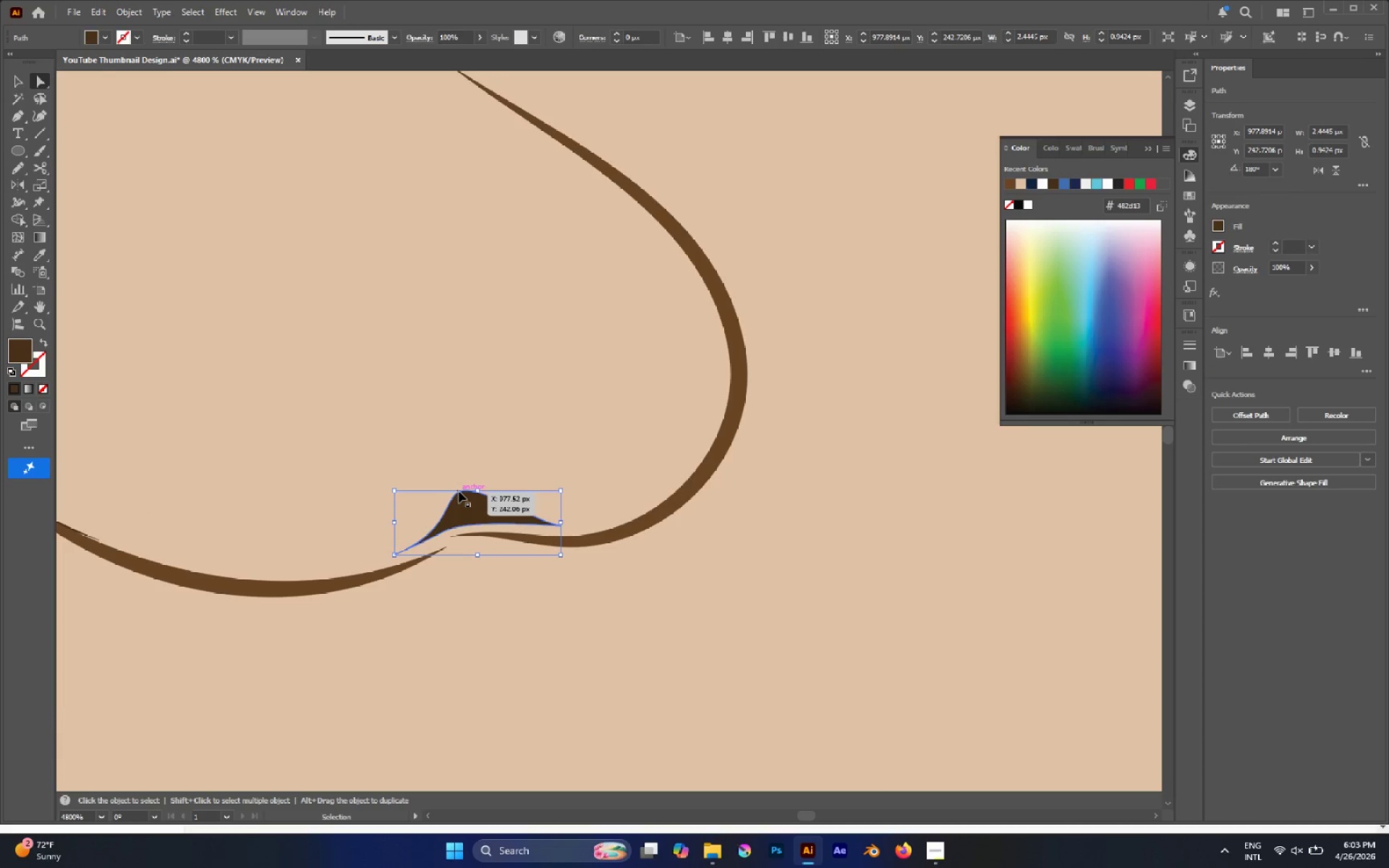 
key(Control+Z)
 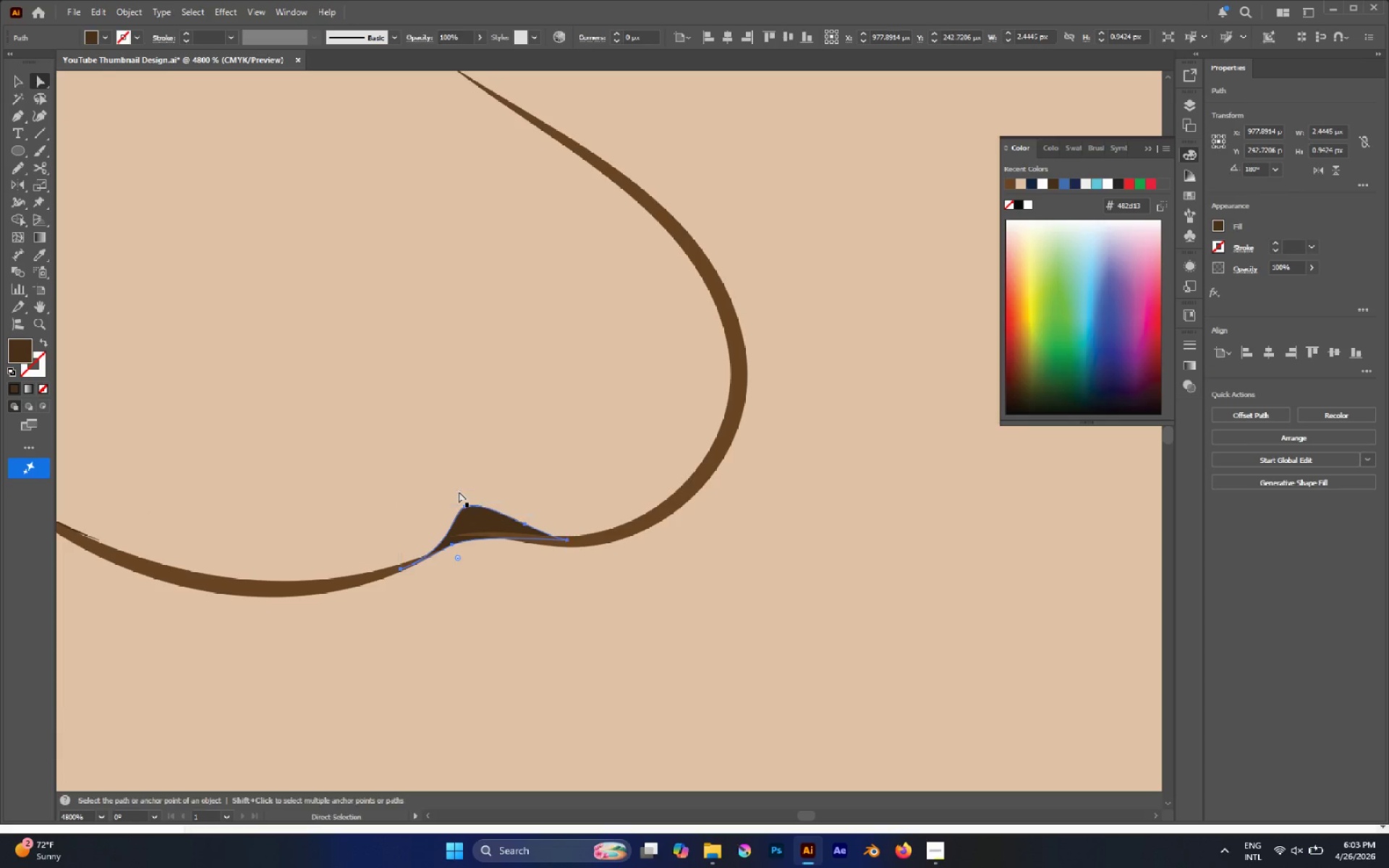 
key(A)
 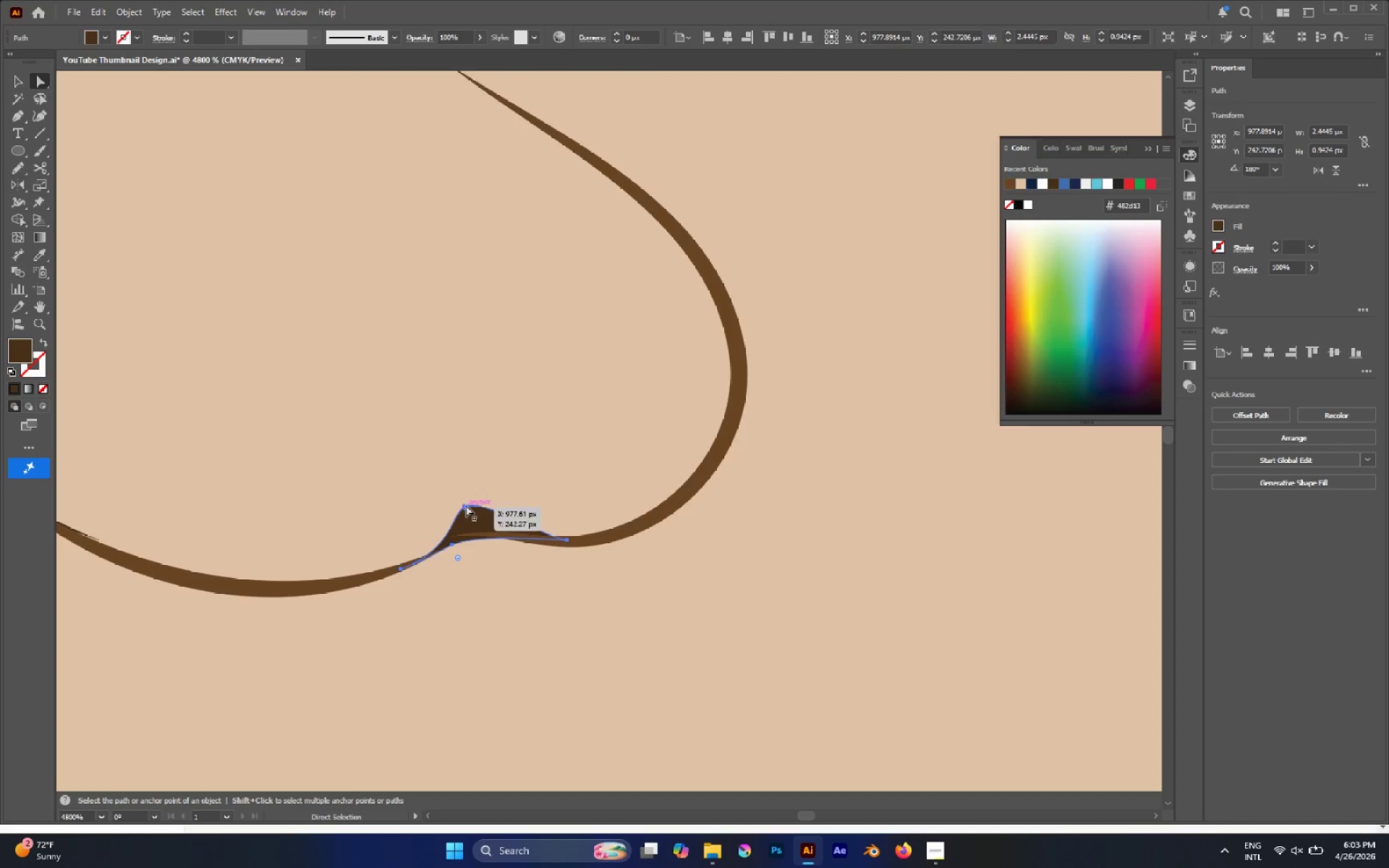 
left_click([468, 507])
 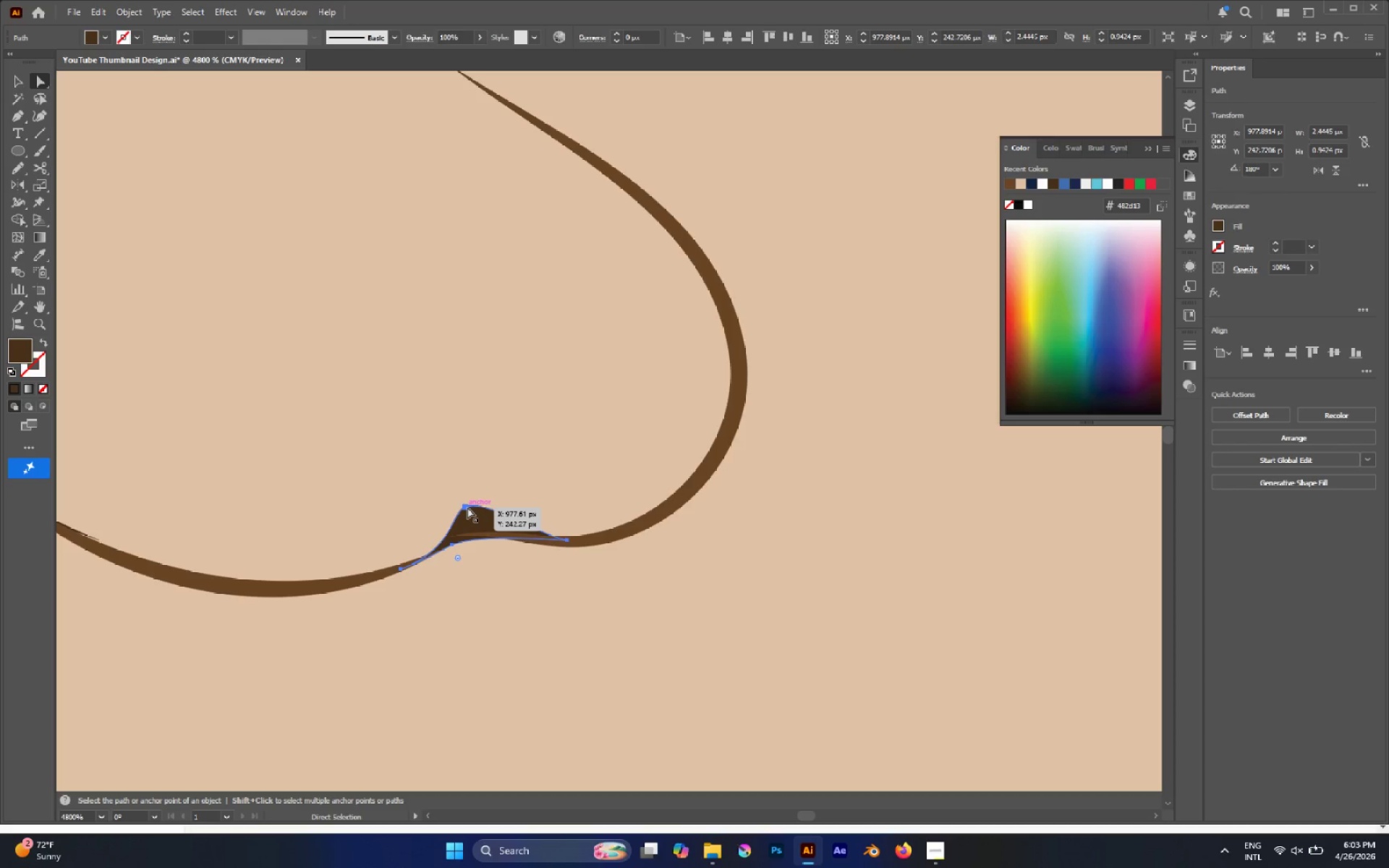 
left_click([467, 507])
 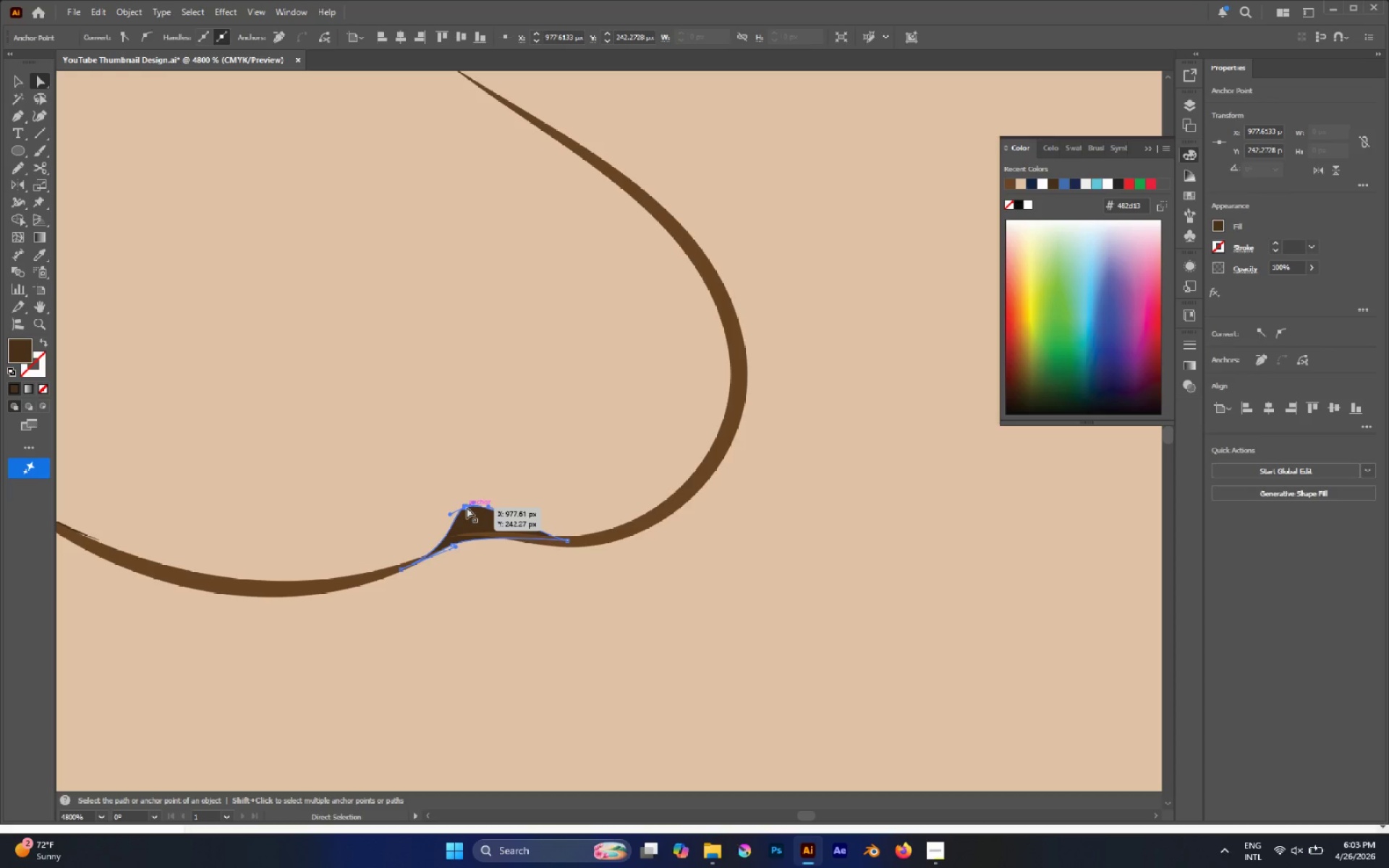 
left_click_drag(start_coordinate=[467, 507], to_coordinate=[456, 498])
 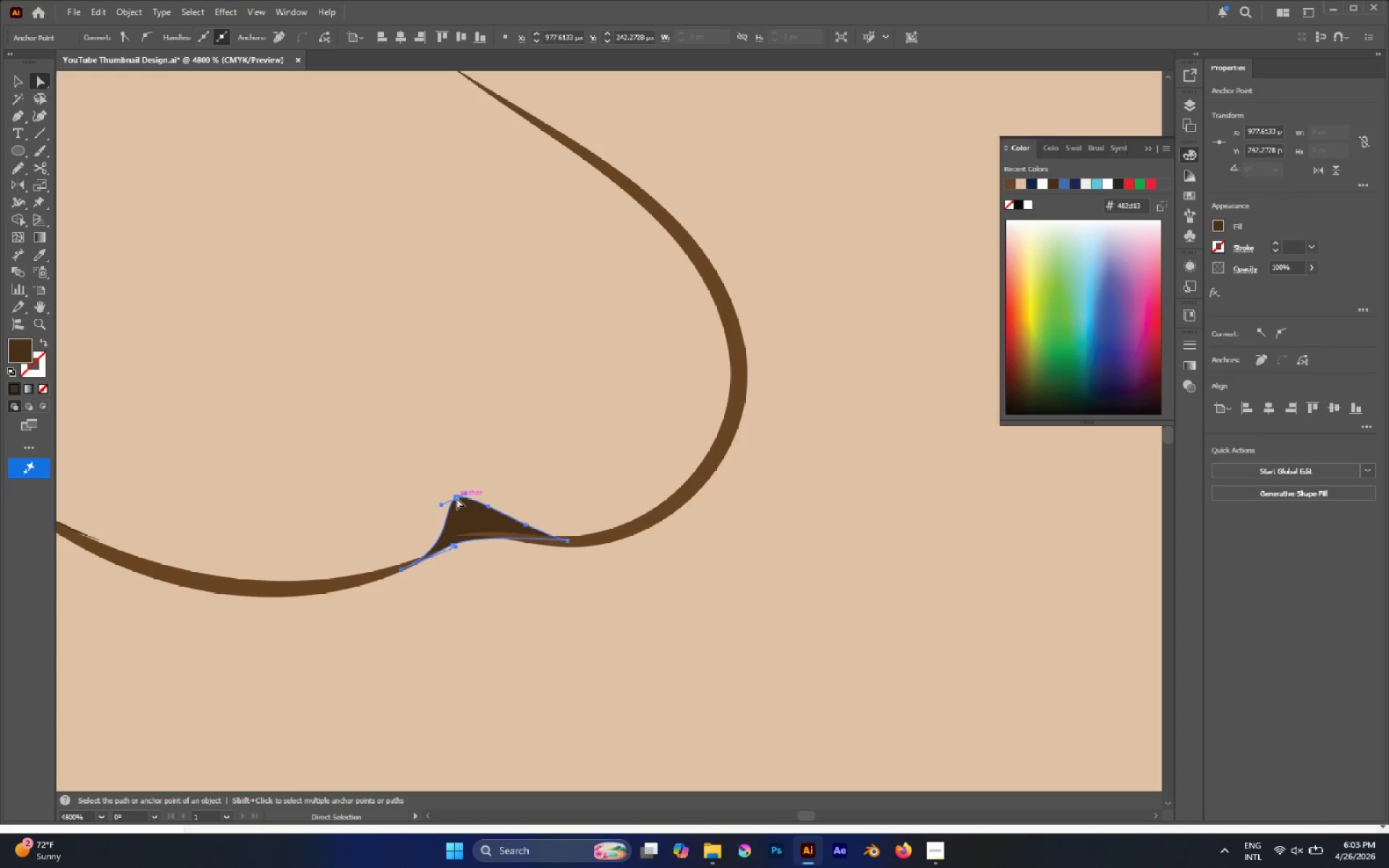 
hold_key(key=AltLeft, duration=0.66)
scroll: coordinate [457, 498], scroll_direction: down, amount: 7.0
 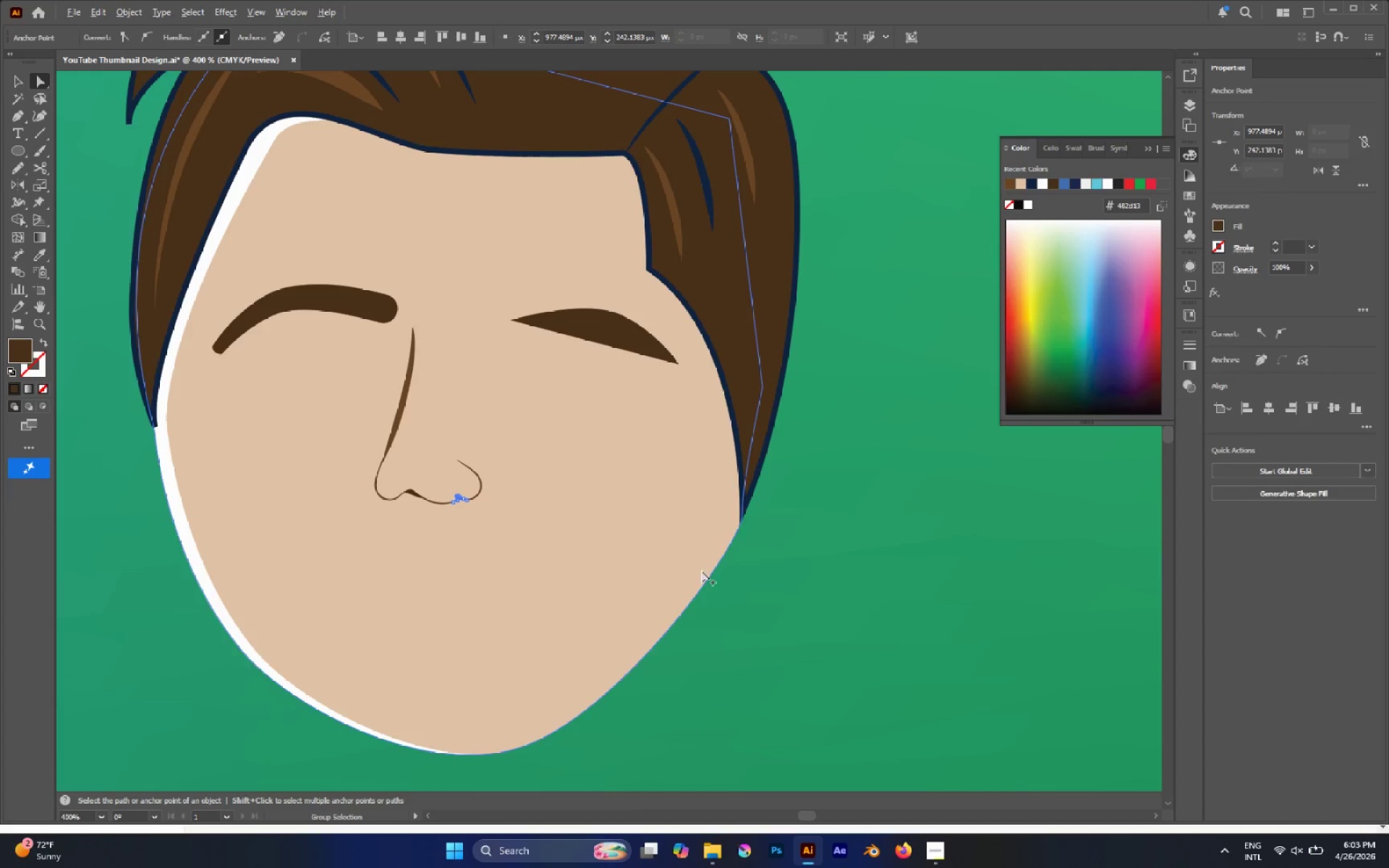 
left_click([905, 616])
 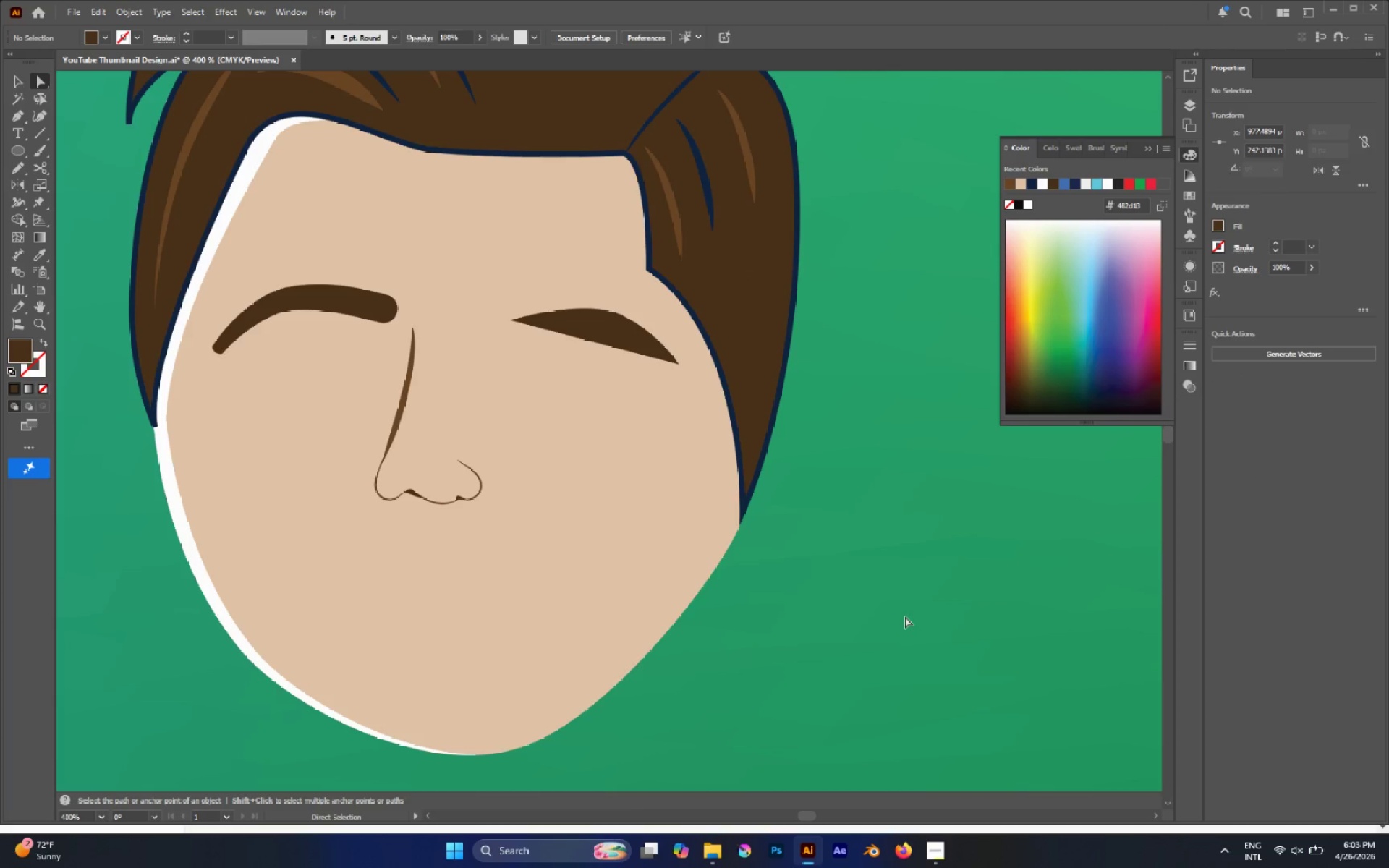 
hold_key(key=AltLeft, duration=0.64)
scroll: coordinate [760, 591], scroll_direction: down, amount: 4.0
 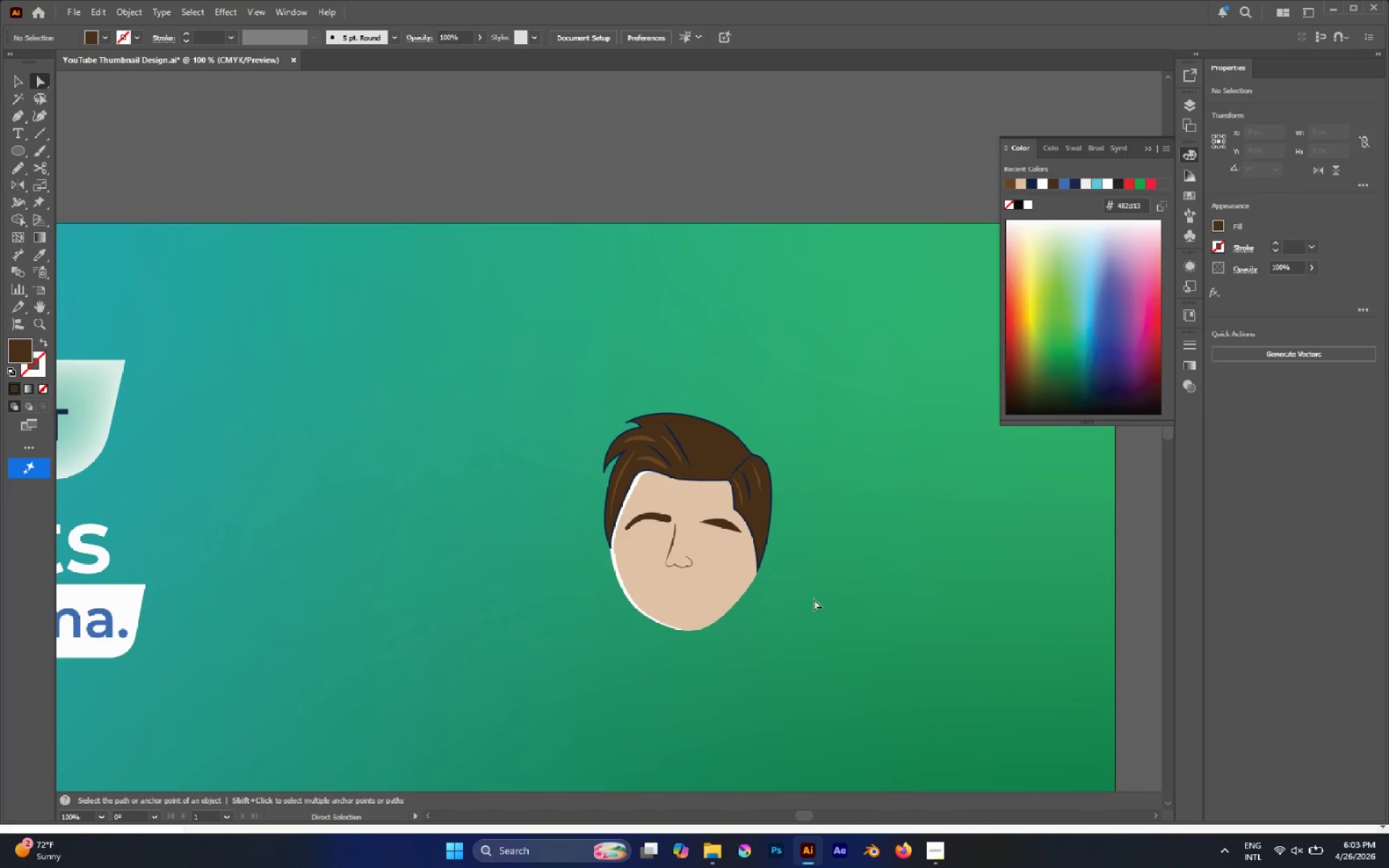 
hold_key(key=AltLeft, duration=0.86)
scroll: coordinate [683, 557], scroll_direction: up, amount: 7.0
 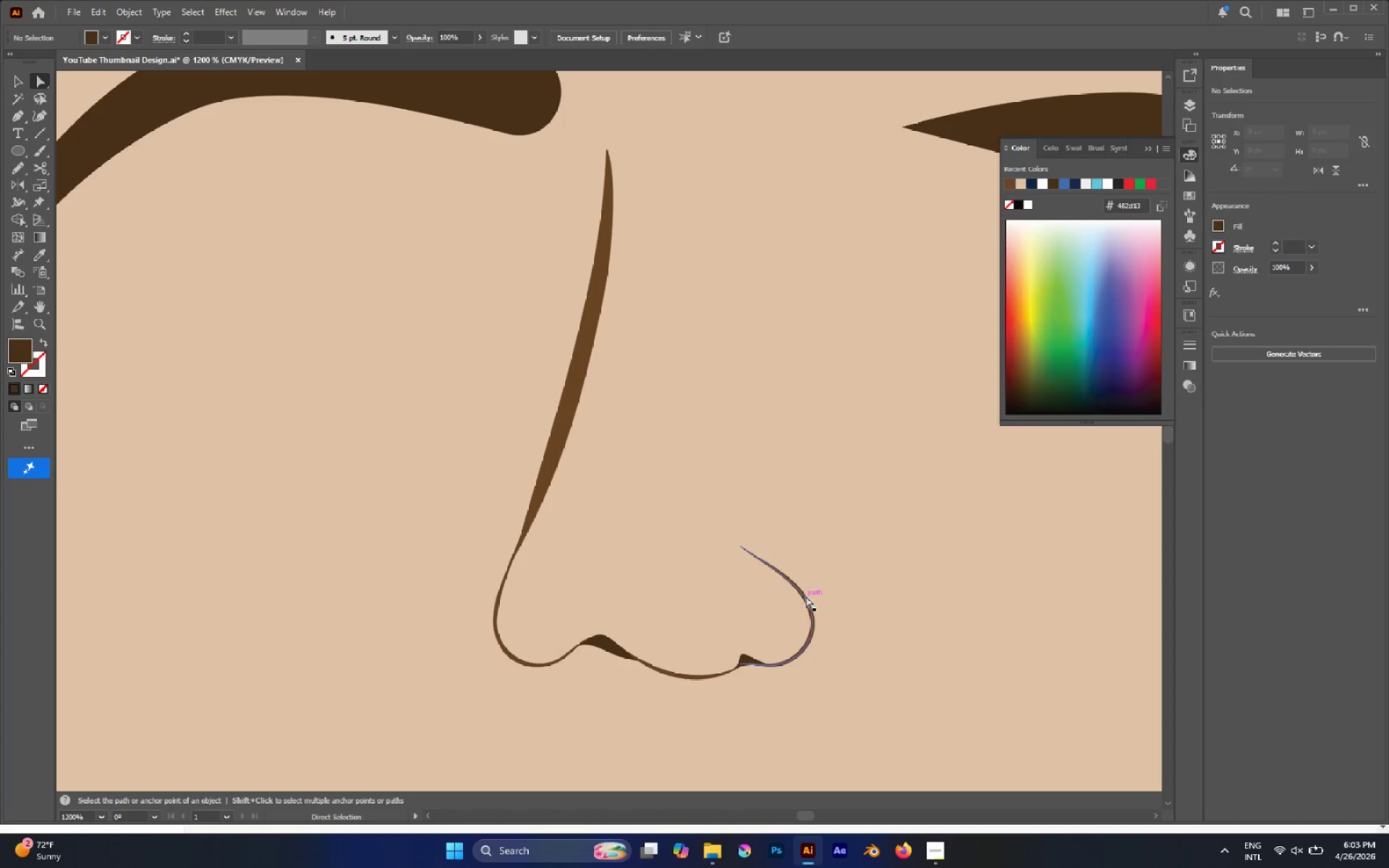 
hold_key(key=ShiftLeft, duration=2.58)
left_click([806, 596])
 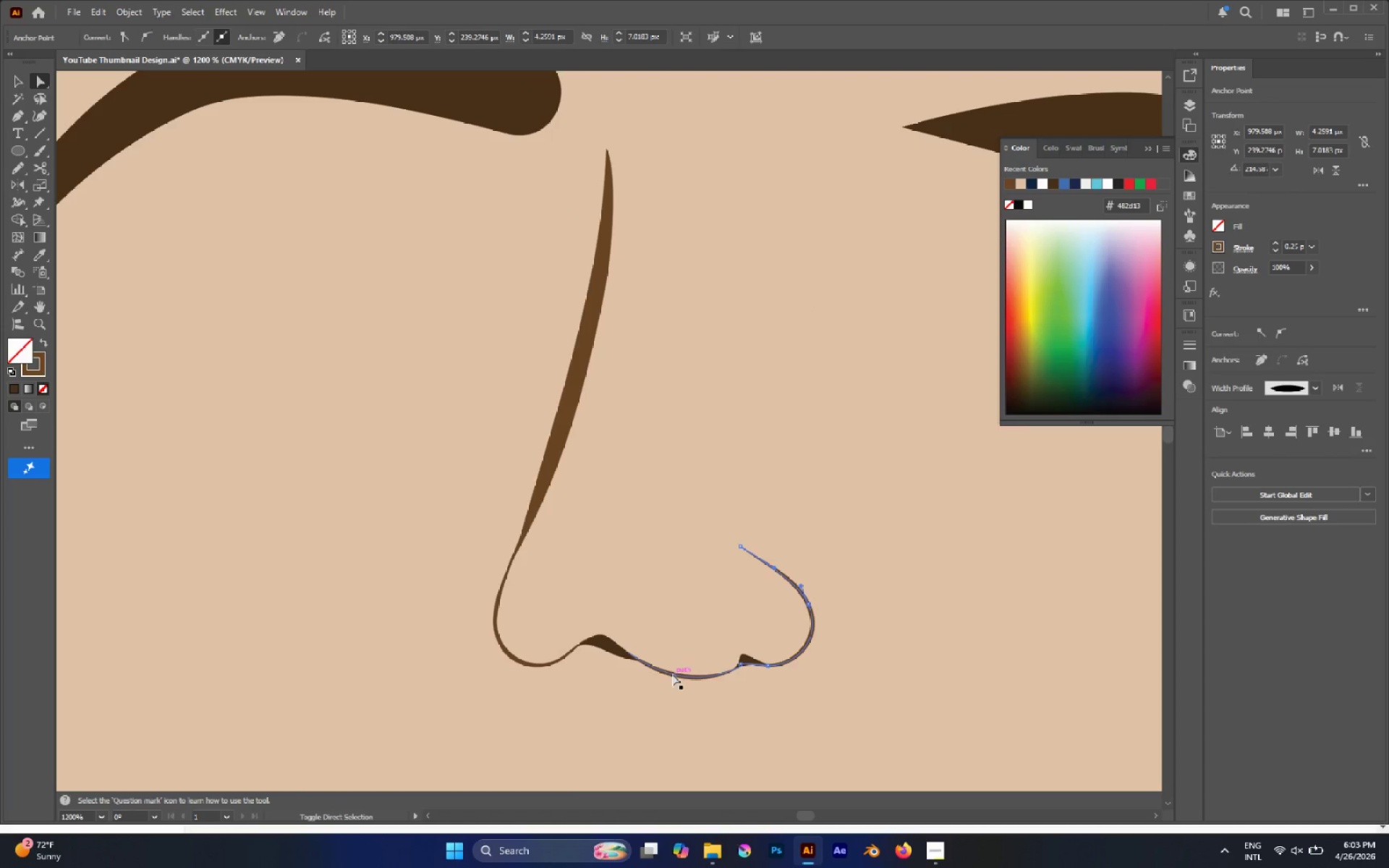 
left_click([673, 674])
 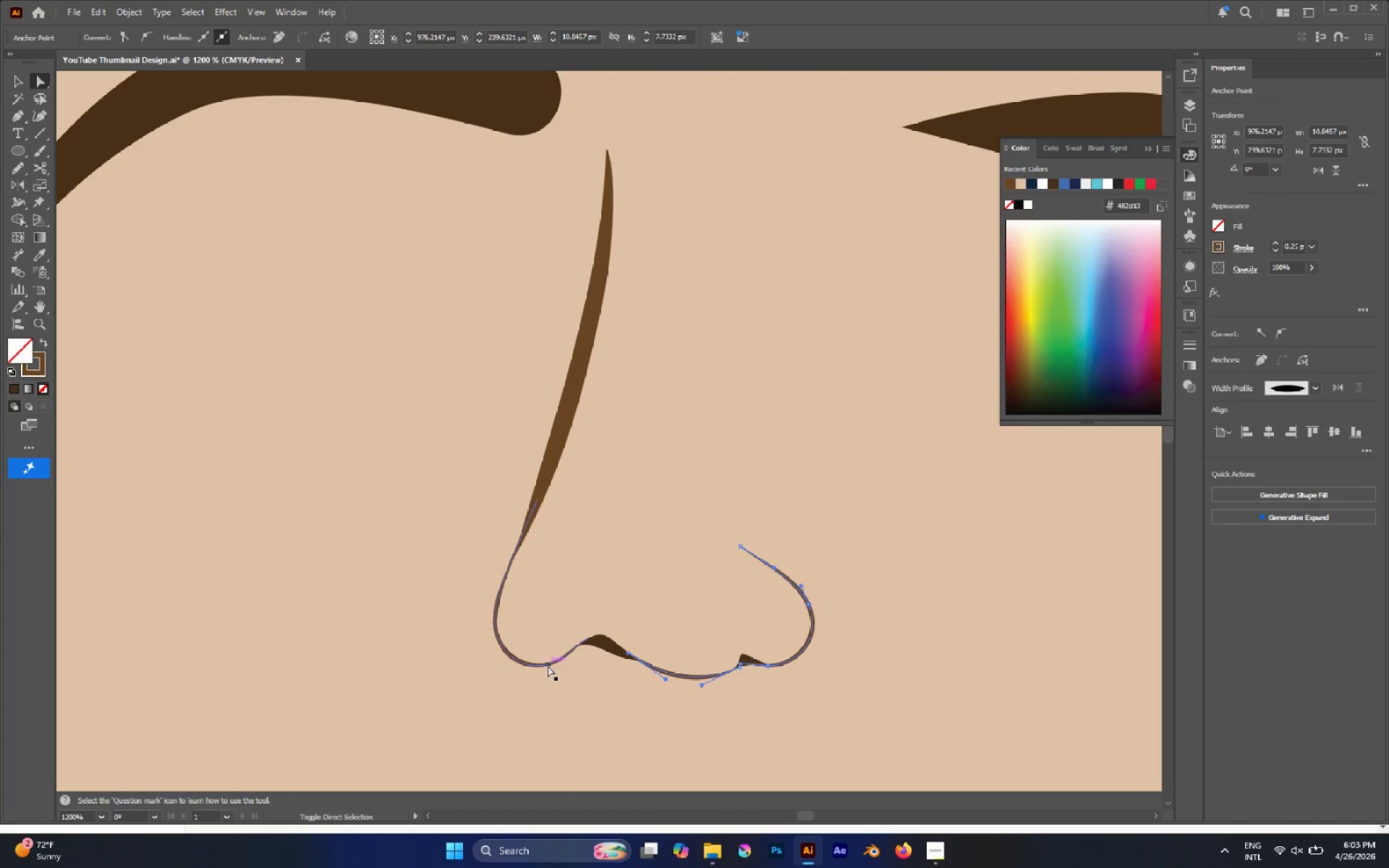 
left_click([548, 665])
 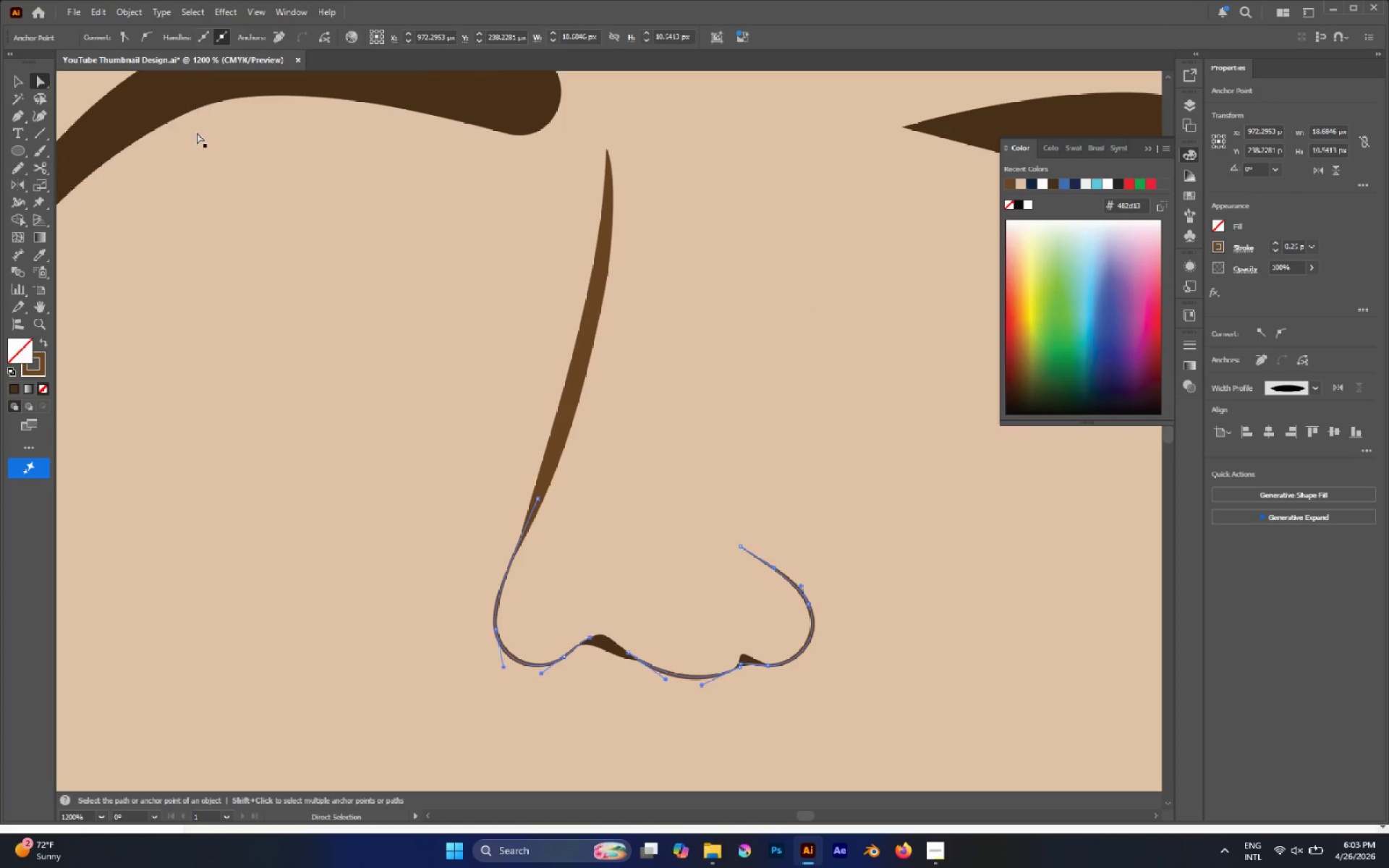 
key(V)
 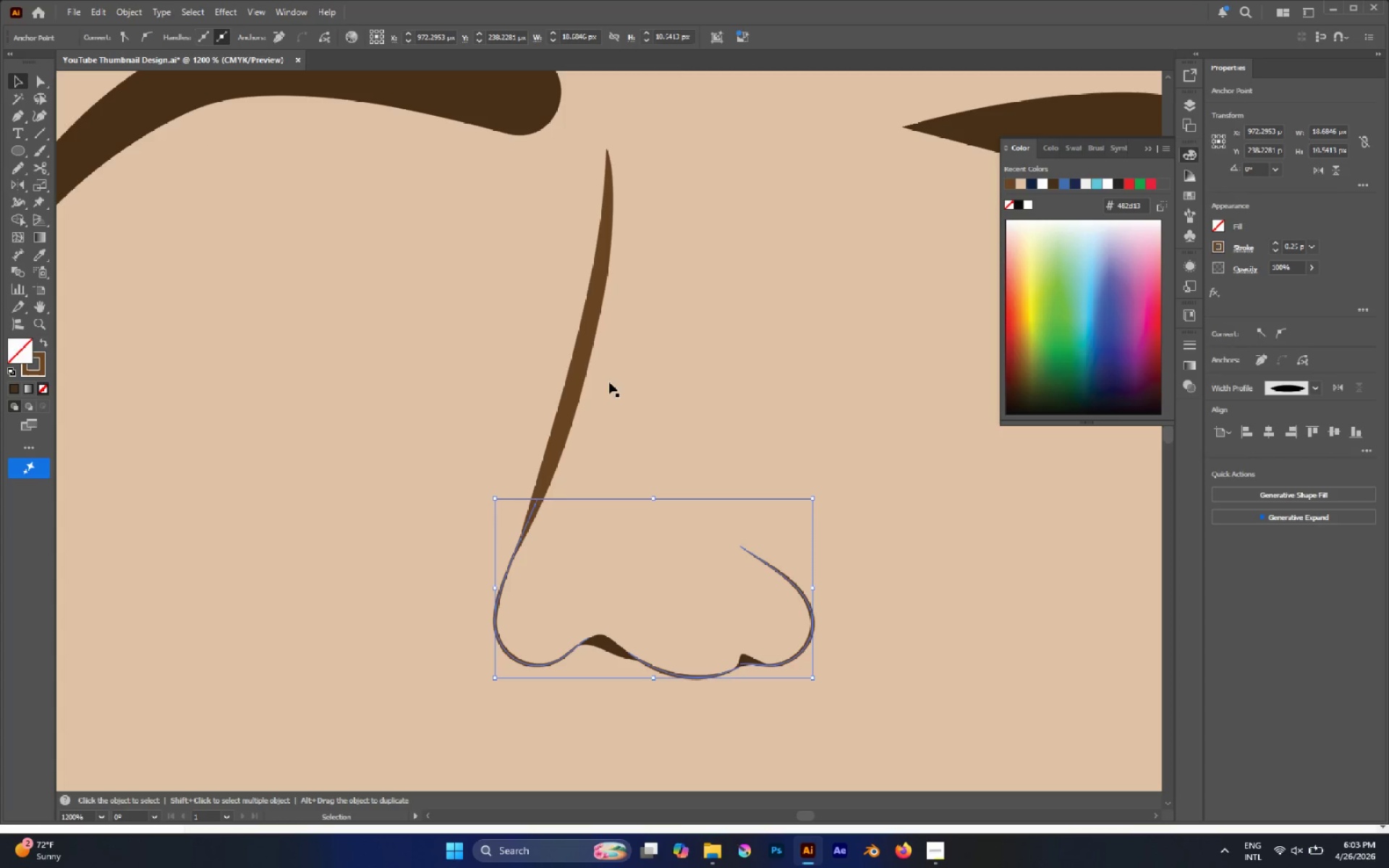 
left_click([611, 383])
 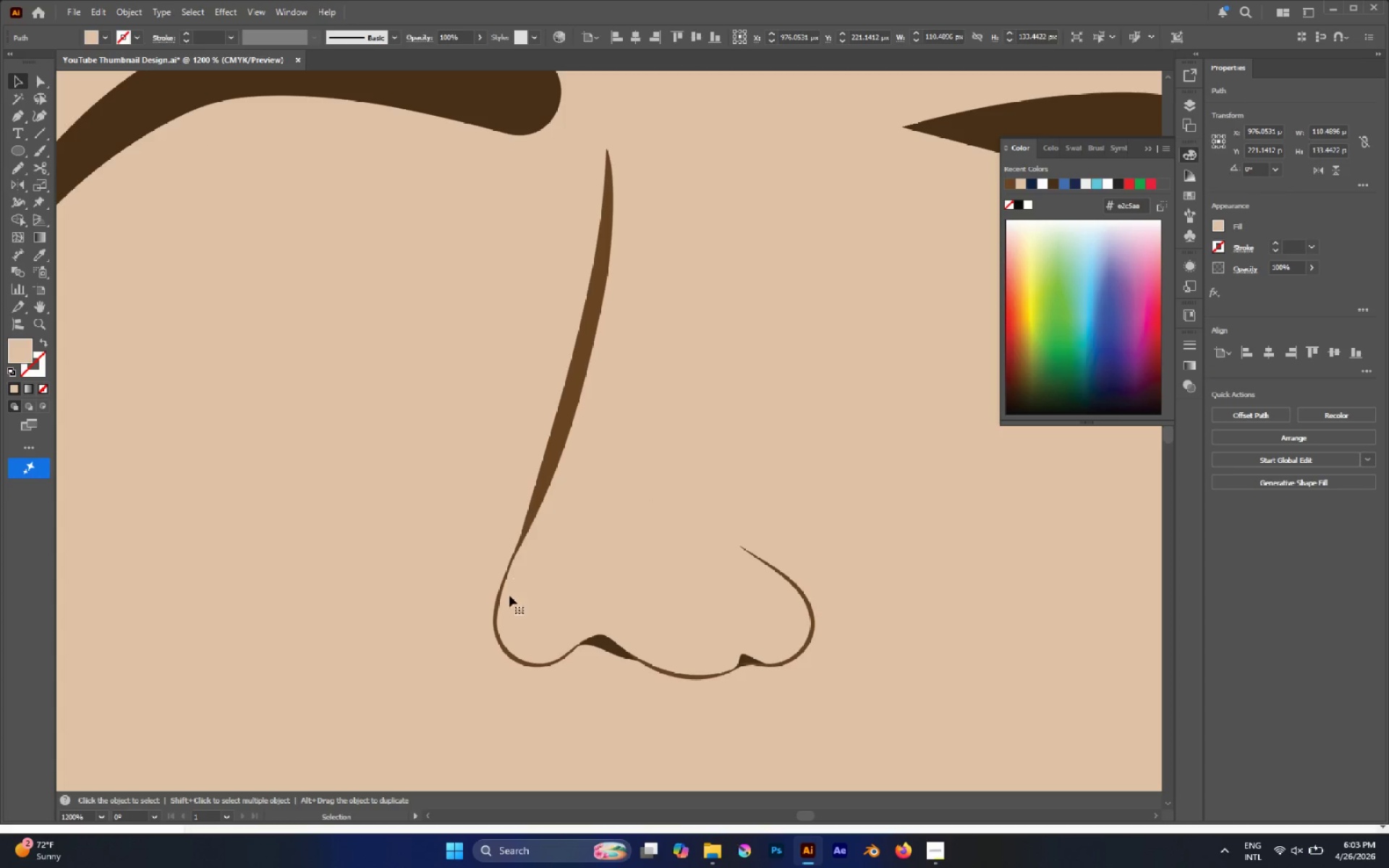 
key(A)
 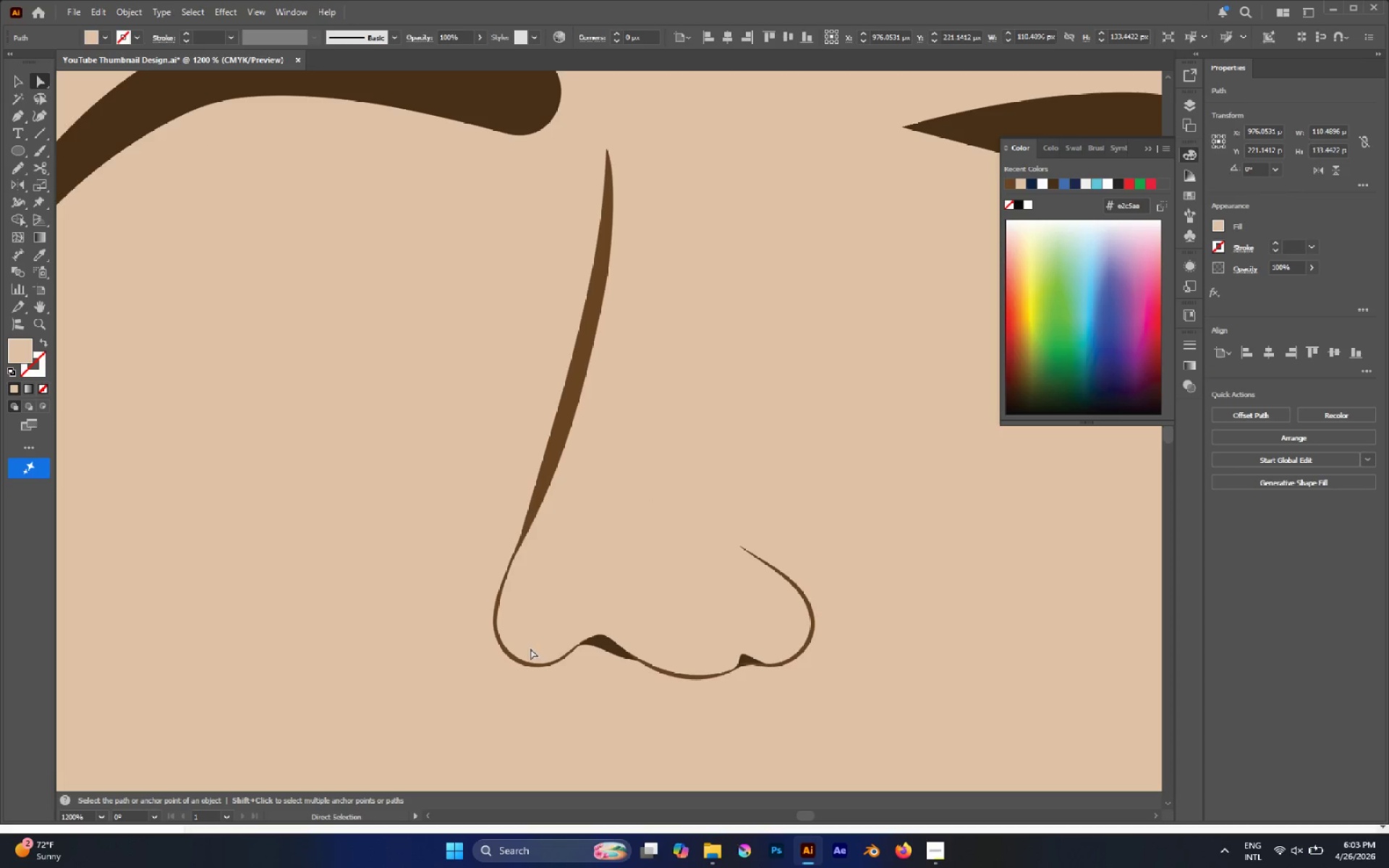 
hold_key(key=AltLeft, duration=1.23)
left_click([520, 658])
 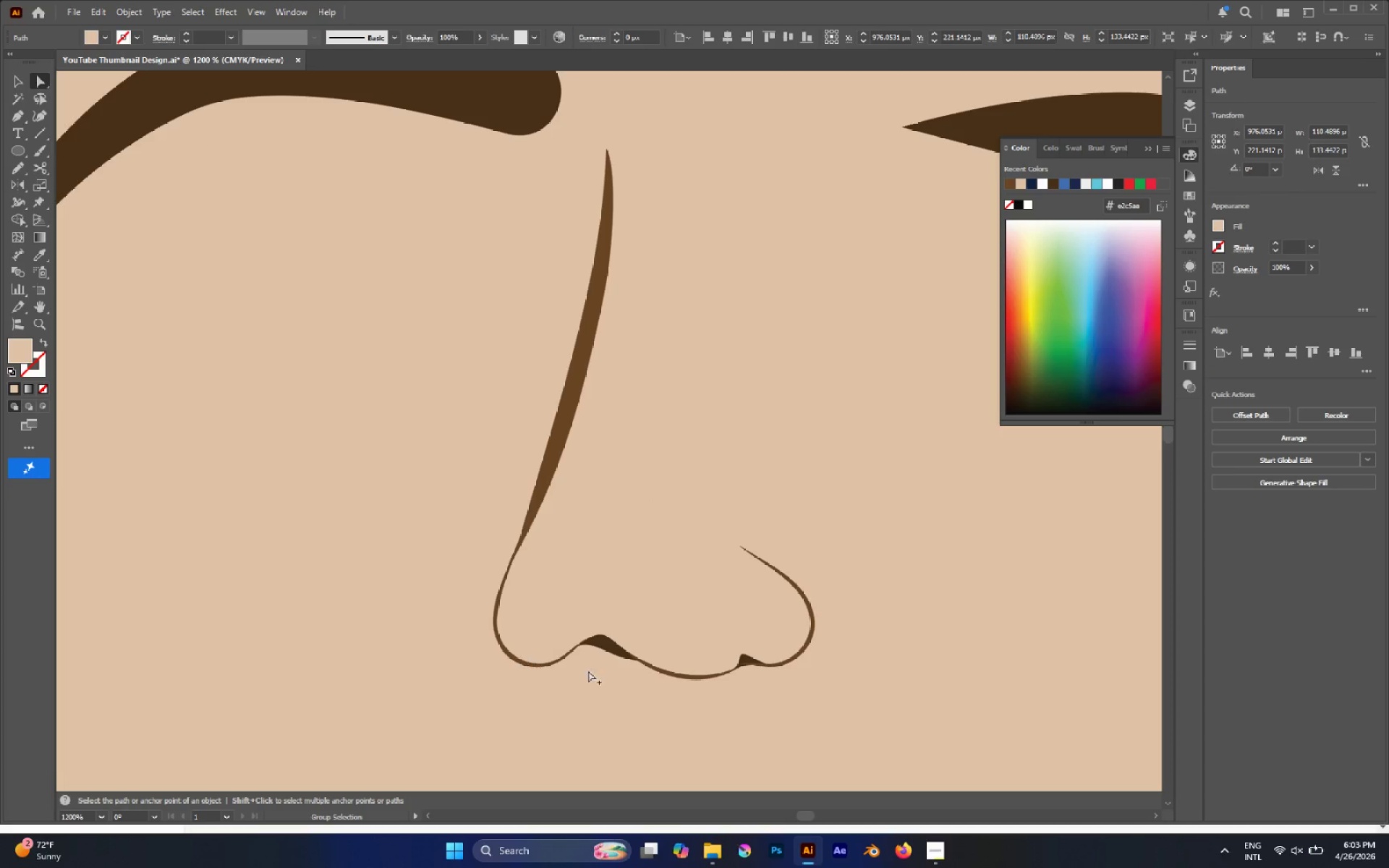 
key(Alt+Shift+ShiftLeft)
 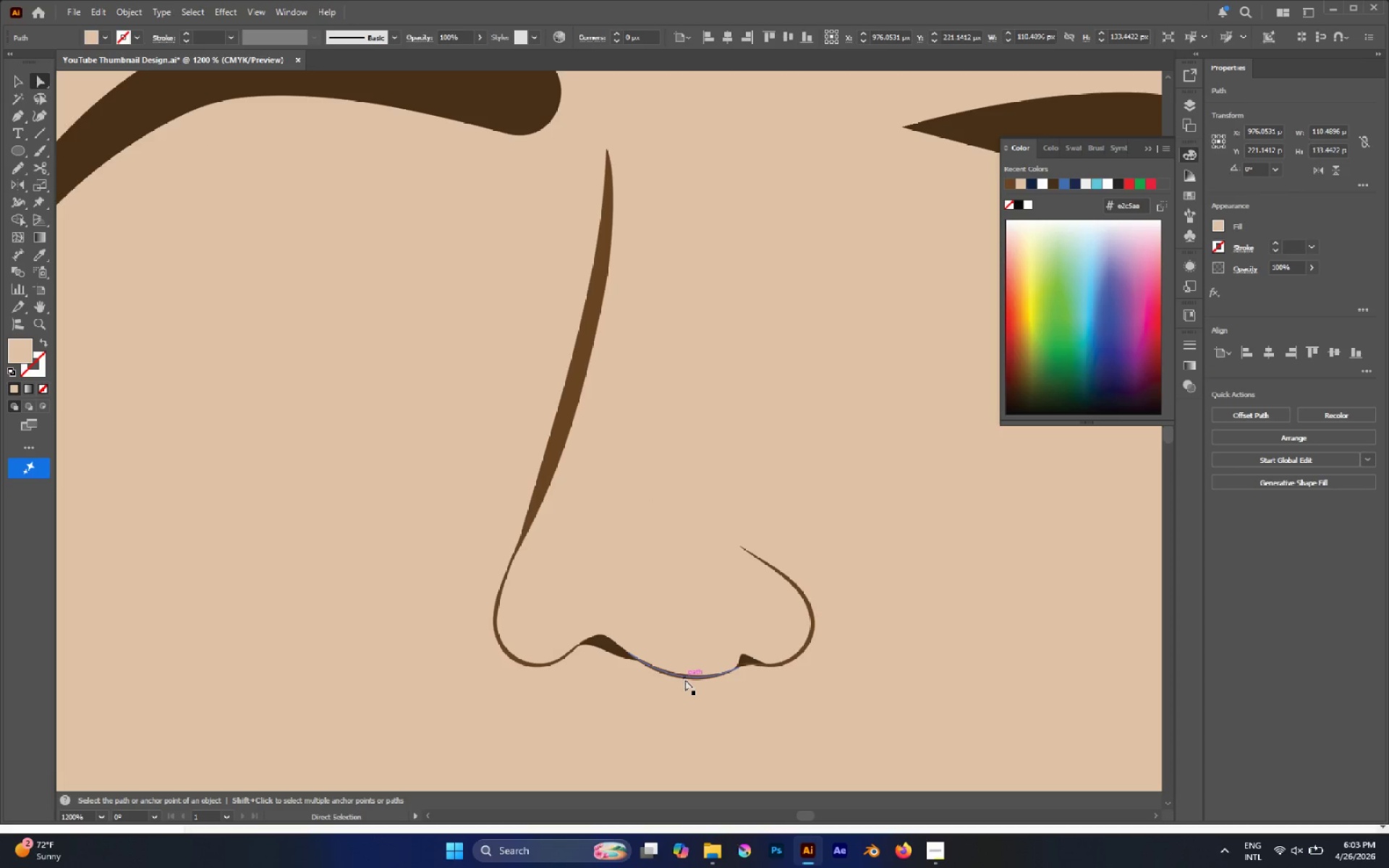 
left_click([685, 679])
 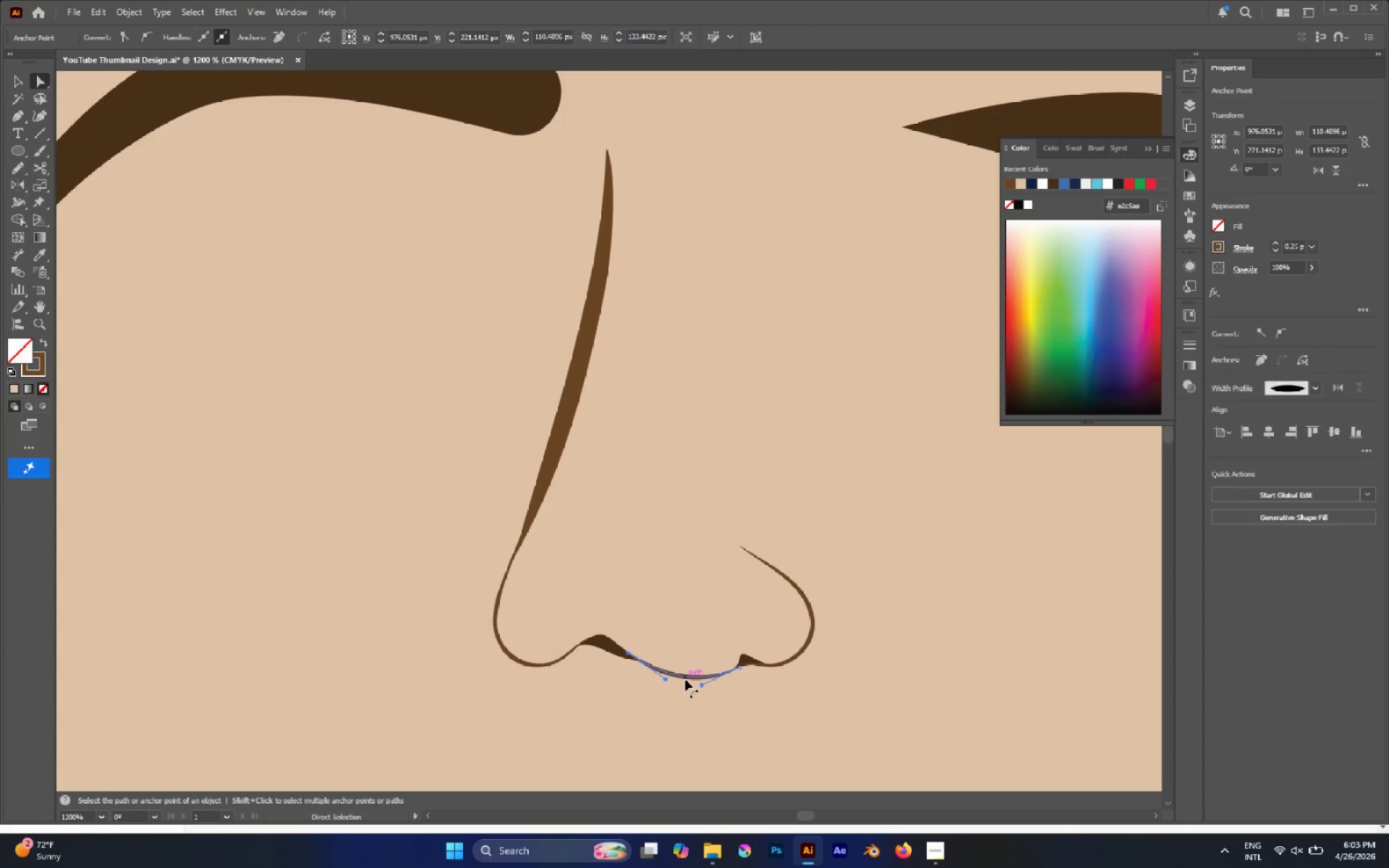 
key(Alt+AltLeft)
 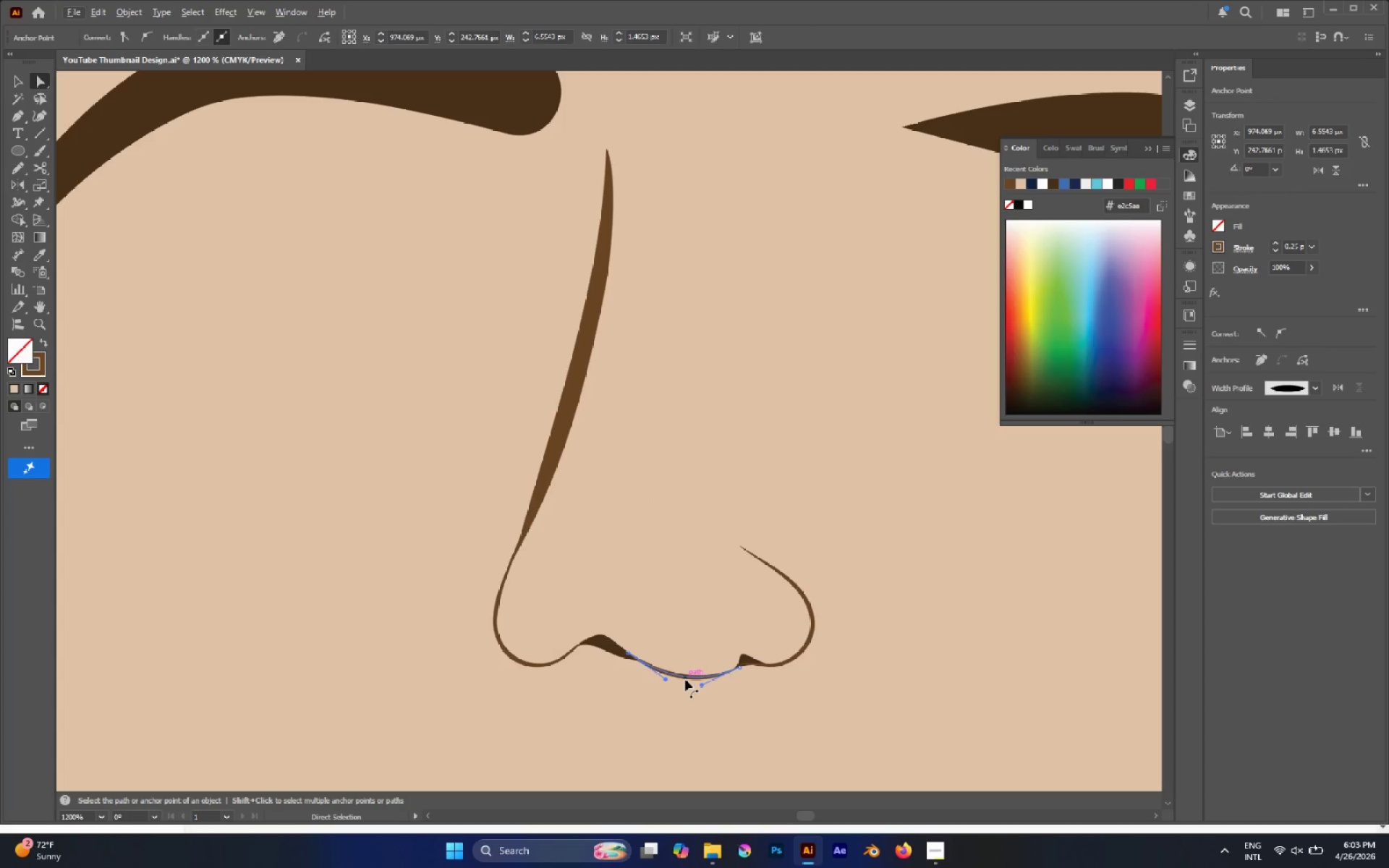 
left_click([685, 679])
 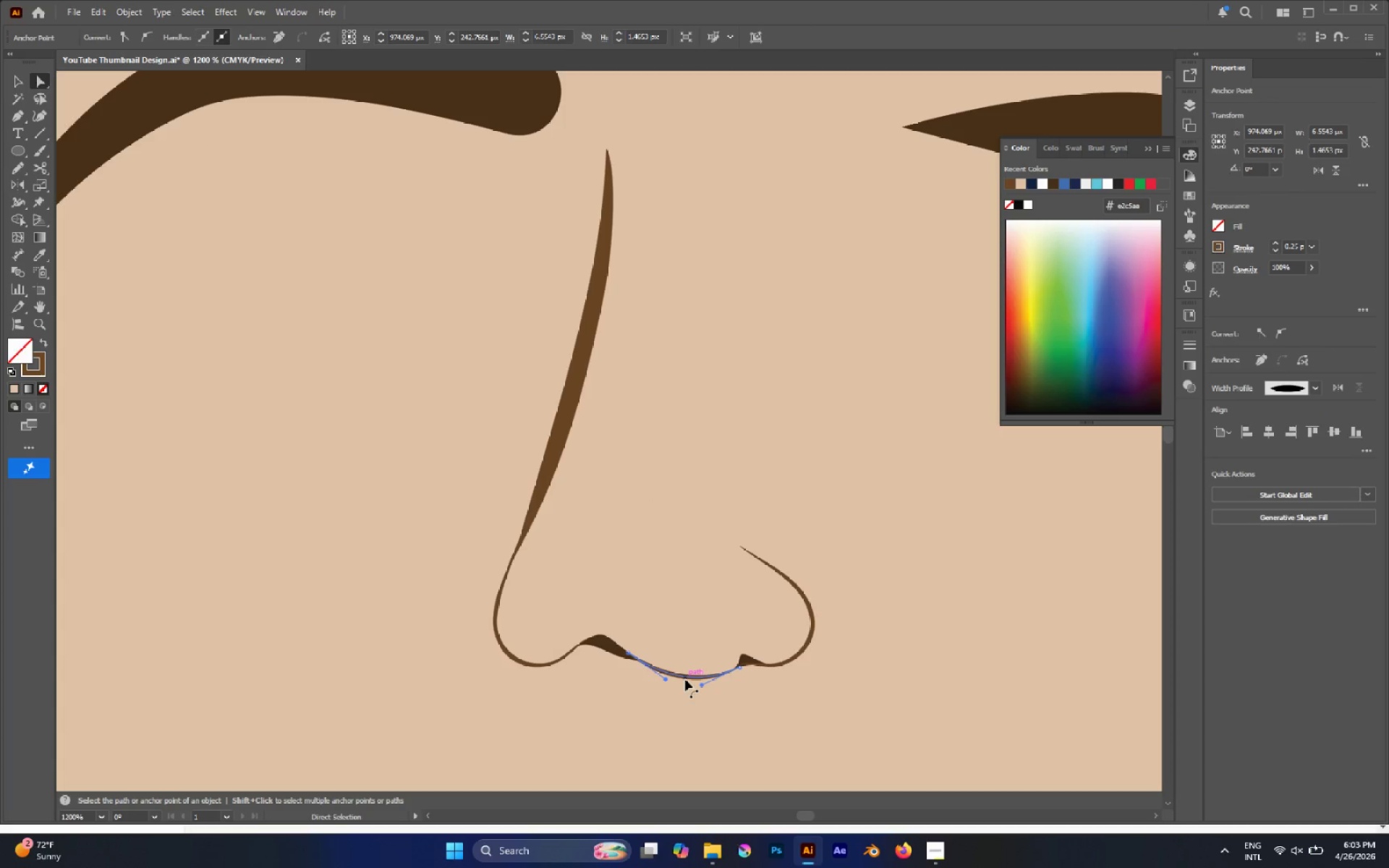 
hold_key(key=AltLeft, duration=0.91)
left_click([685, 679])
 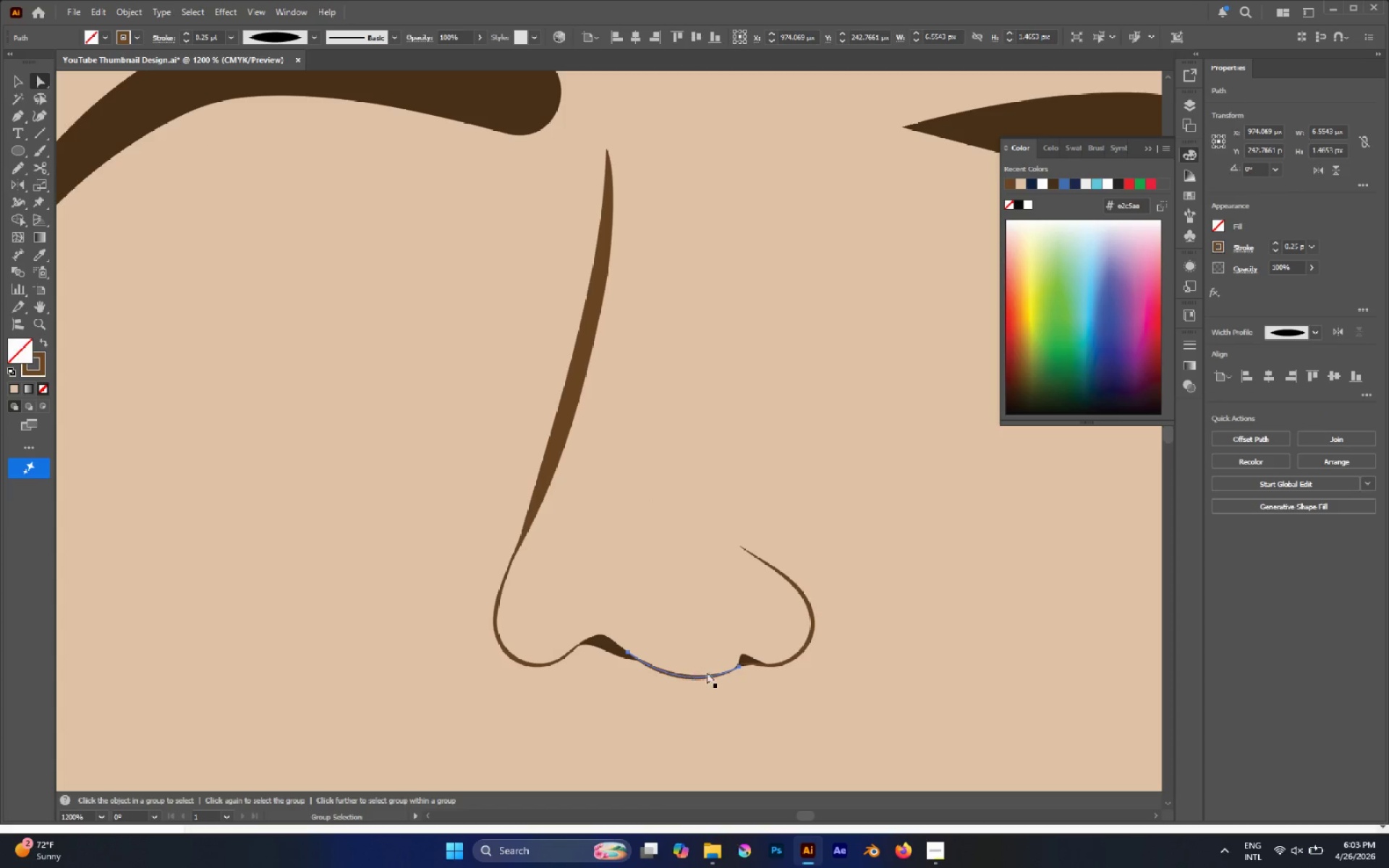 
hold_key(key=AltLeft, duration=0.86)
hold_key(key=ShiftLeft, duration=0.64)
left_click([793, 659])
 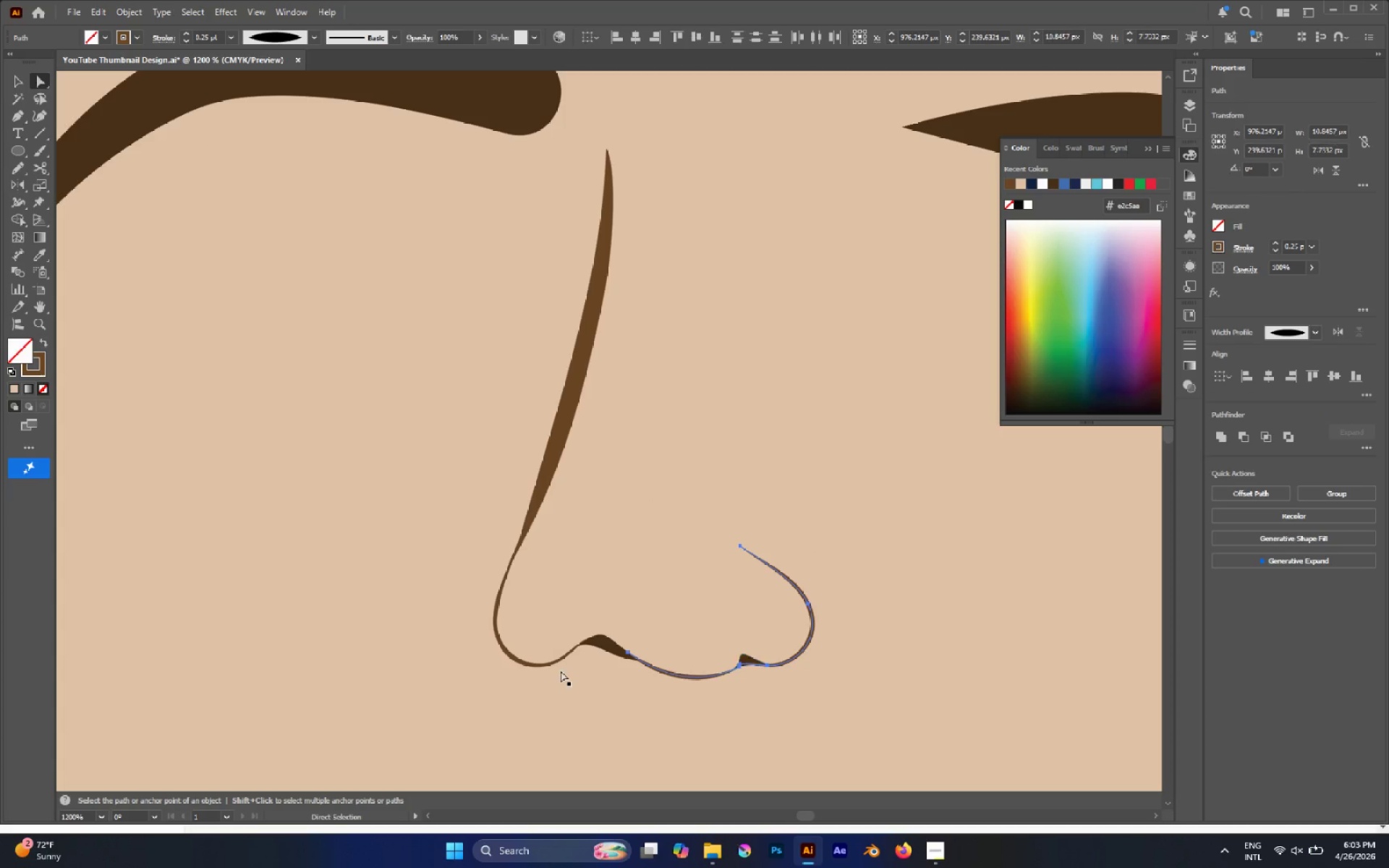 
hold_key(key=AltLeft, duration=0.89)
hold_key(key=ShiftLeft, duration=0.64)
left_click([549, 665])
 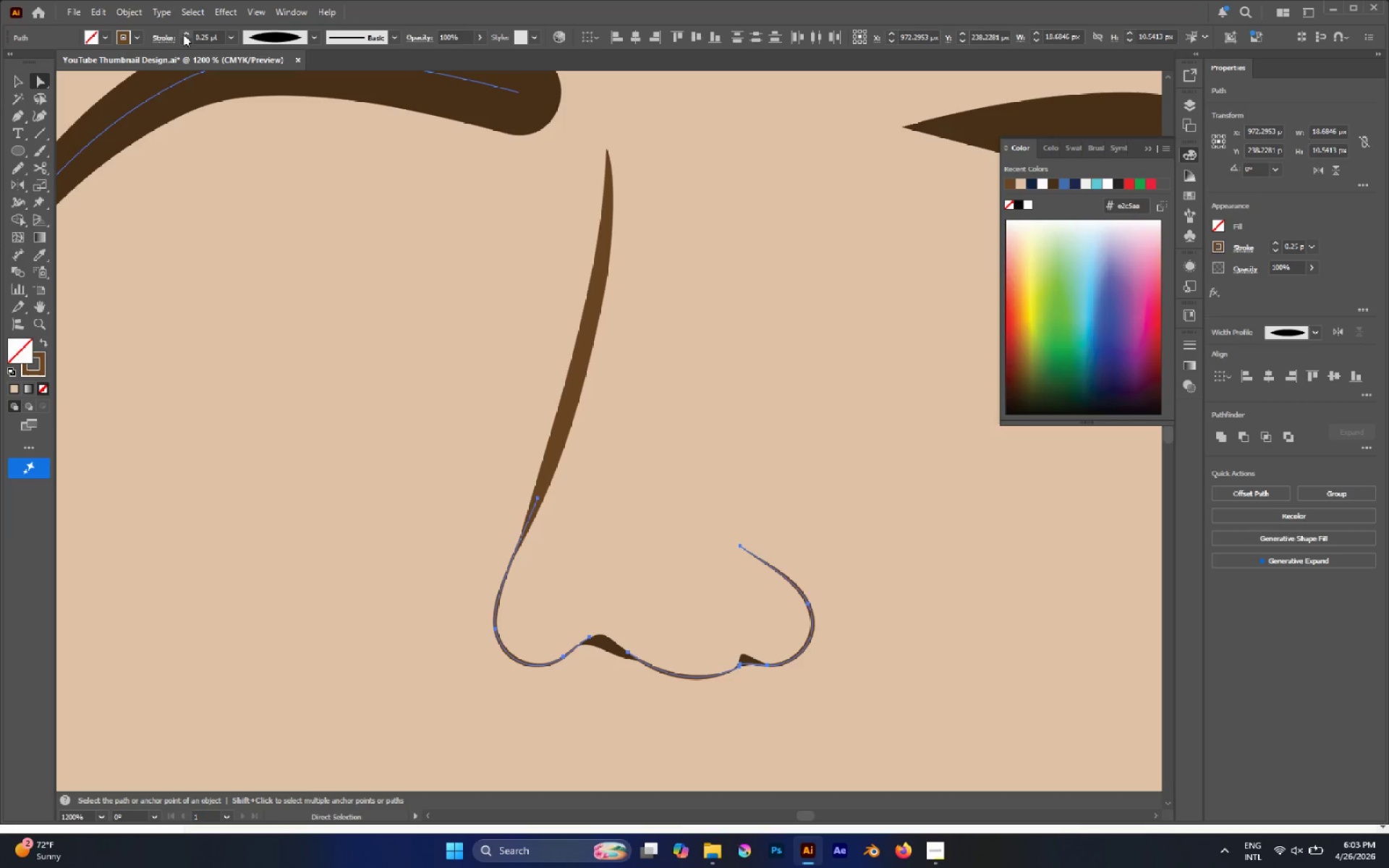 
double_click([183, 34])
 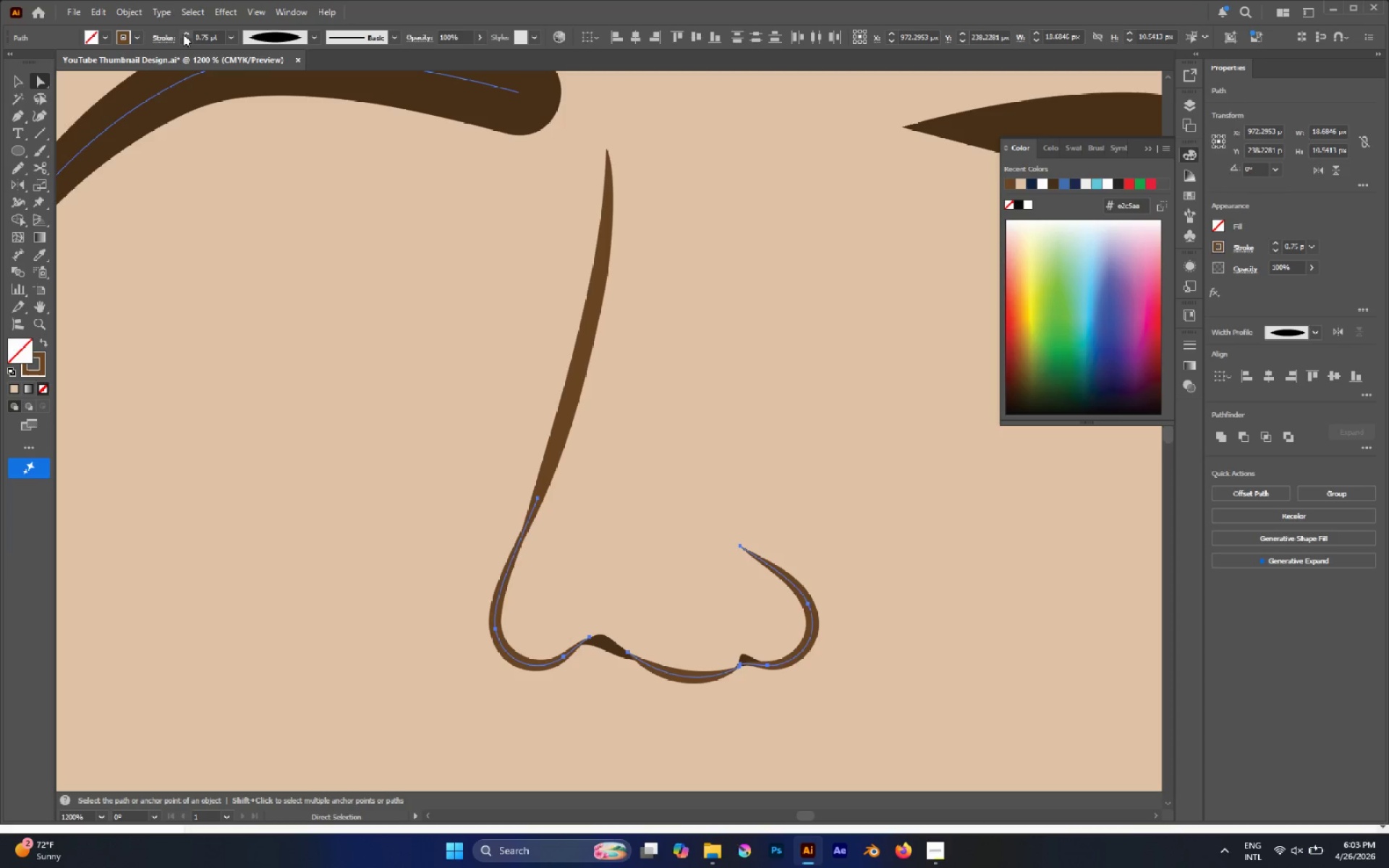 
left_click([183, 34])
 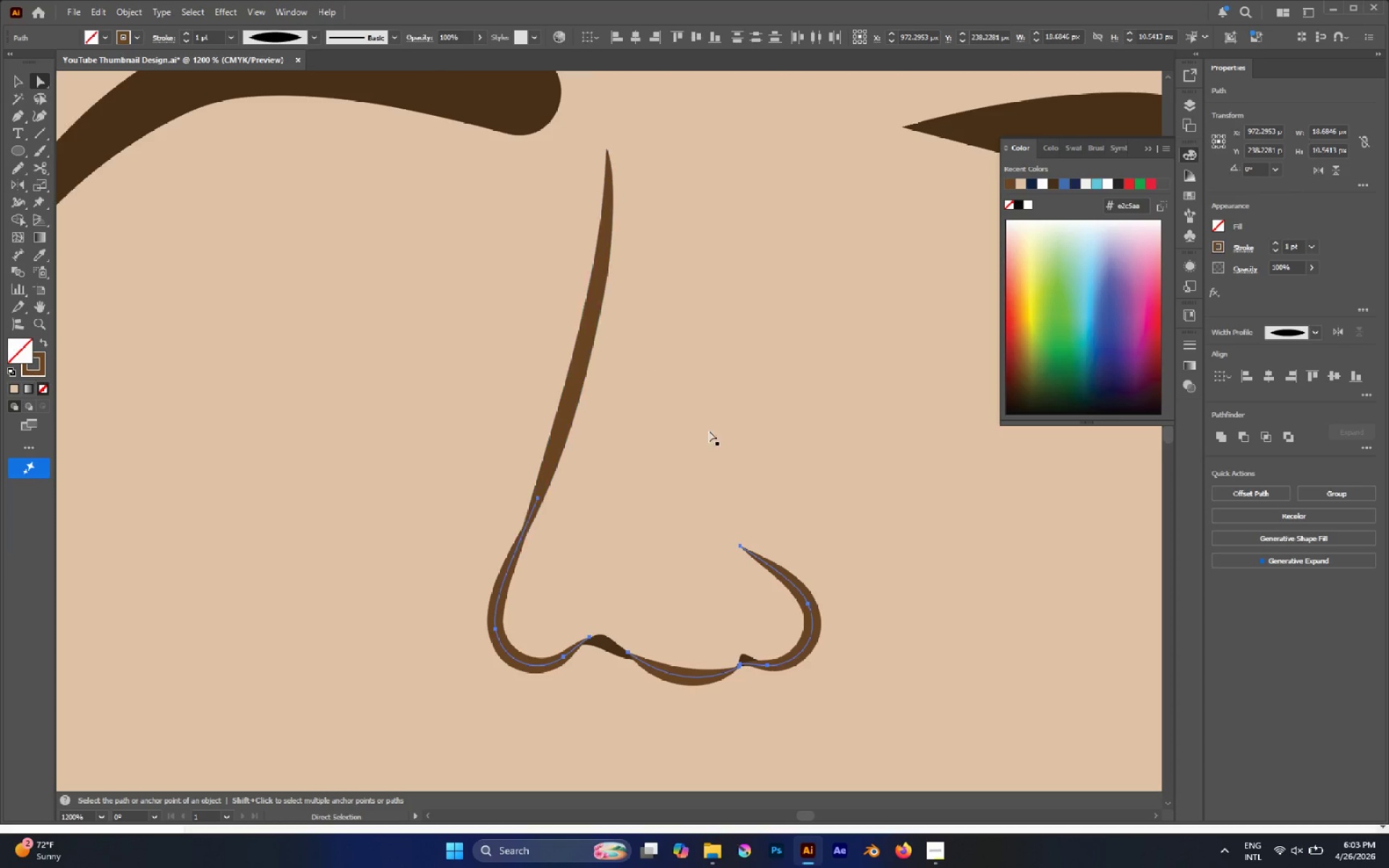 
hold_key(key=AltLeft, duration=0.81)
scroll: coordinate [662, 590], scroll_direction: down, amount: 6.0
 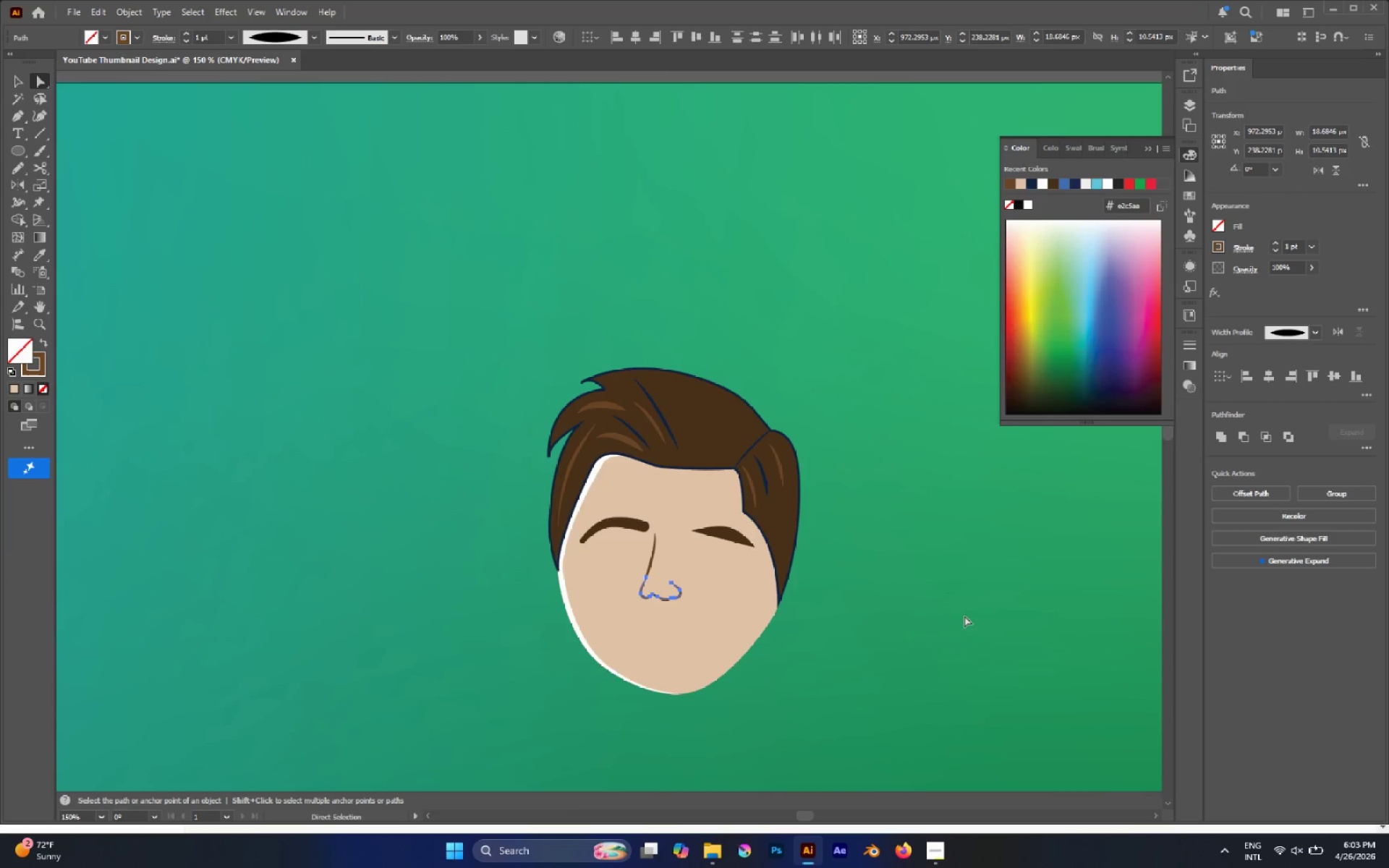 
left_click([964, 616])
 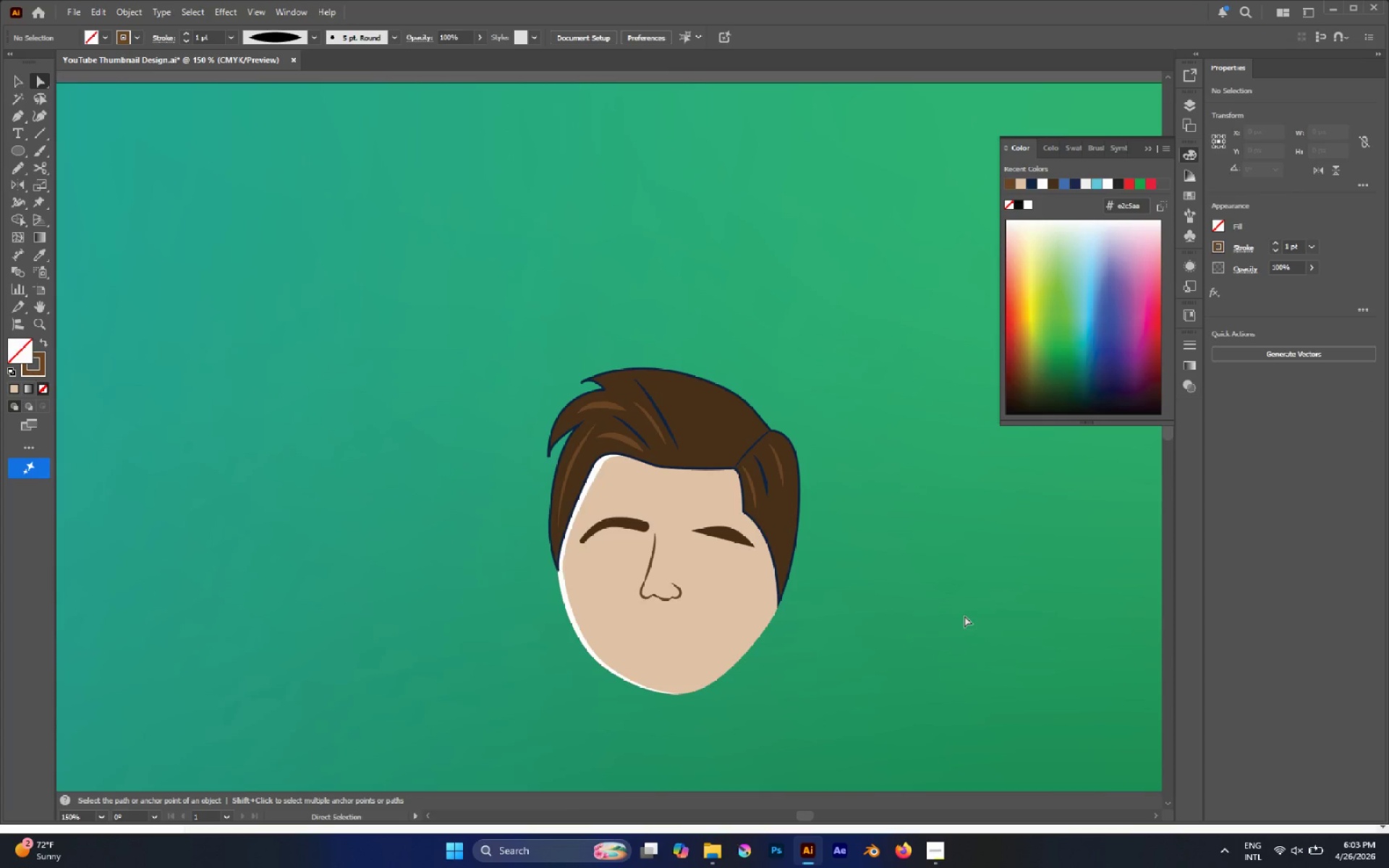 
key(Control+Z)
 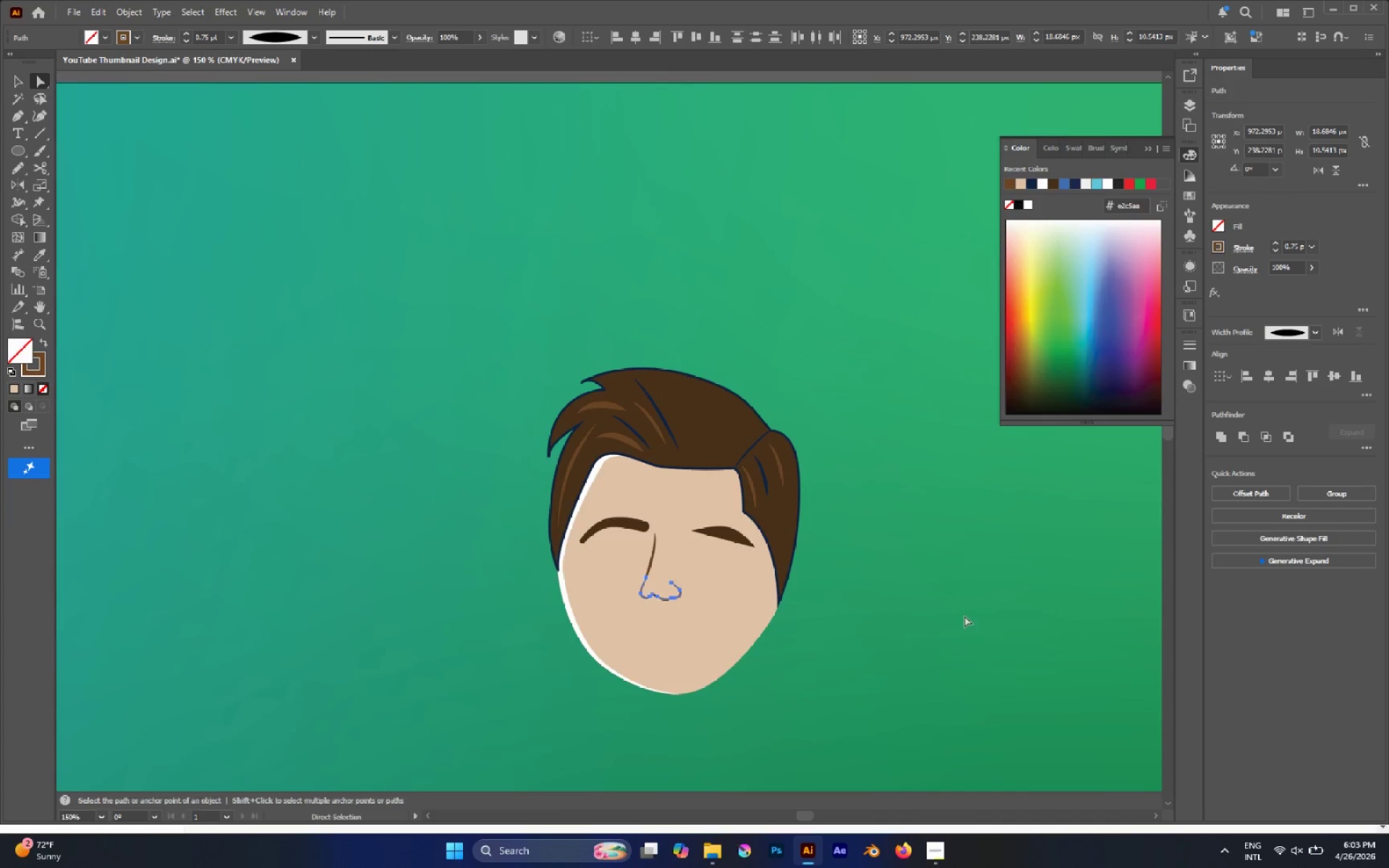 
left_click([885, 603])
 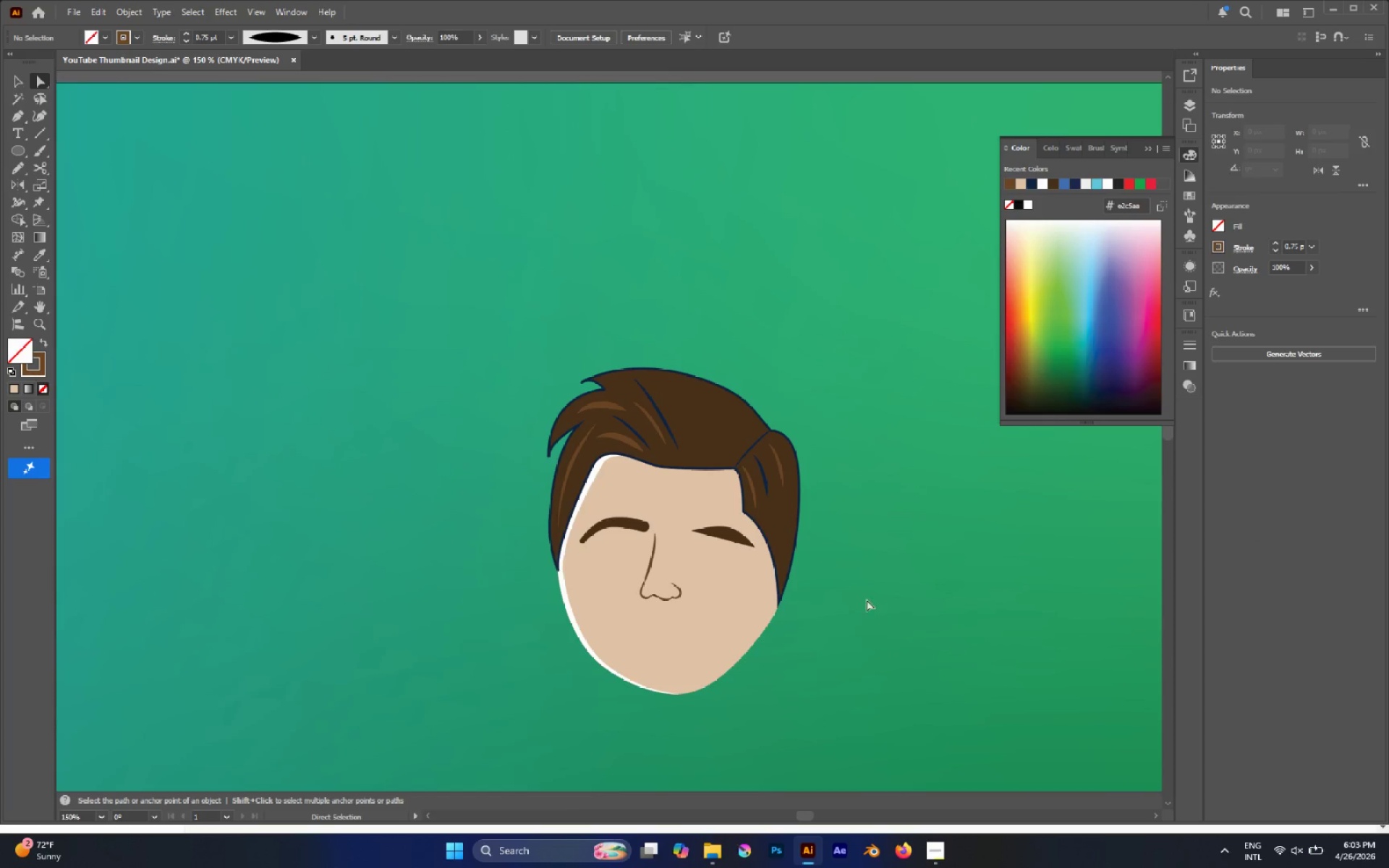 
hold_key(key=AltLeft, duration=0.5)
scroll: coordinate [650, 578], scroll_direction: up, amount: 4.0
 